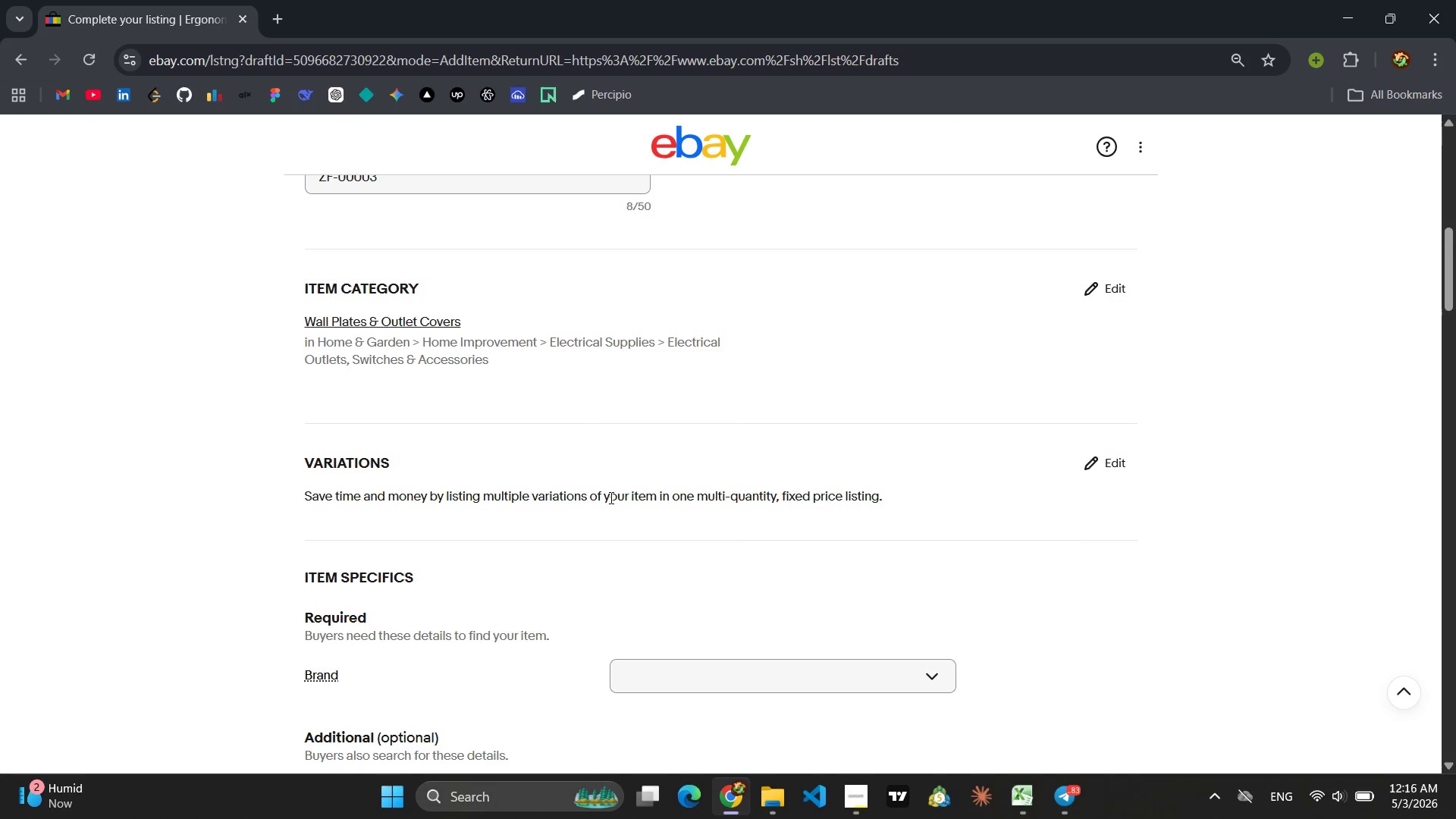 
wait(5.64)
 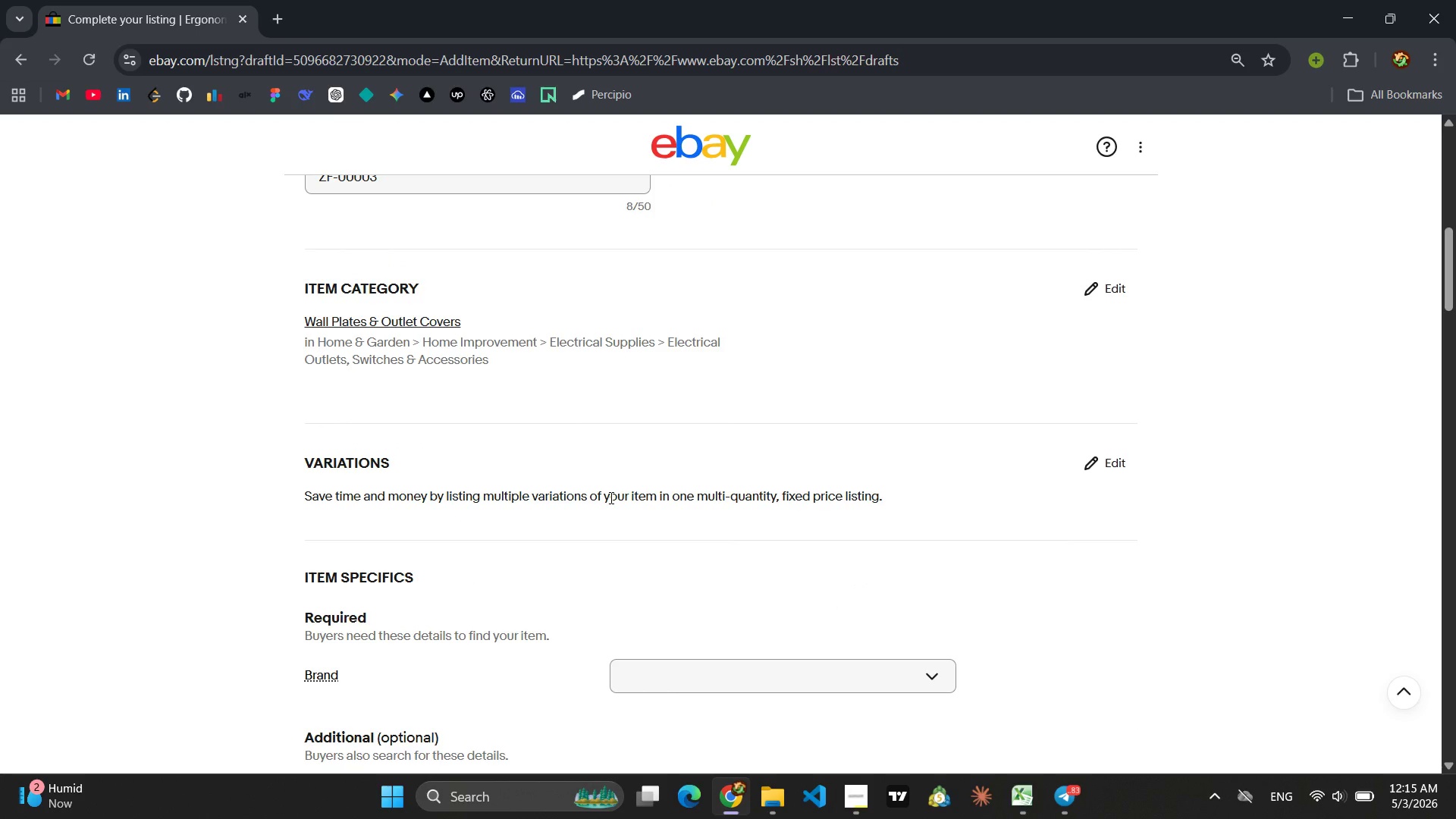 
scroll: coordinate [610, 497], scroll_direction: up, amount: 5.0
 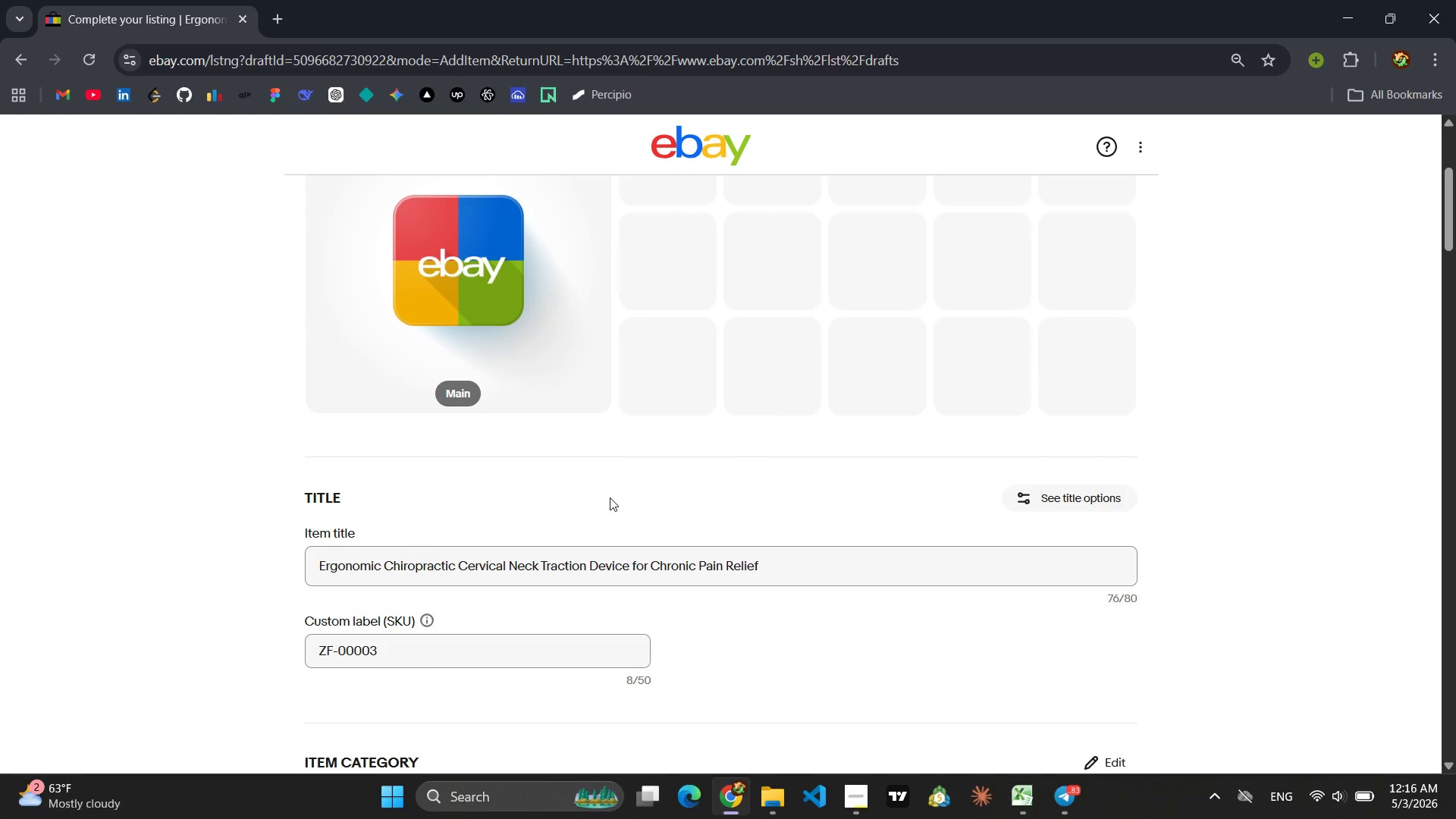 
scroll: coordinate [610, 497], scroll_direction: down, amount: 4.0
 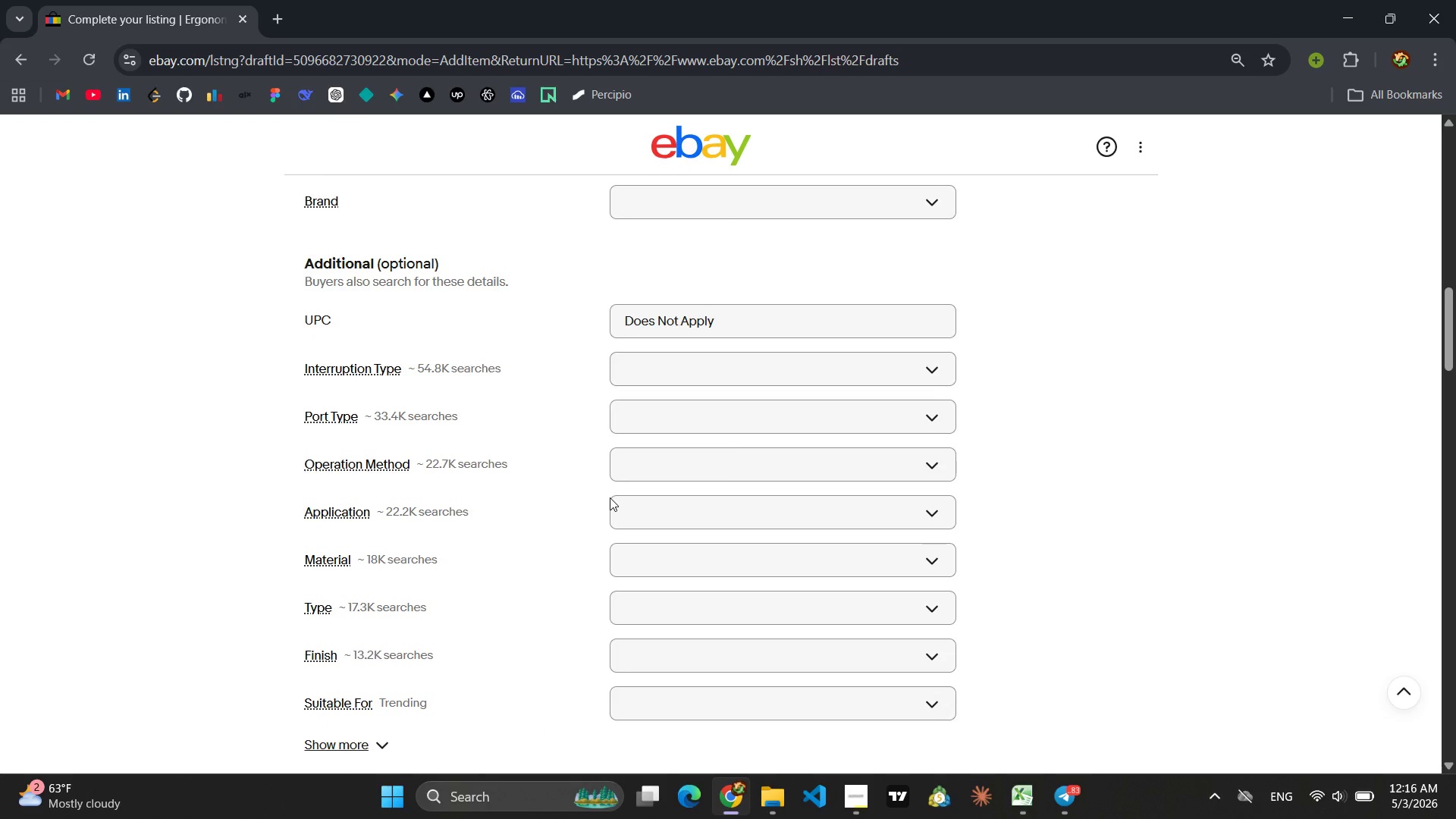 
scroll: coordinate [610, 497], scroll_direction: up, amount: 3.0
 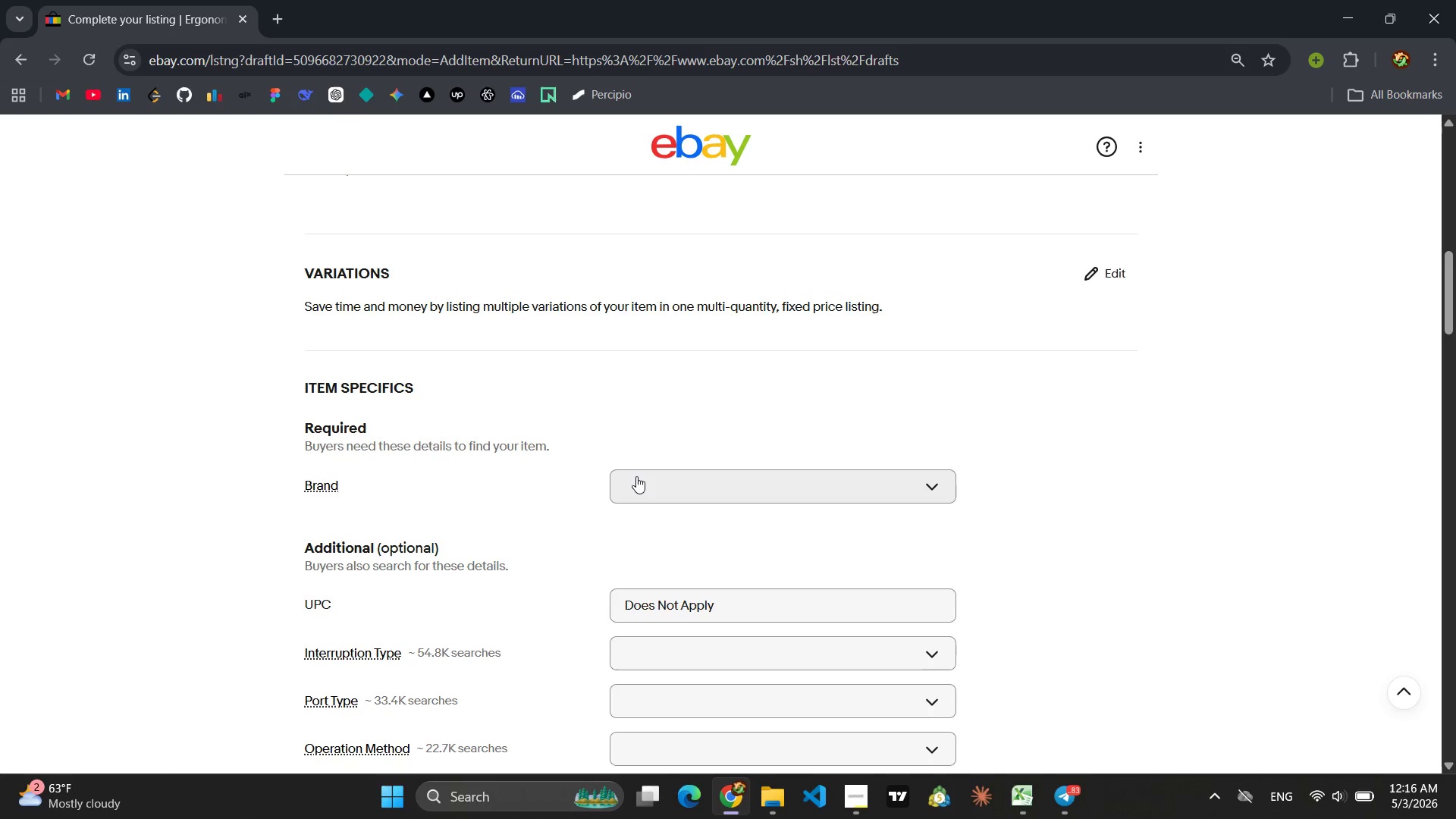 
left_click([636, 476])
 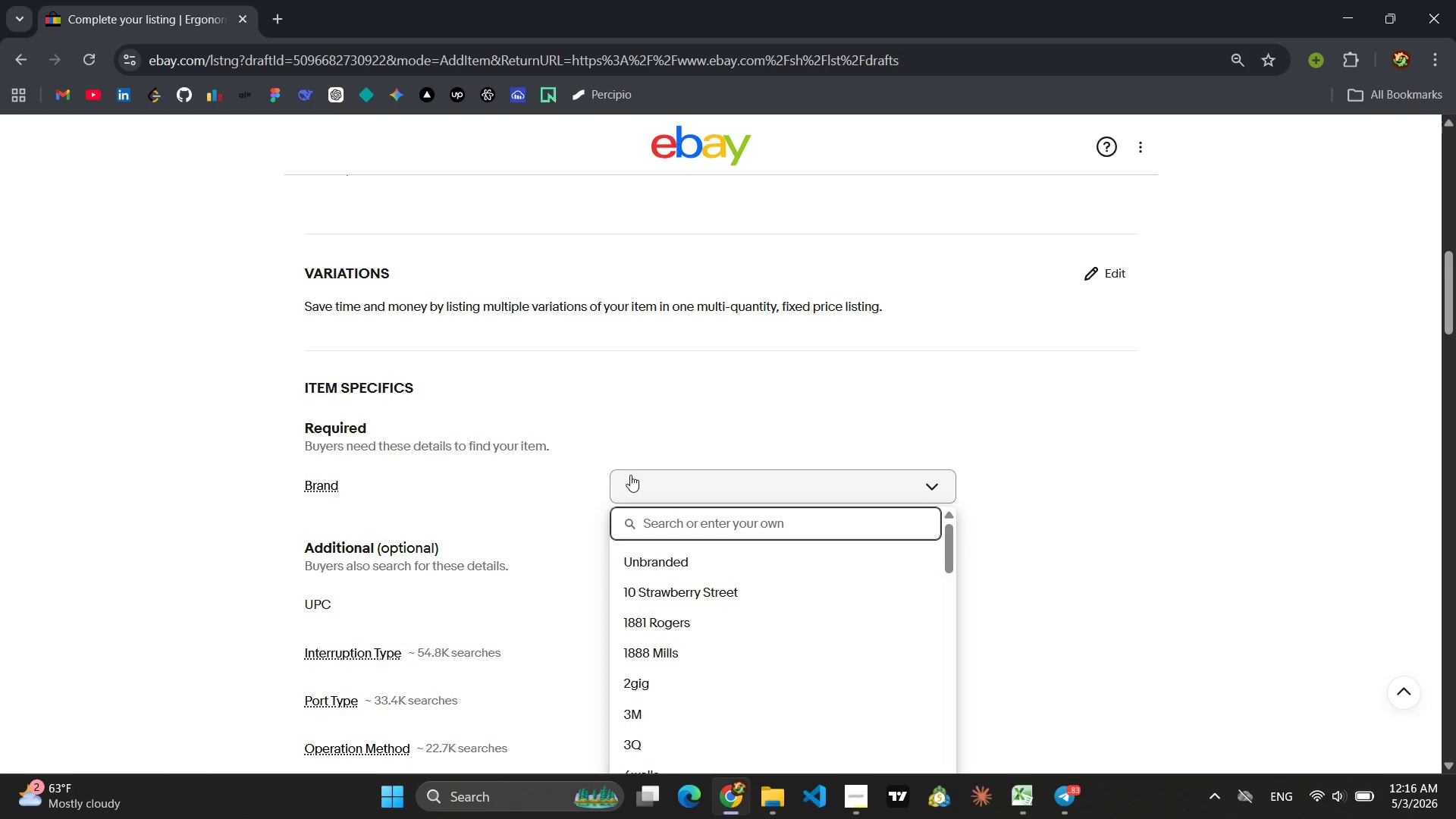 
wait(6.5)
 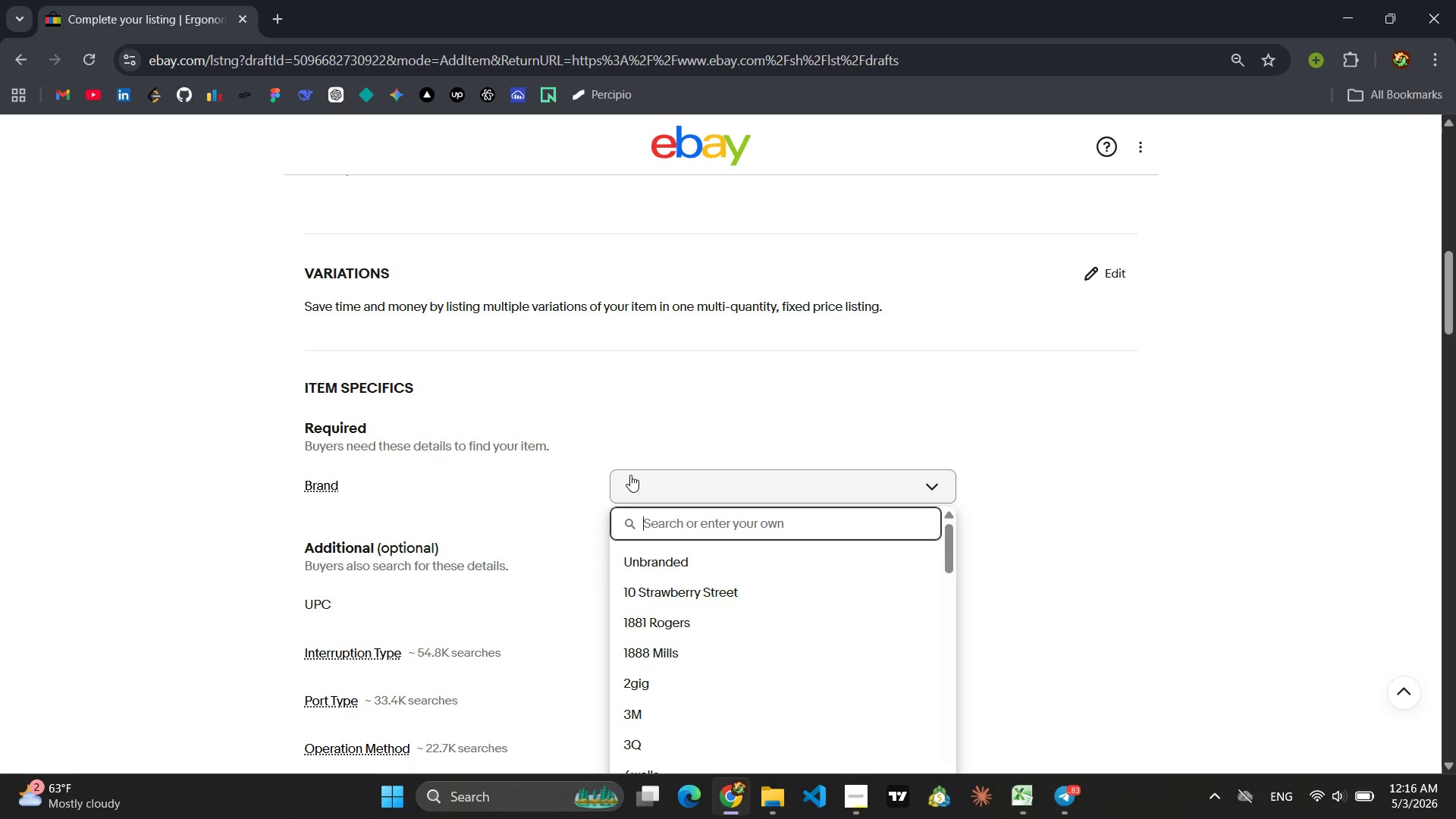 
type(OrthoFlow)
 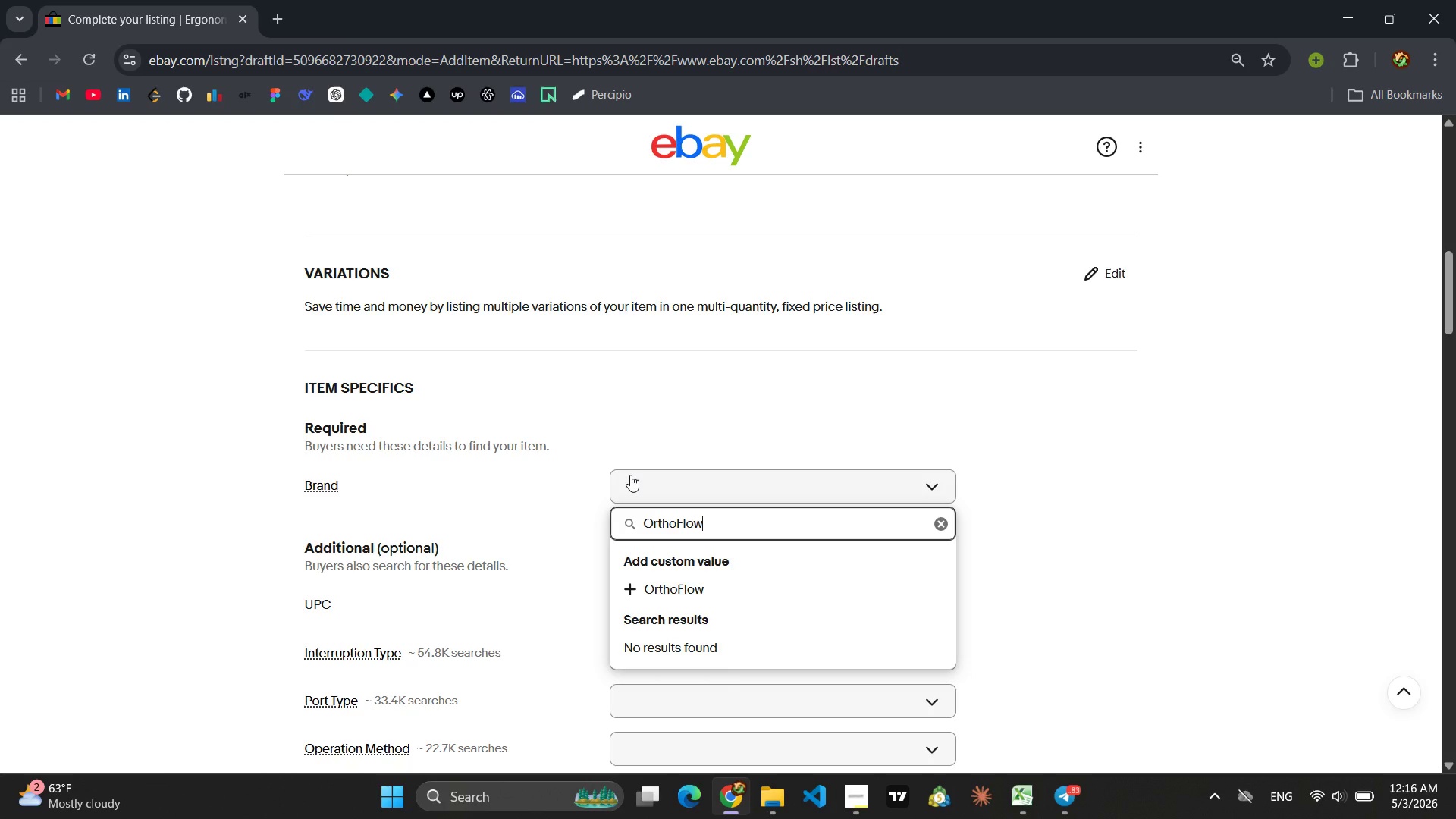 
key(Enter)
 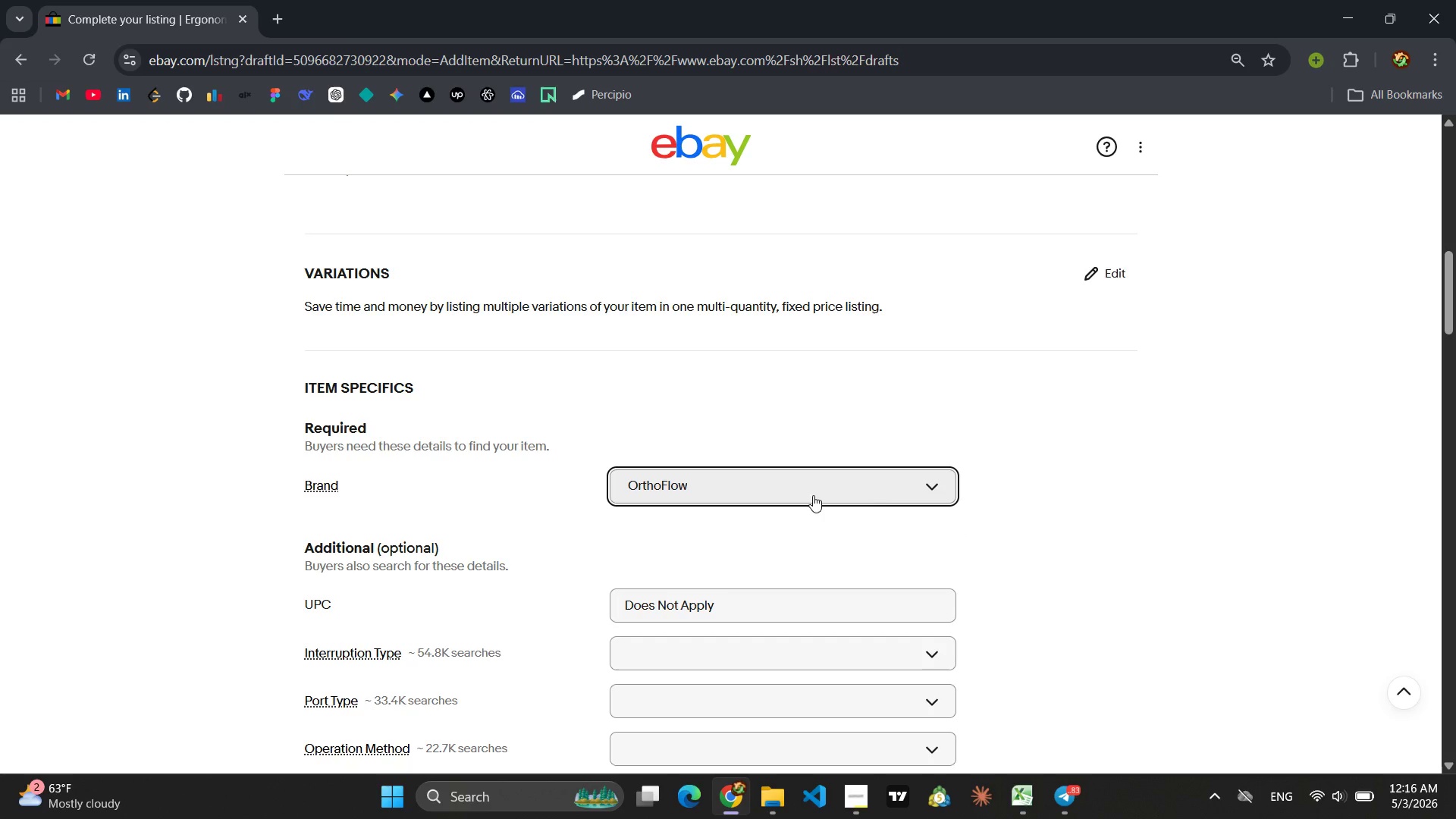 
scroll: coordinate [886, 497], scroll_direction: down, amount: 2.0
 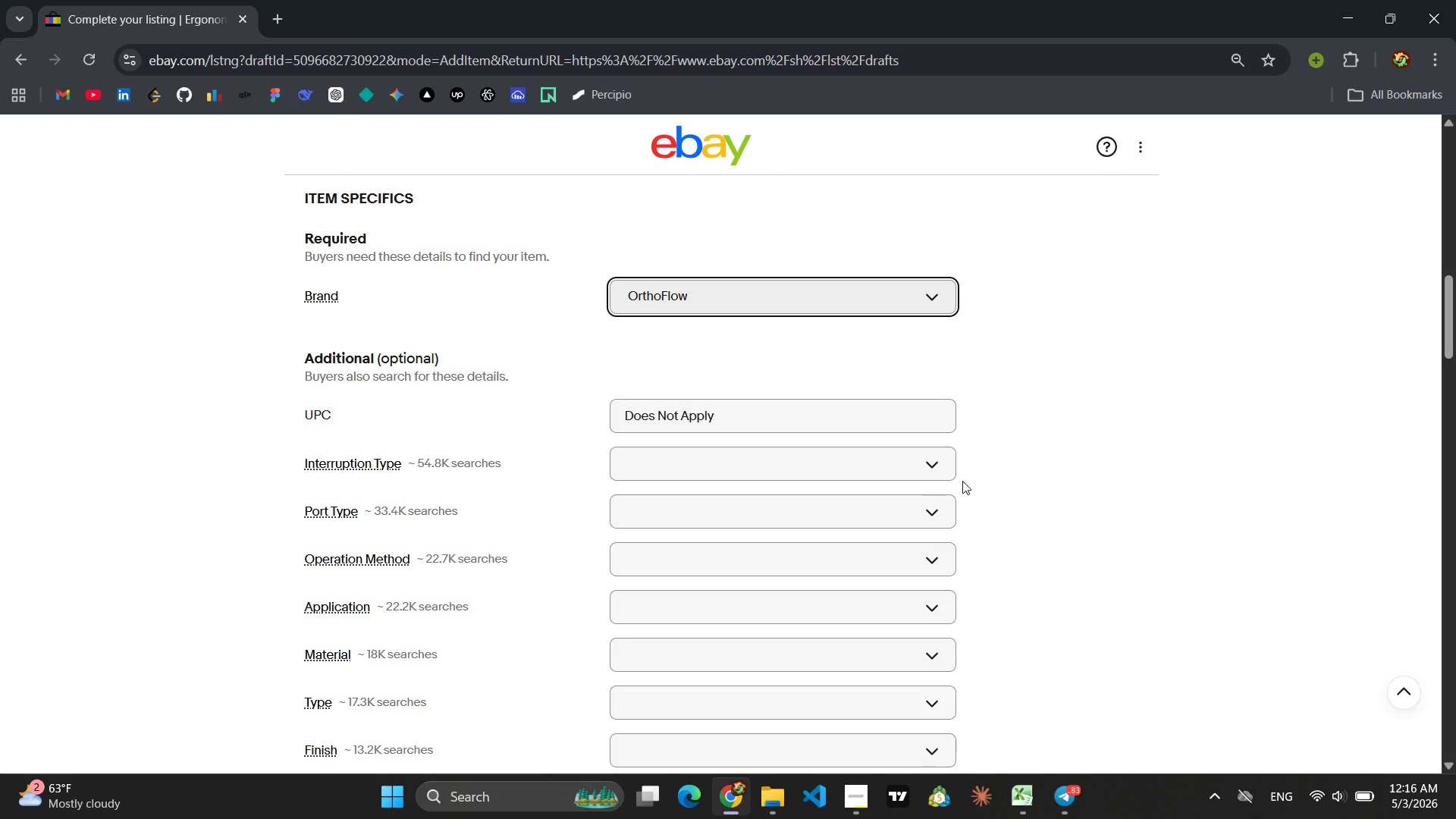 
wait(5.54)
 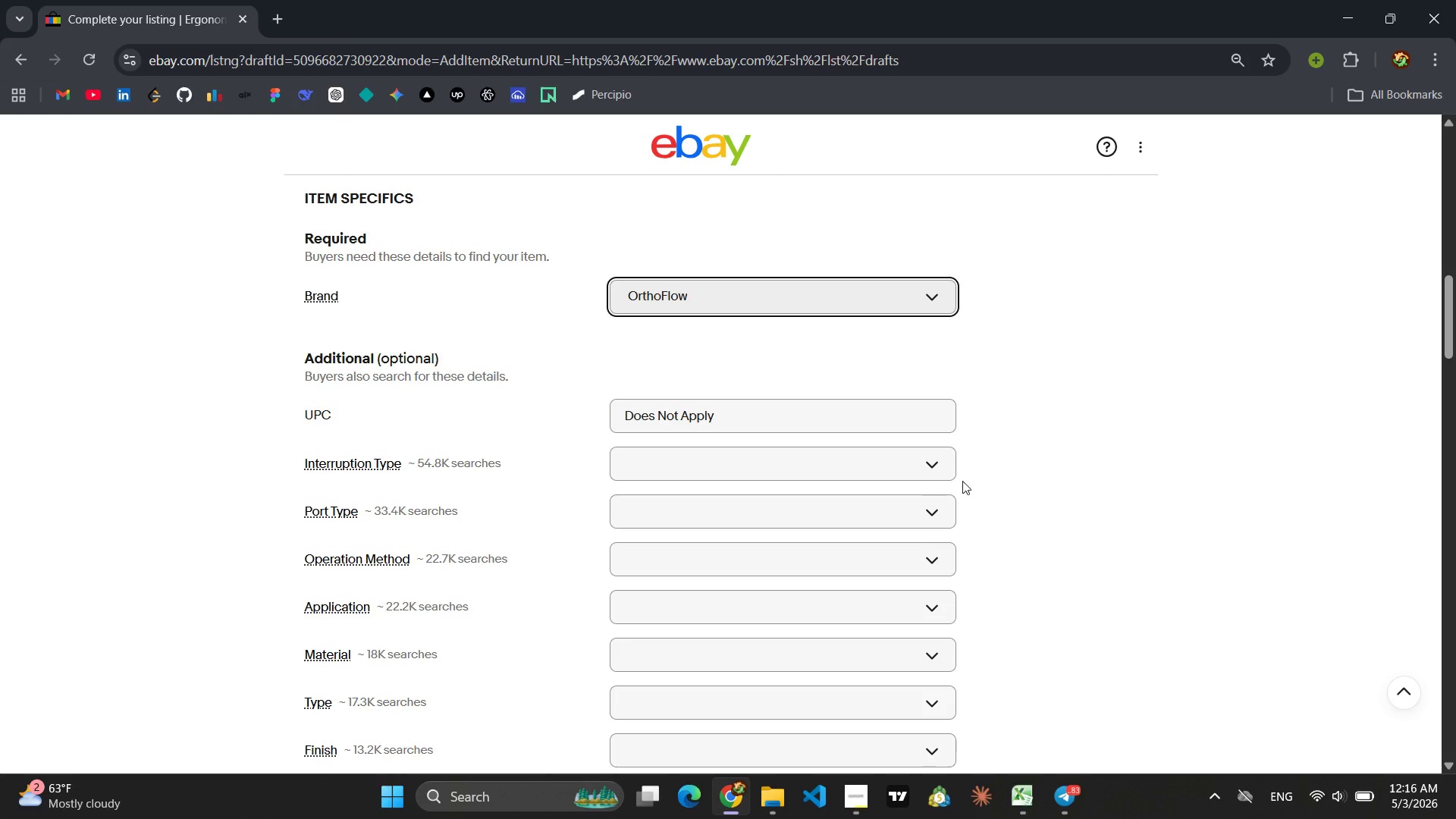 
scroll: coordinate [768, 585], scroll_direction: down, amount: 2.0
 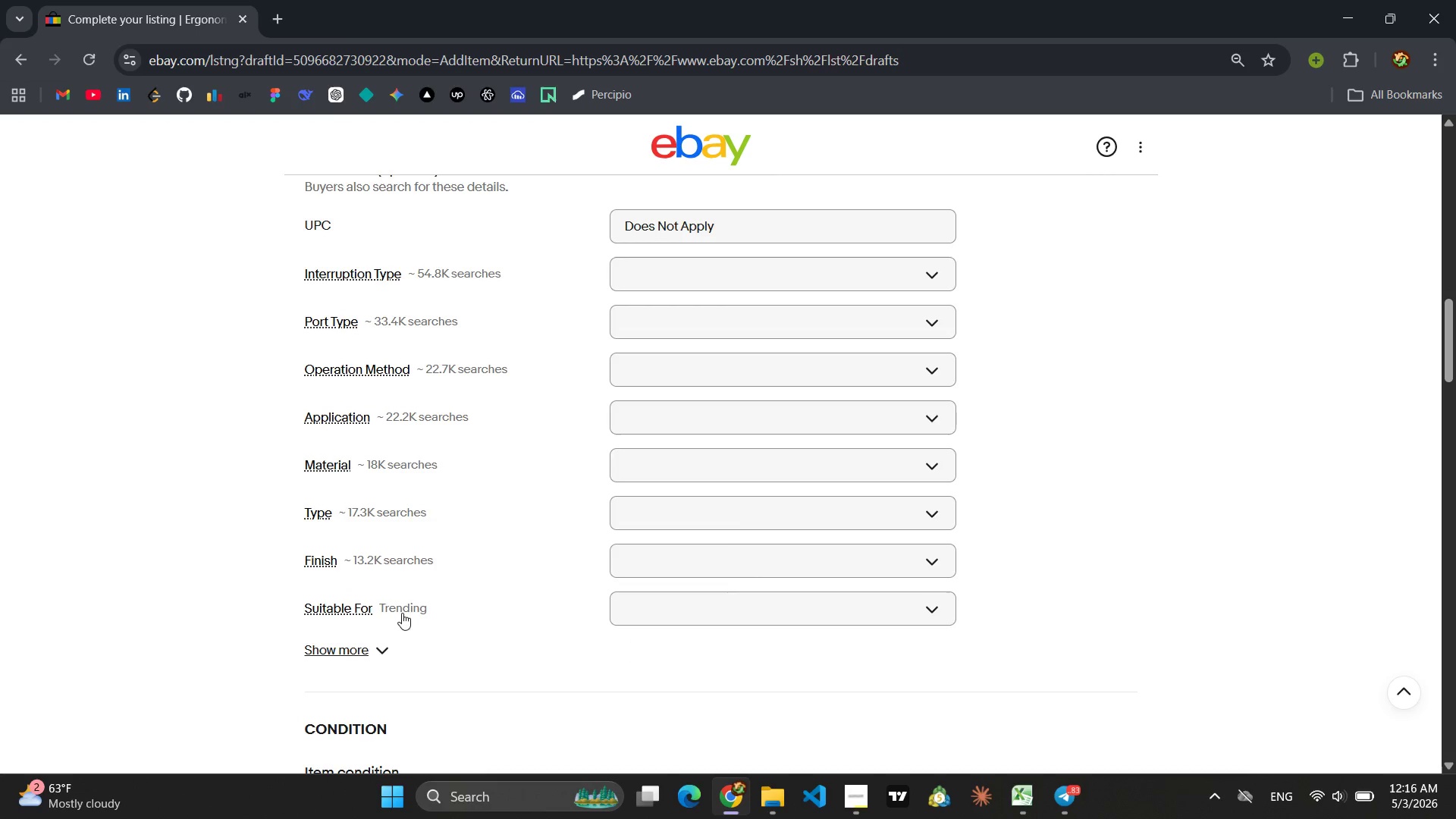 
left_click([370, 649])
 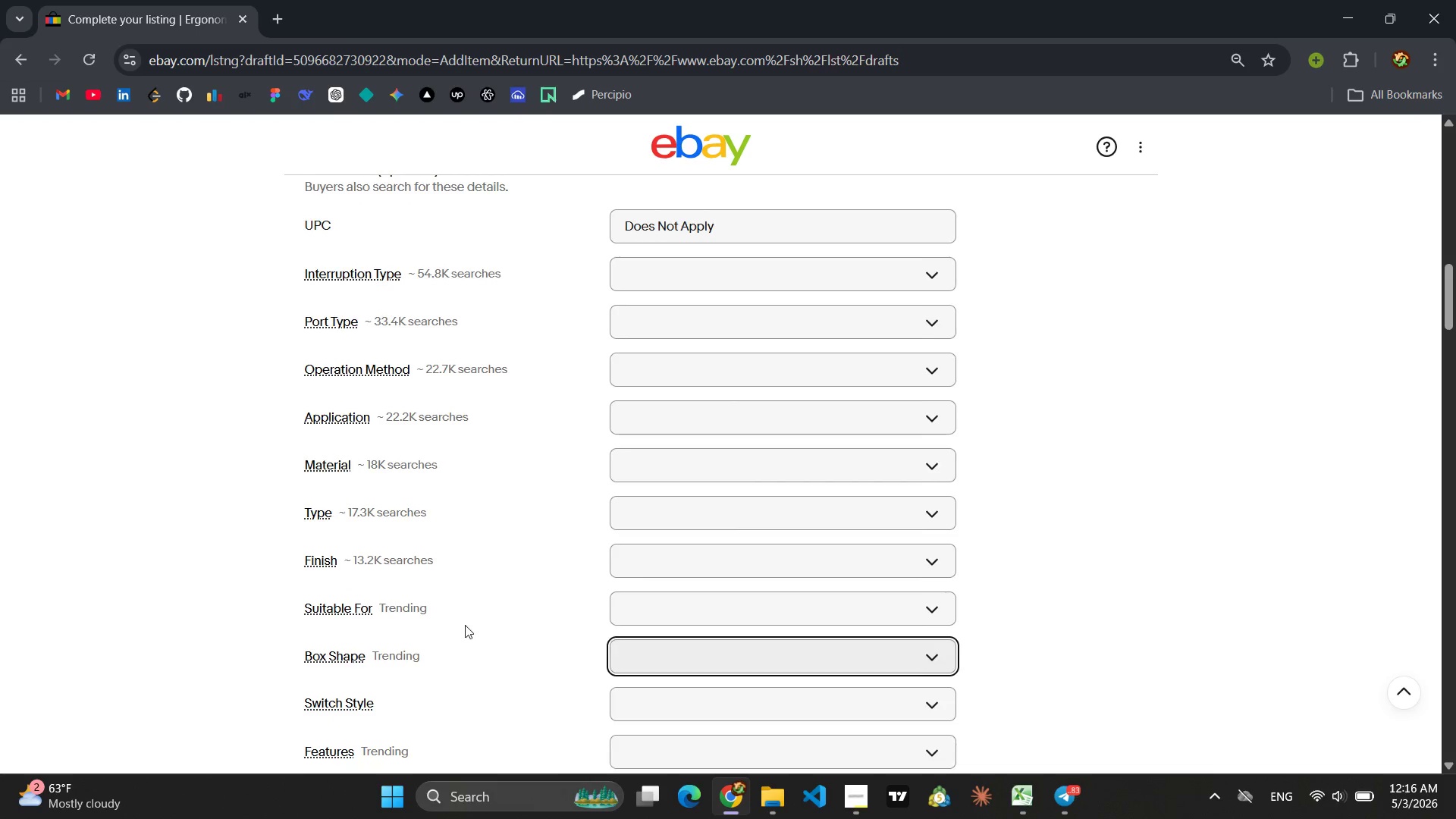 
scroll: coordinate [520, 585], scroll_direction: down, amount: 4.0
 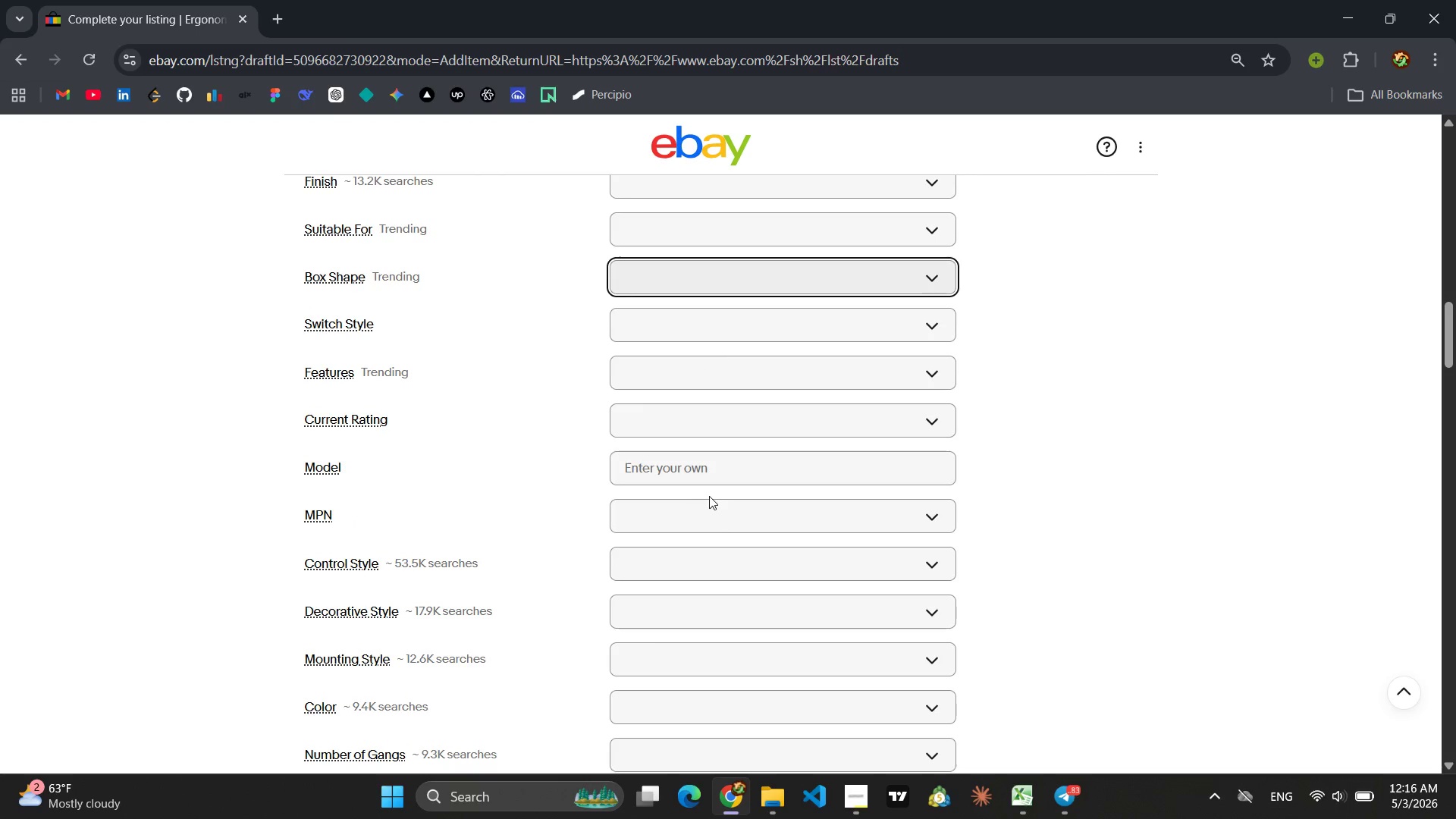 
left_click([703, 505])
 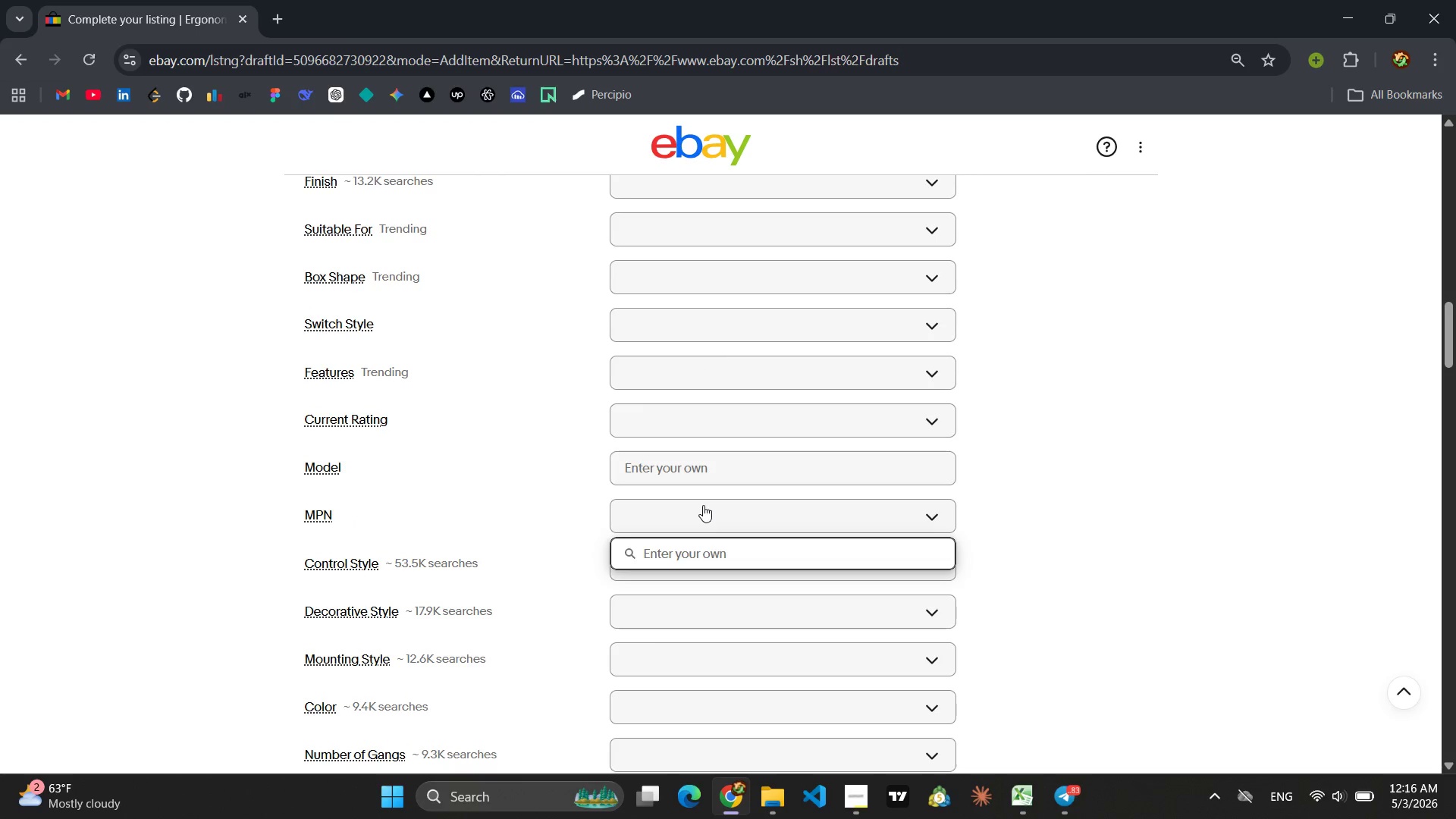 
type(ZF-0003)
key(Backspace)
type(03)
 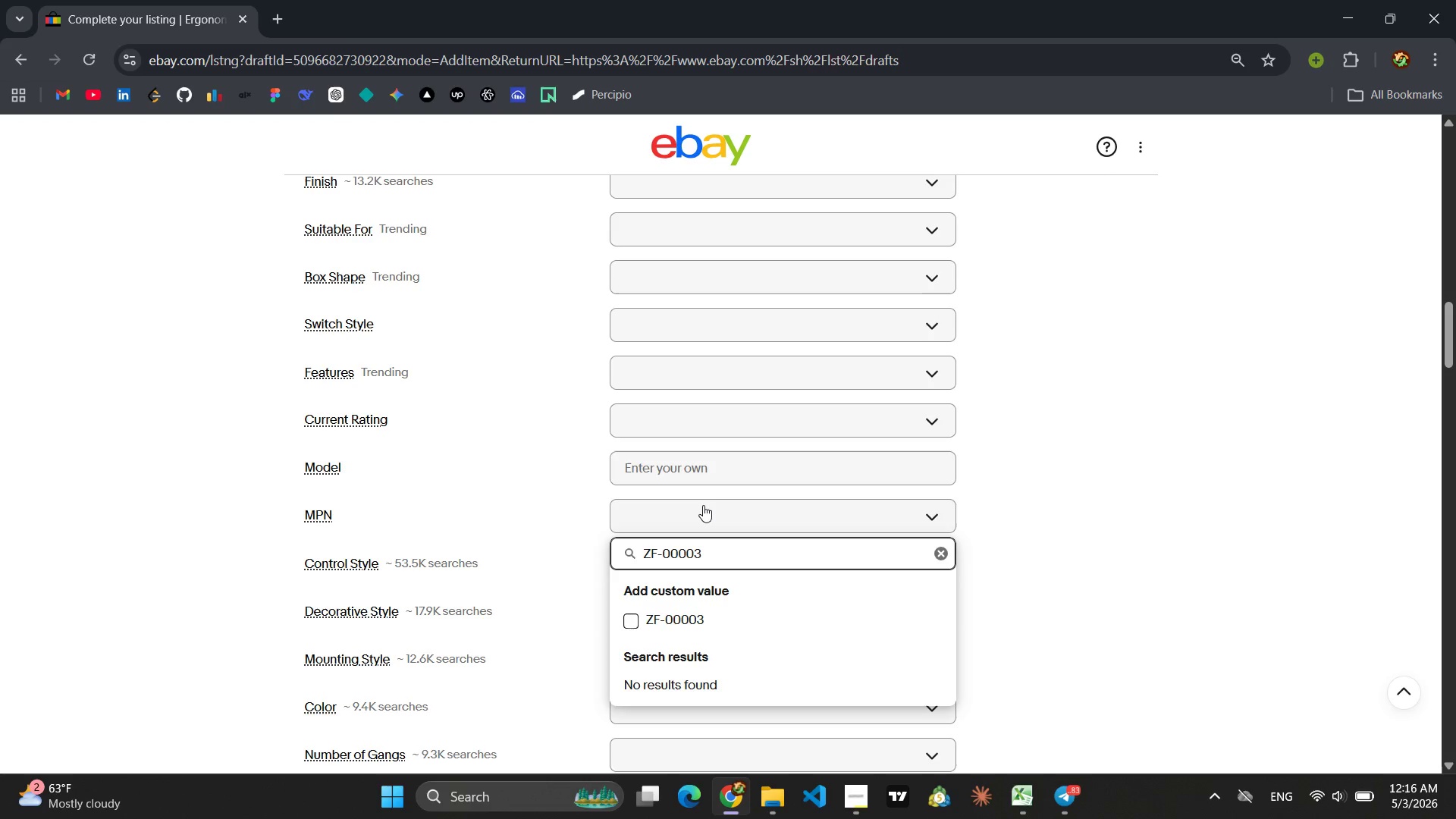 
key(Enter)
 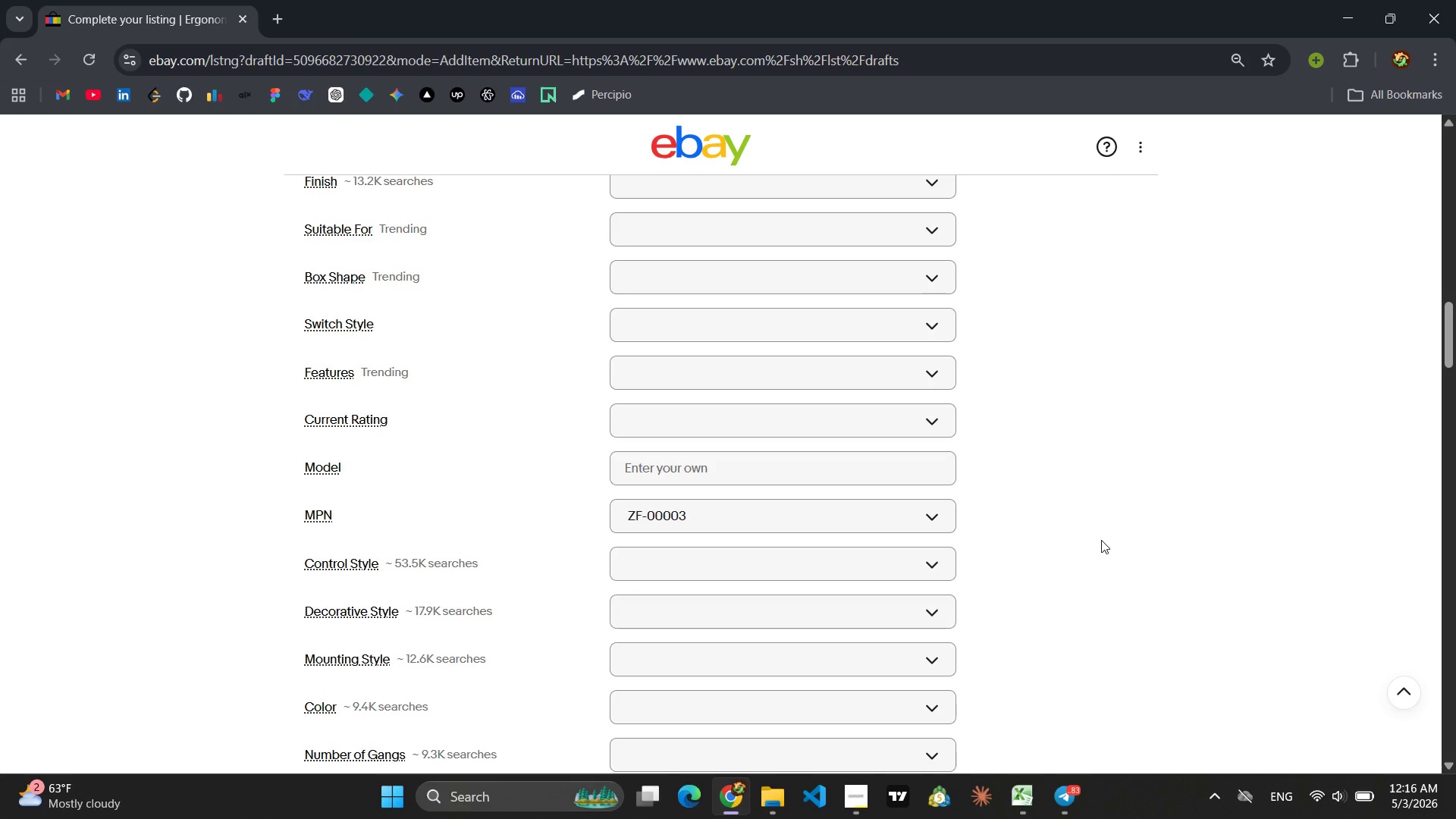 
scroll: coordinate [1078, 517], scroll_direction: down, amount: 6.0
 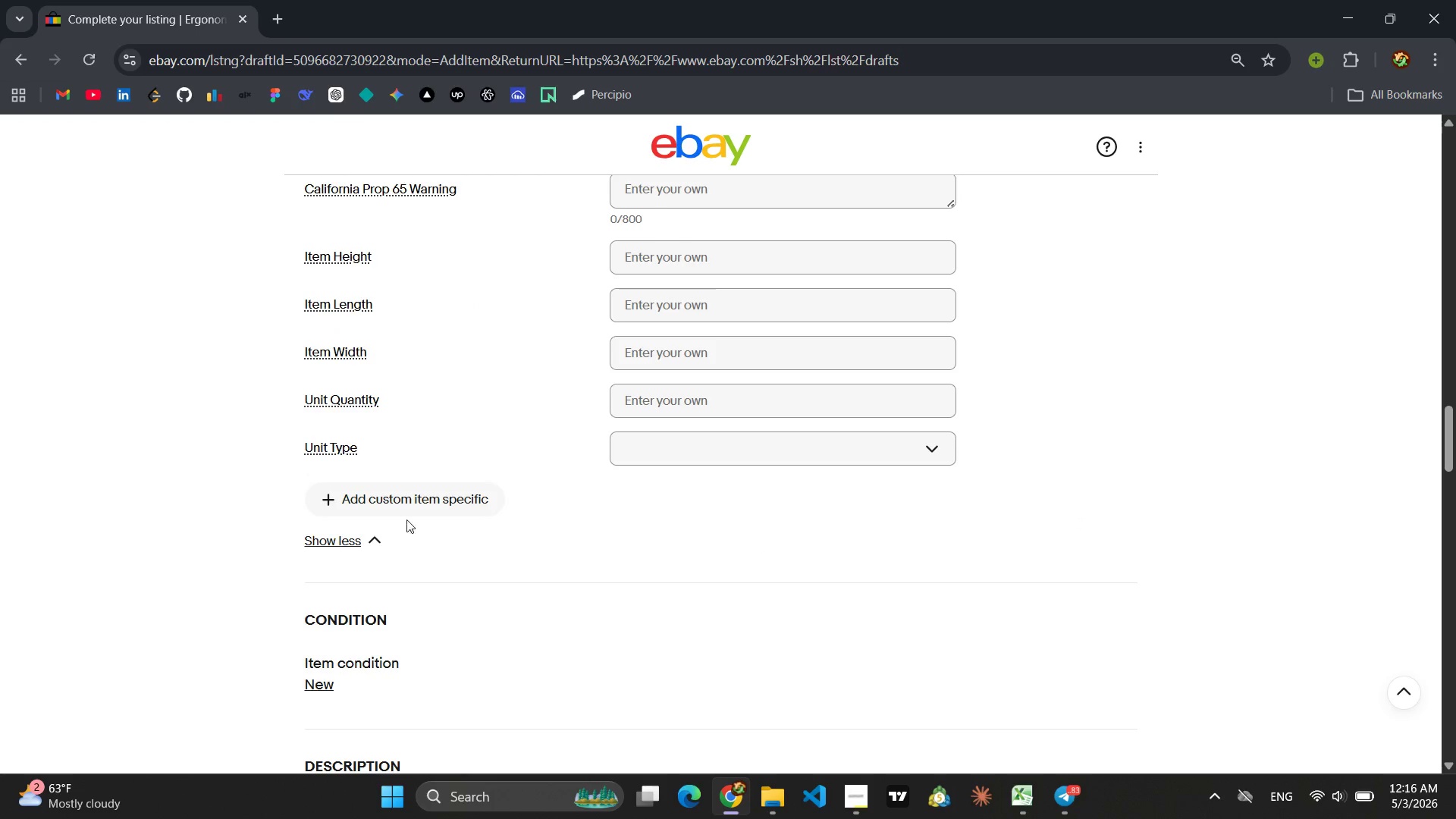 
left_click([394, 509])
 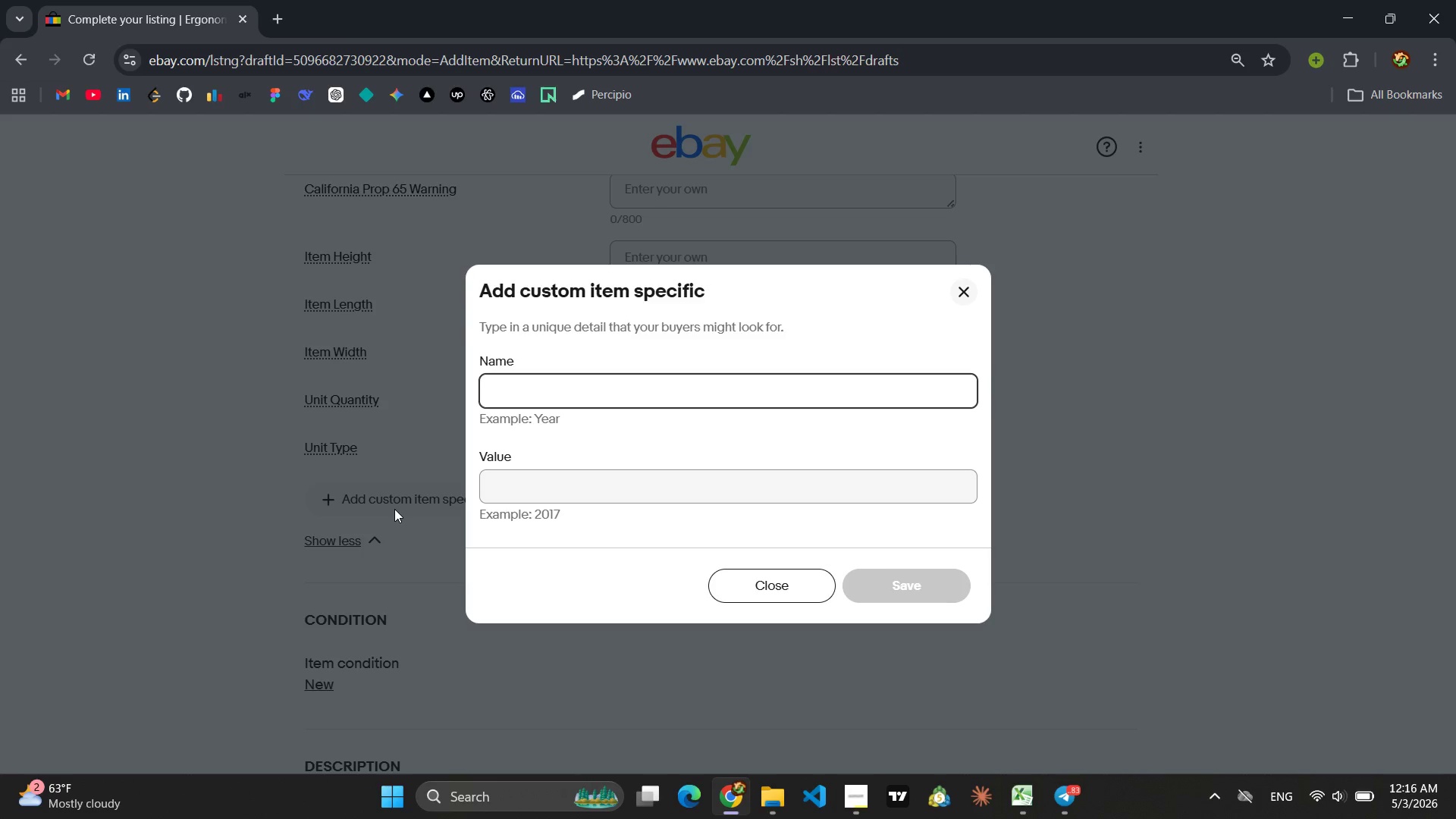 
key(M)
 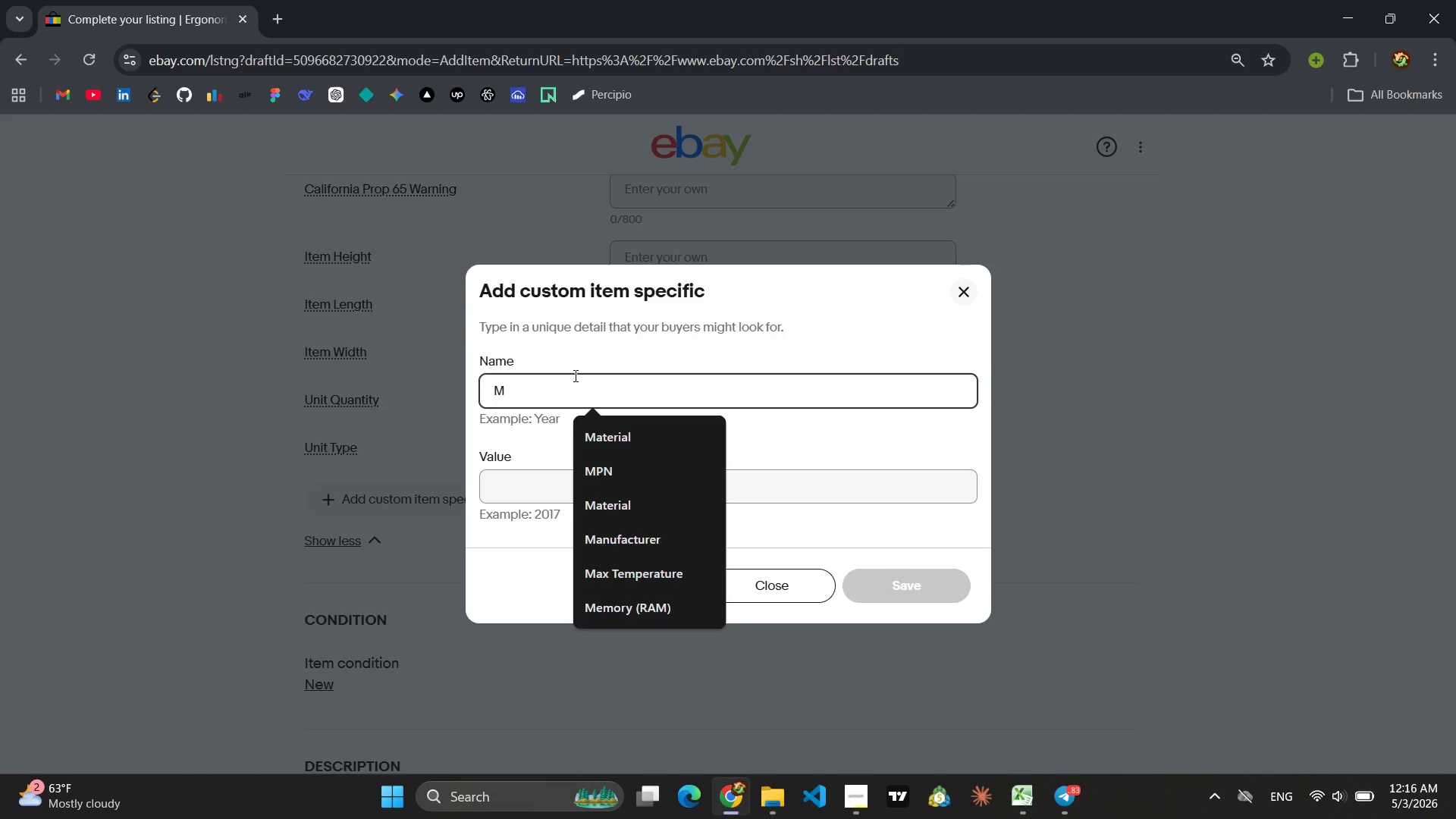 
left_click([604, 428])
 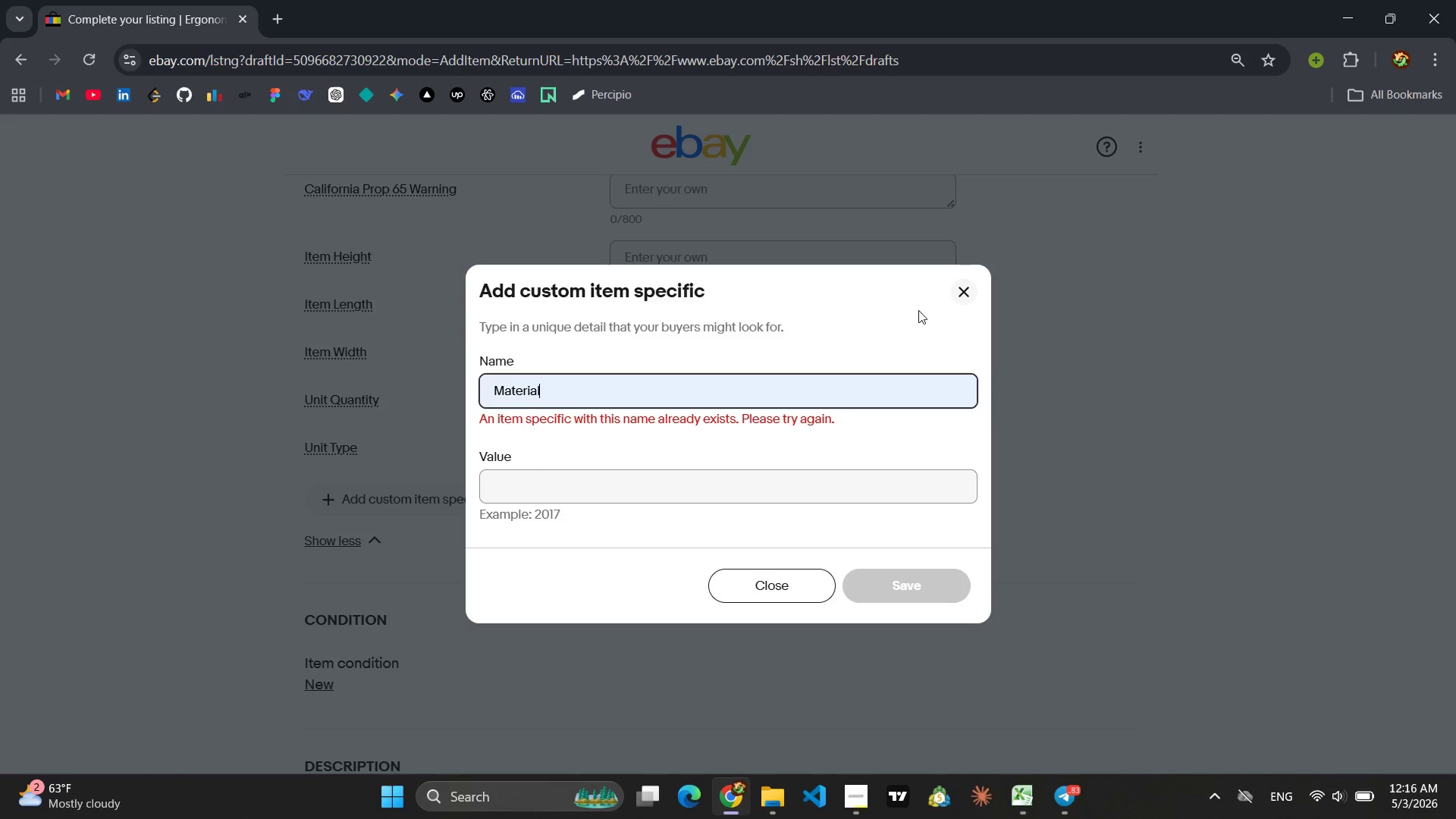 
left_click([960, 302])
 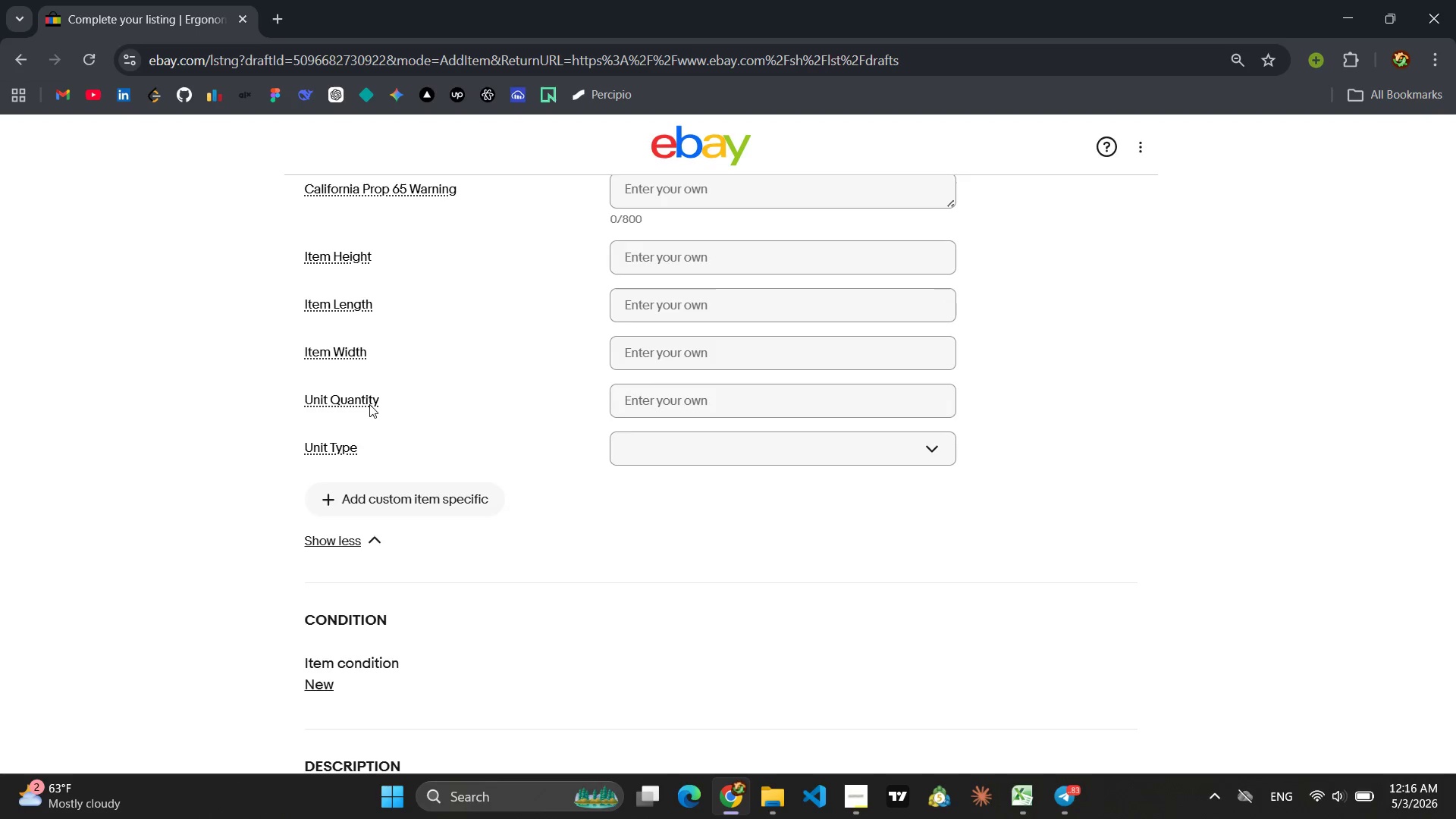 
scroll: coordinate [447, 382], scroll_direction: up, amount: 7.0
 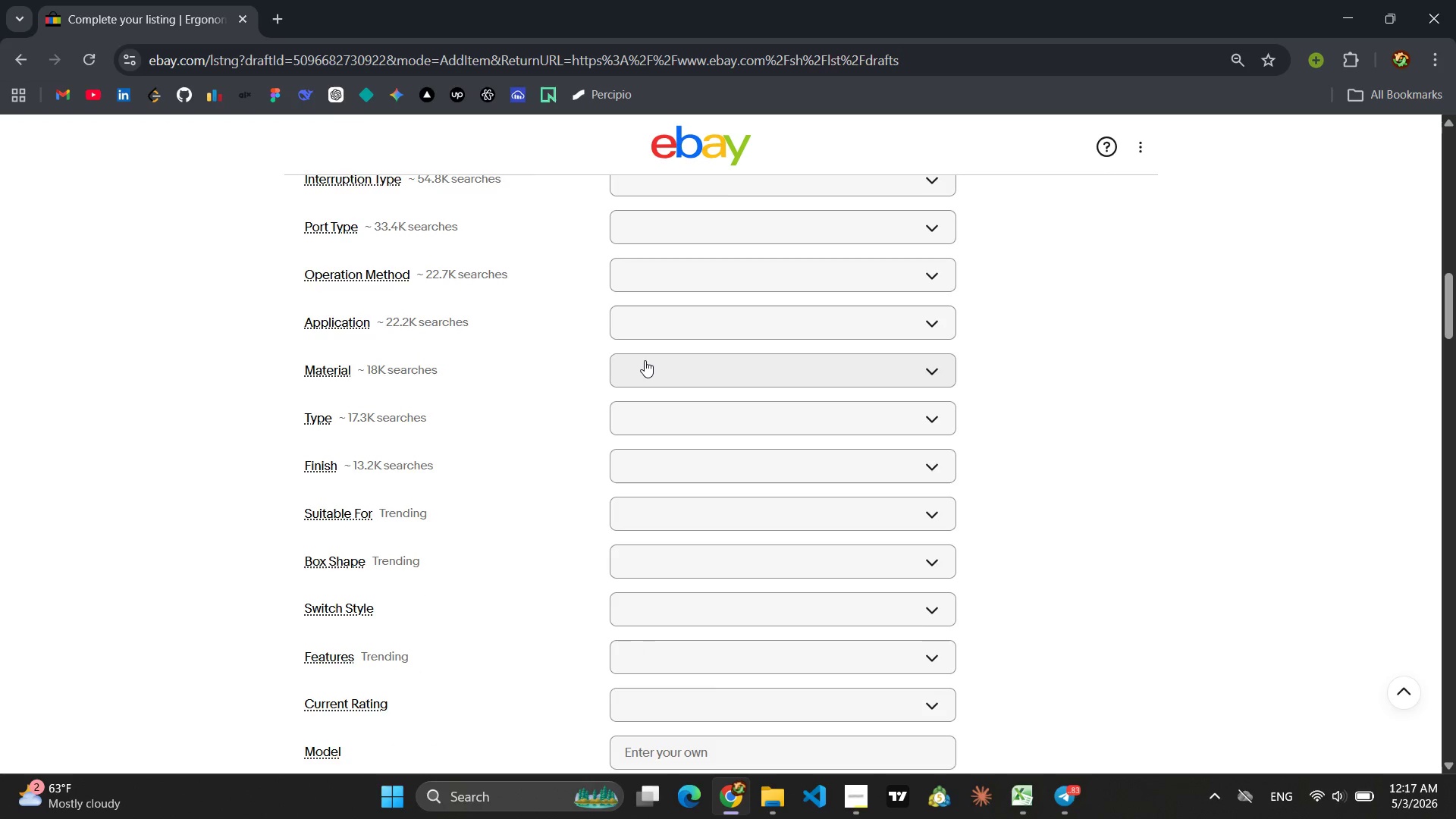 
wait(5.86)
 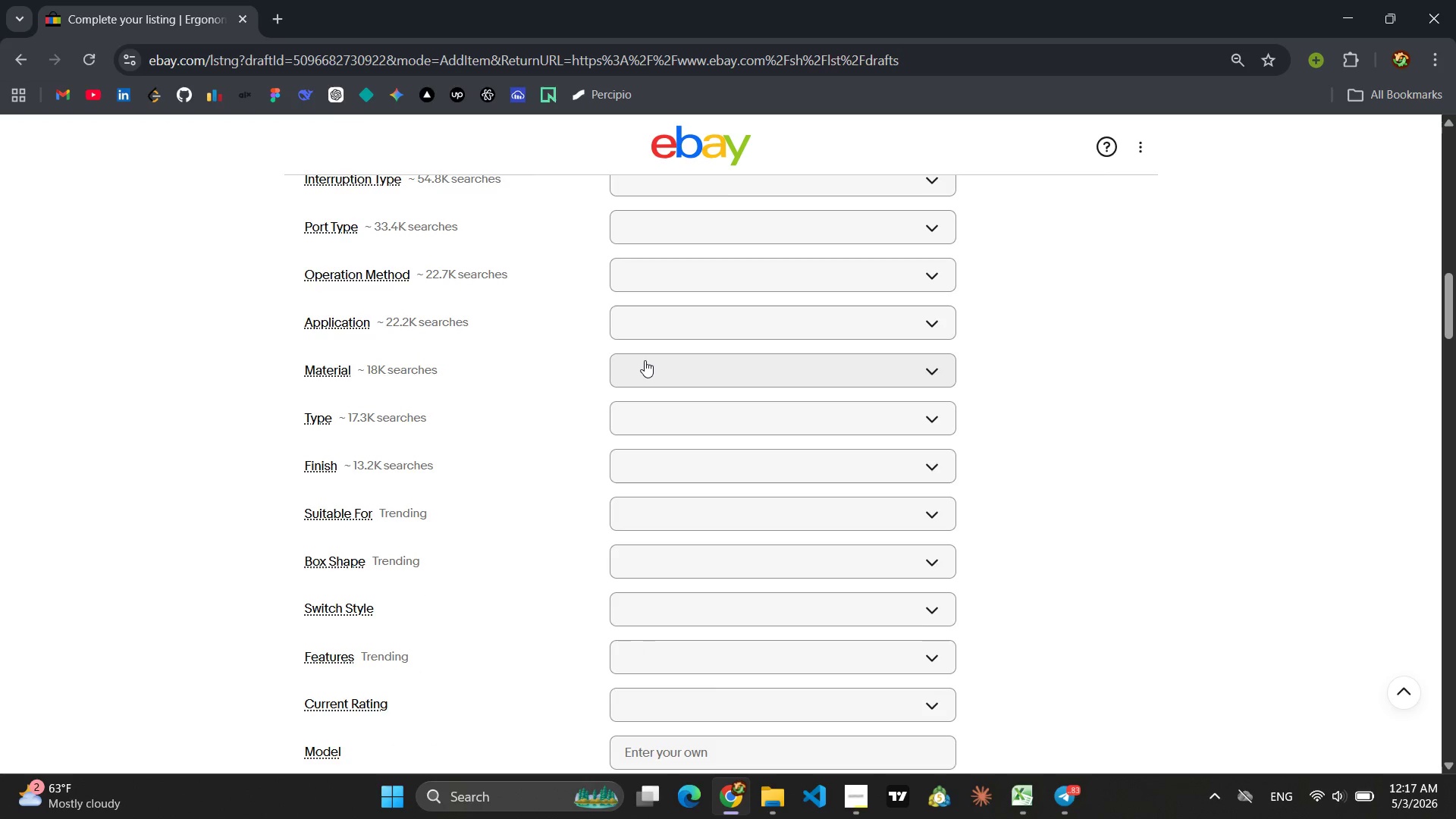 
type(mE)
key(Backspace)
key(Backspace)
type(Medical i)
key(Backspace)
type(SIli)
key(Backspace)
key(Backspace)
key(Backspace)
type(ilicone )
 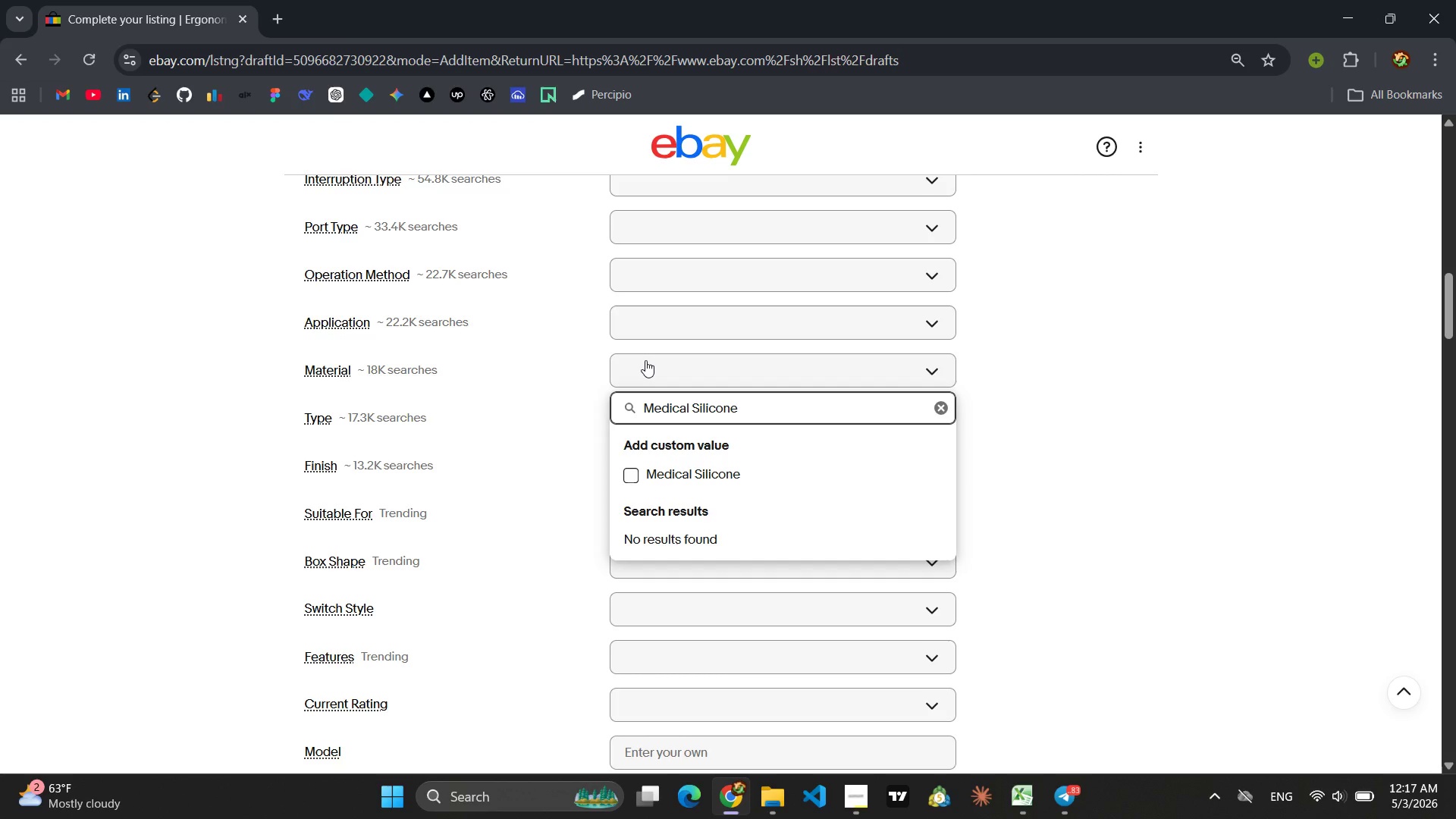 
key(Enter)
 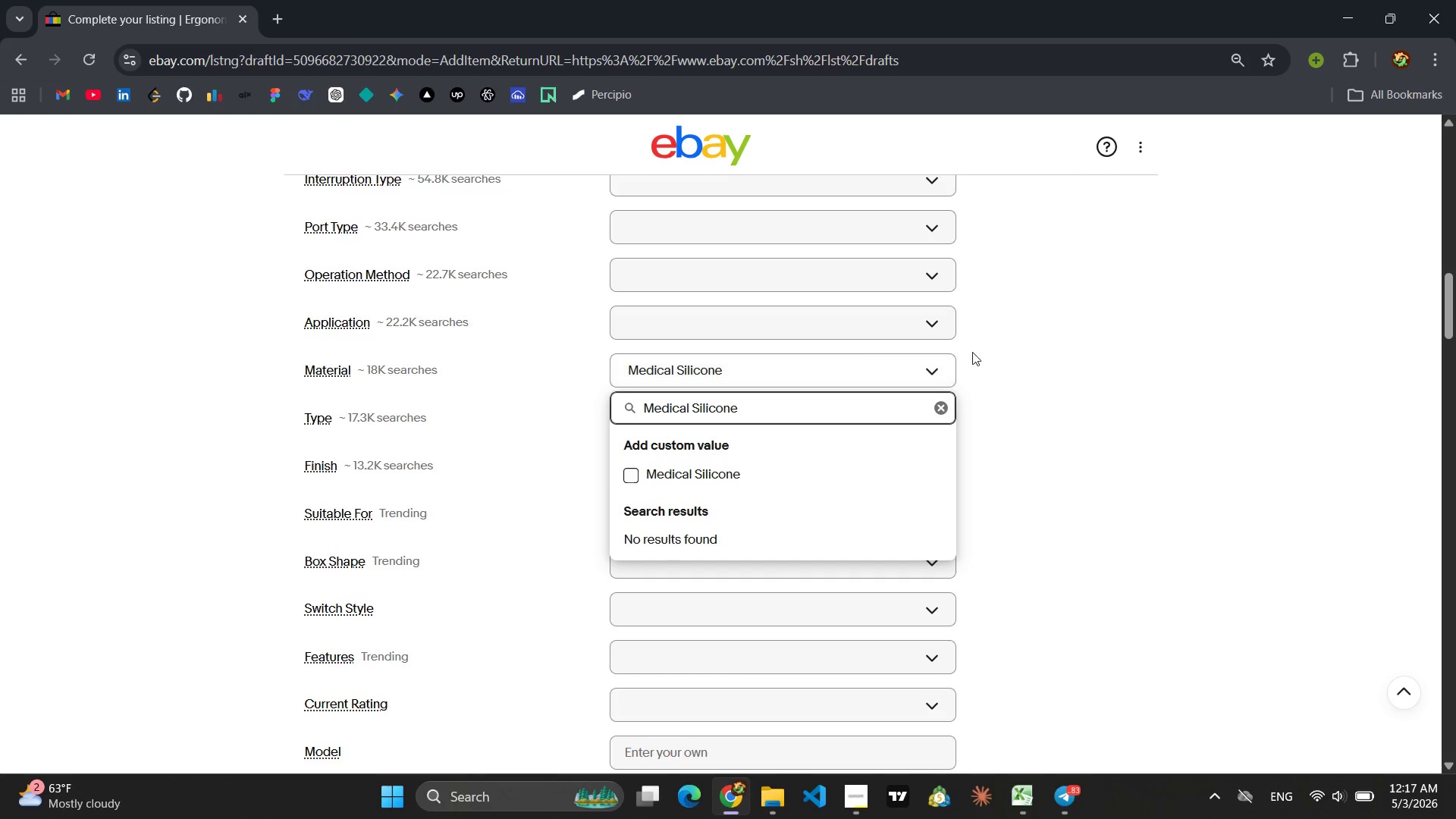 
left_click([1076, 353])
 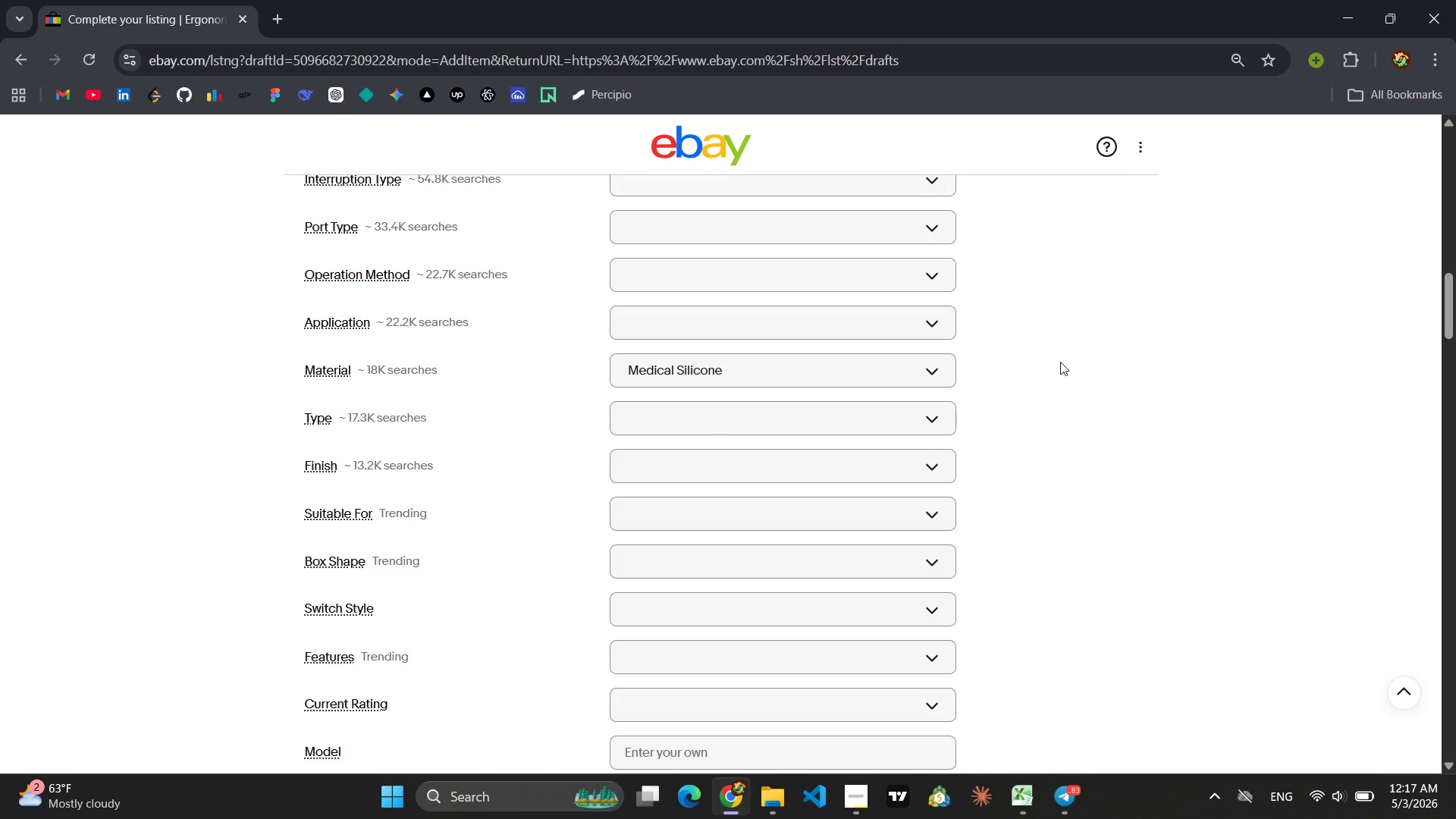 
wait(18.27)
 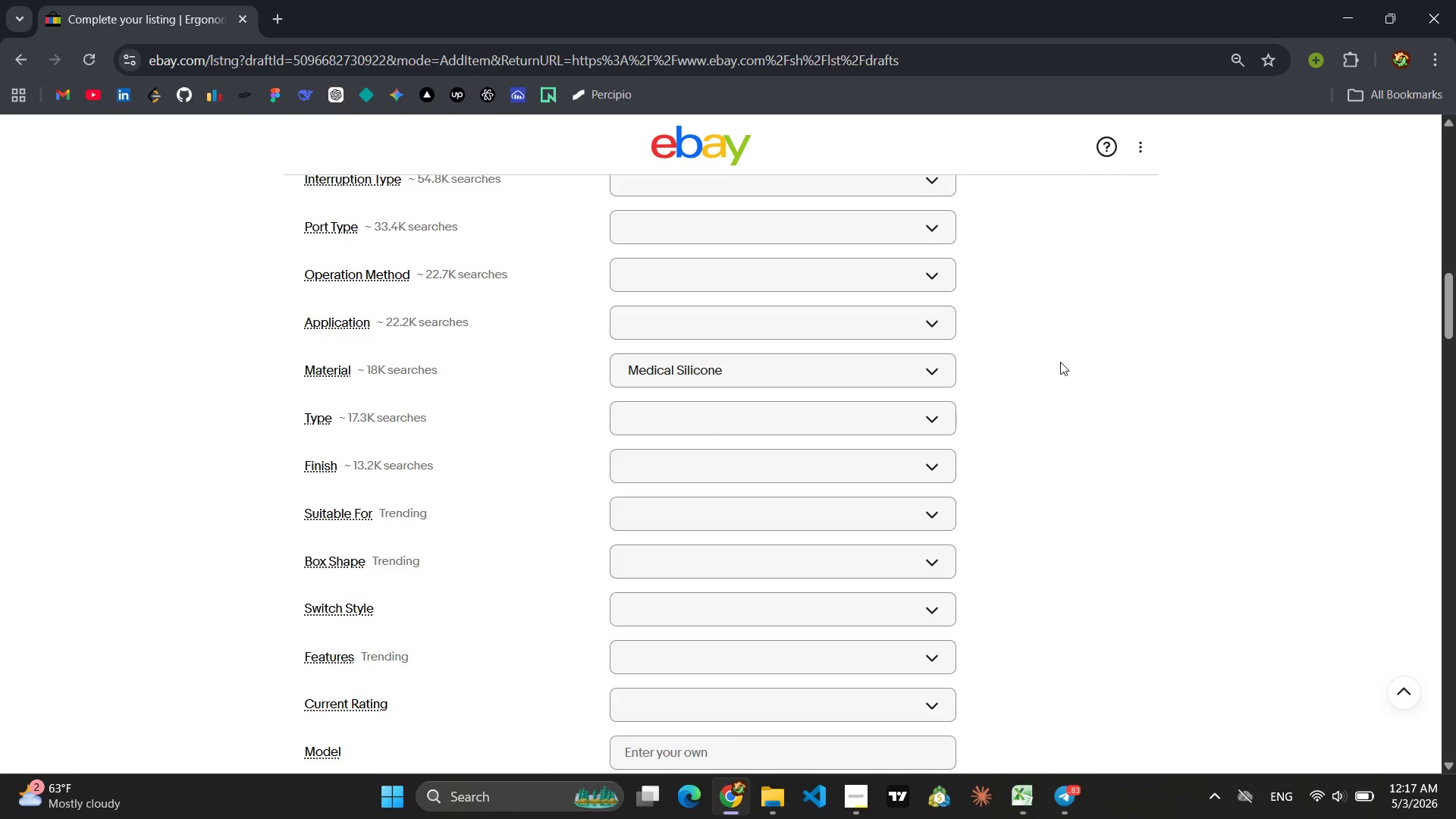 
left_click([701, 435])
 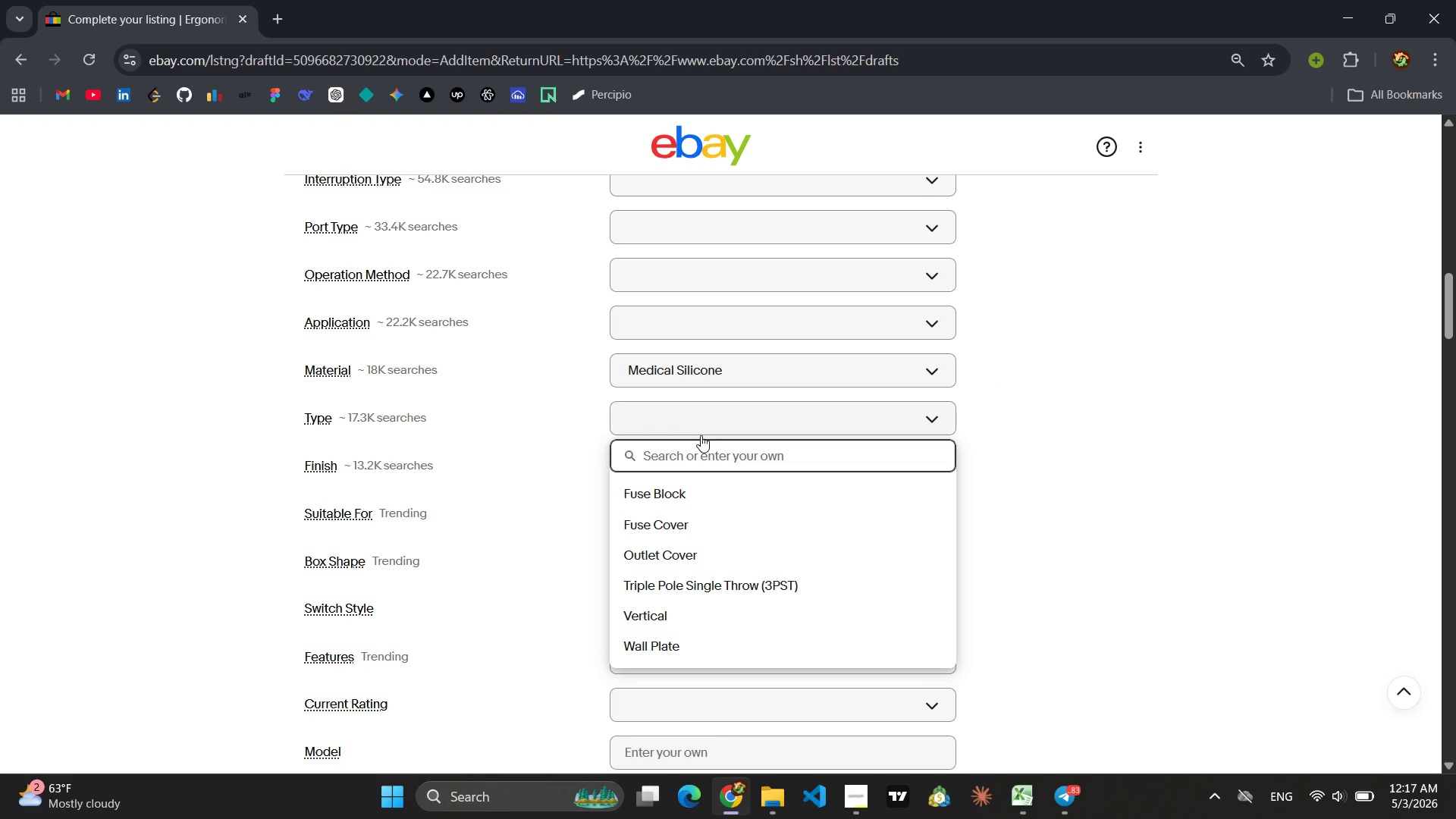 
type(Cervical Traction )
 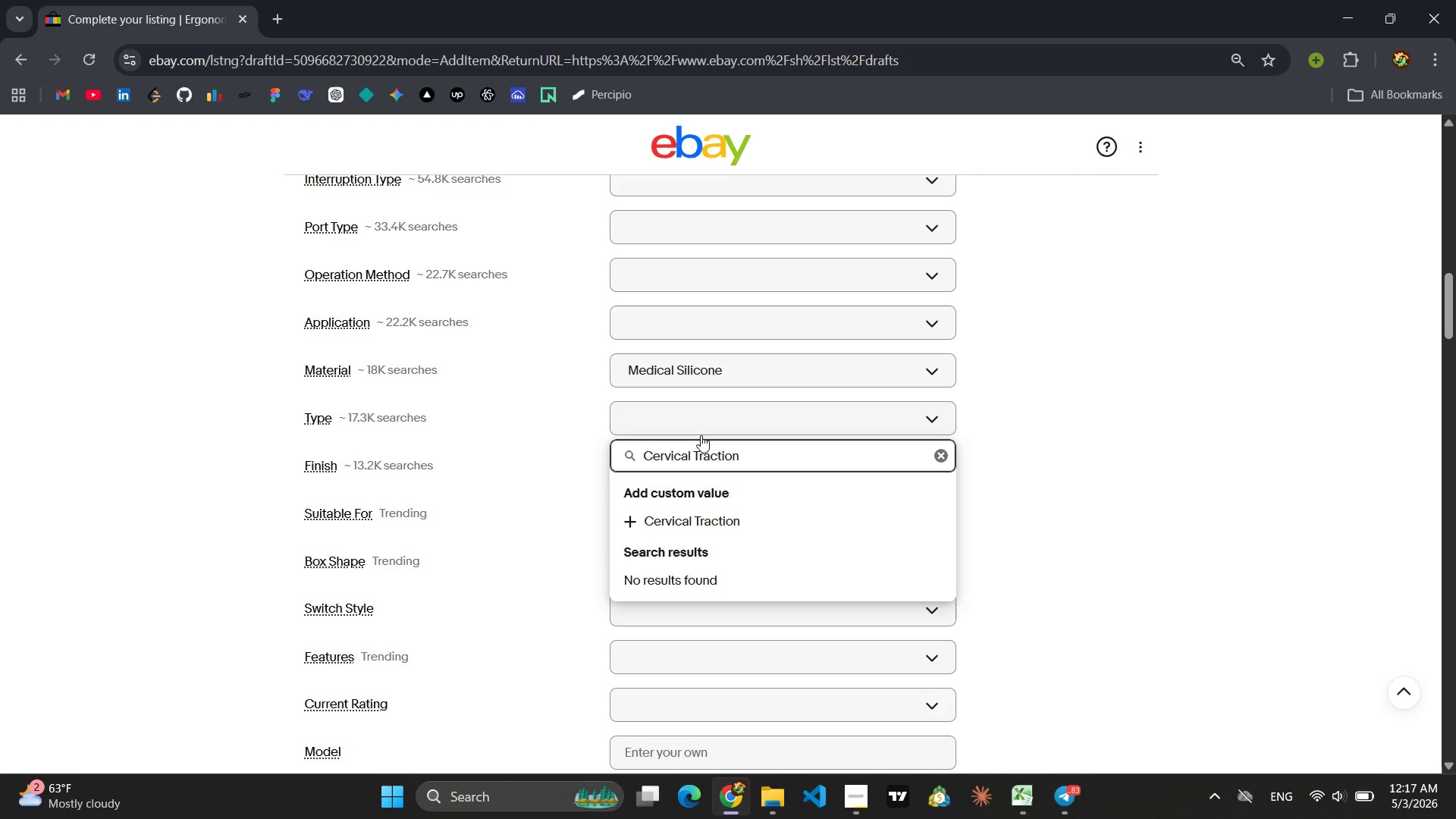 
key(Enter)
 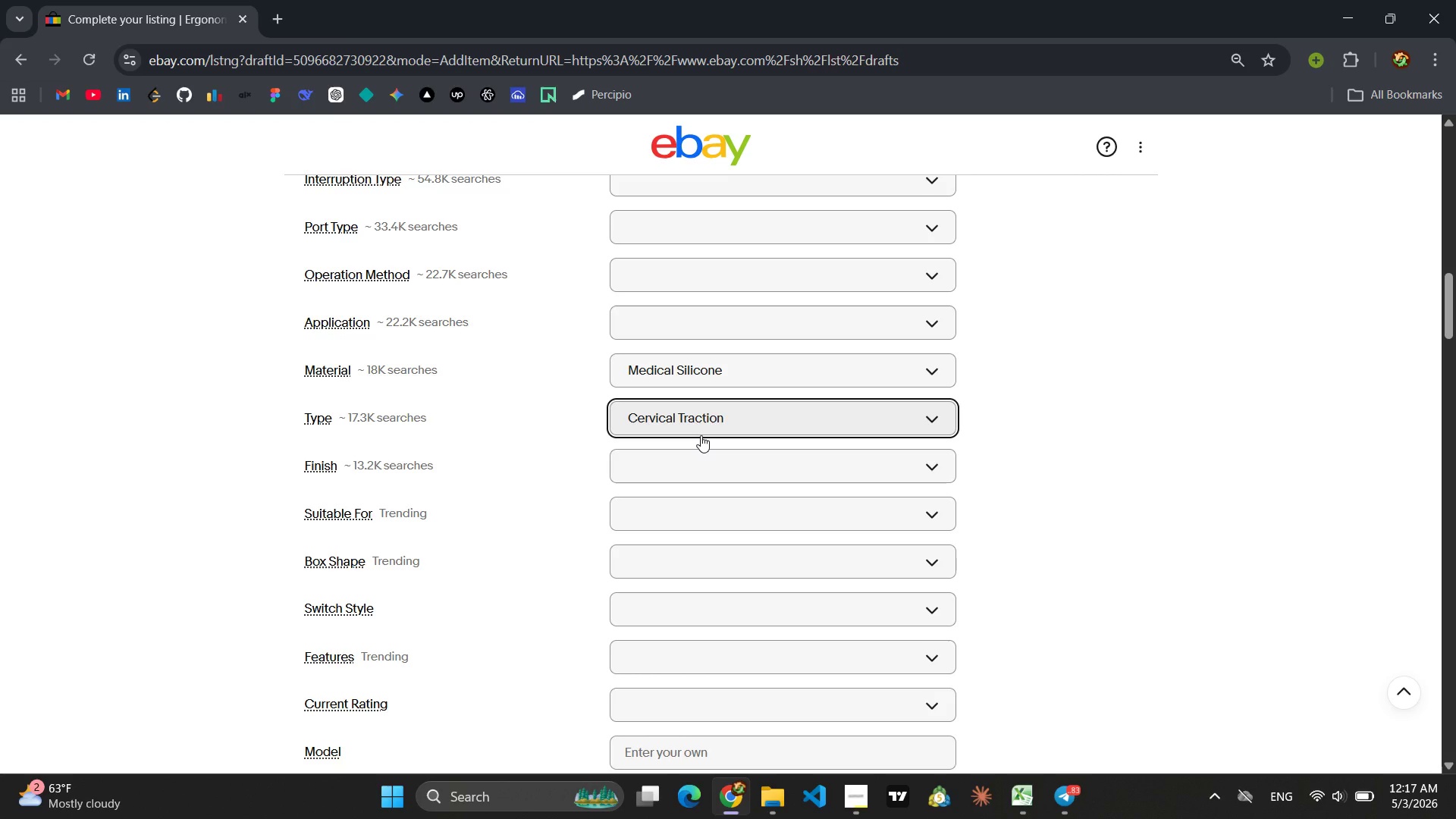 
scroll: coordinate [701, 435], scroll_direction: up, amount: 1.0
 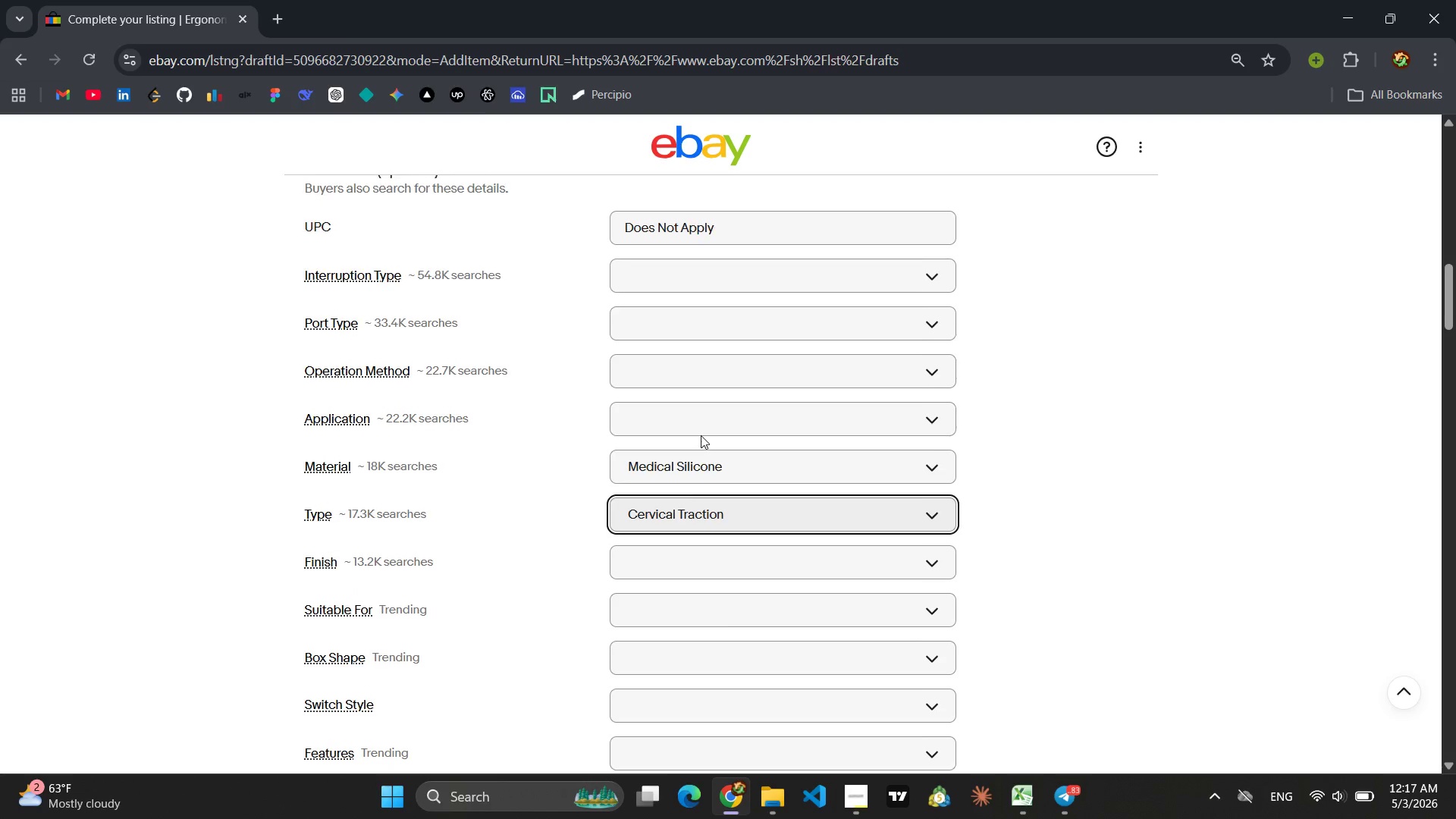 
scroll: coordinate [701, 435], scroll_direction: down, amount: 1.0
 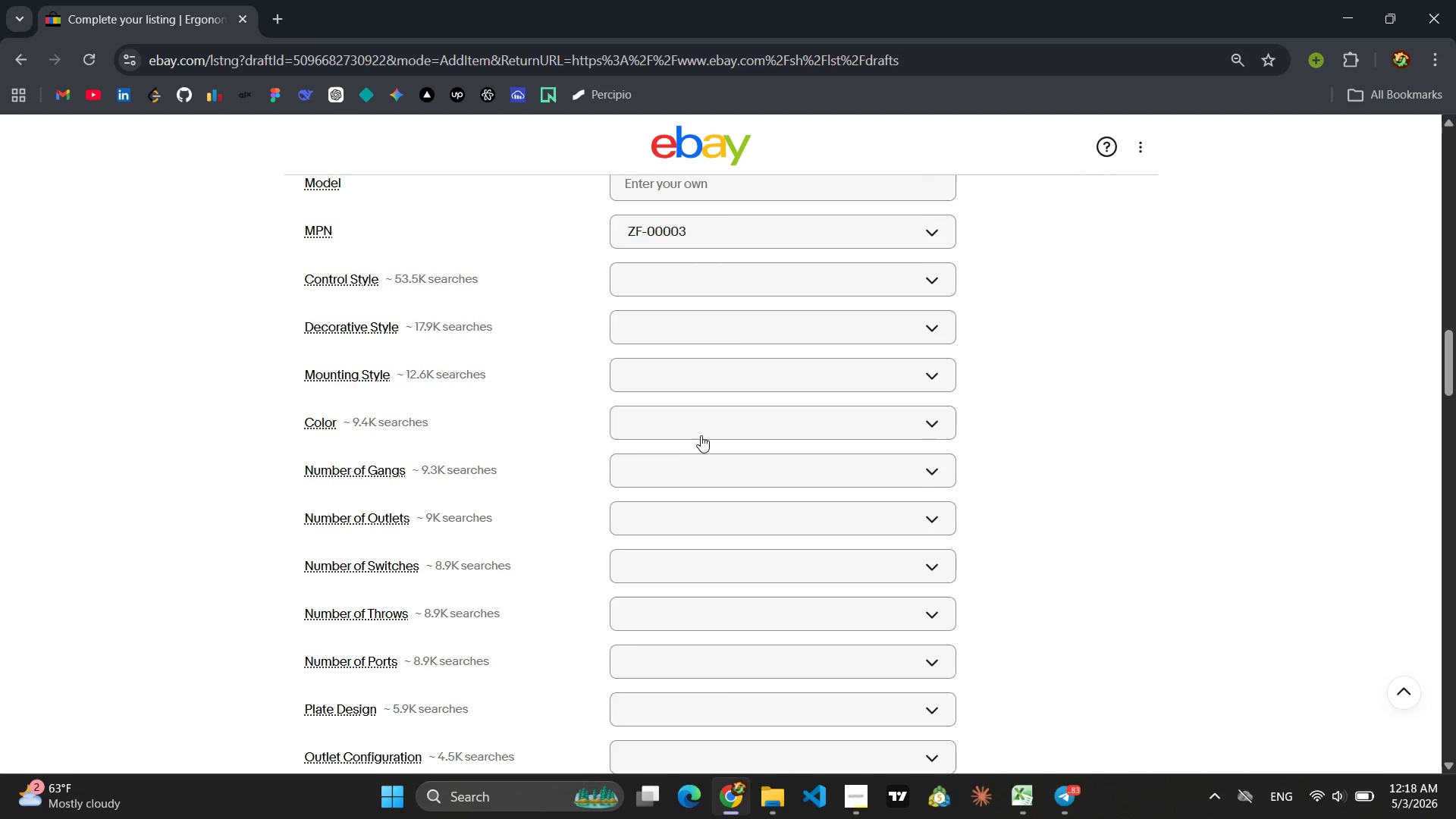 
left_click([701, 435])
 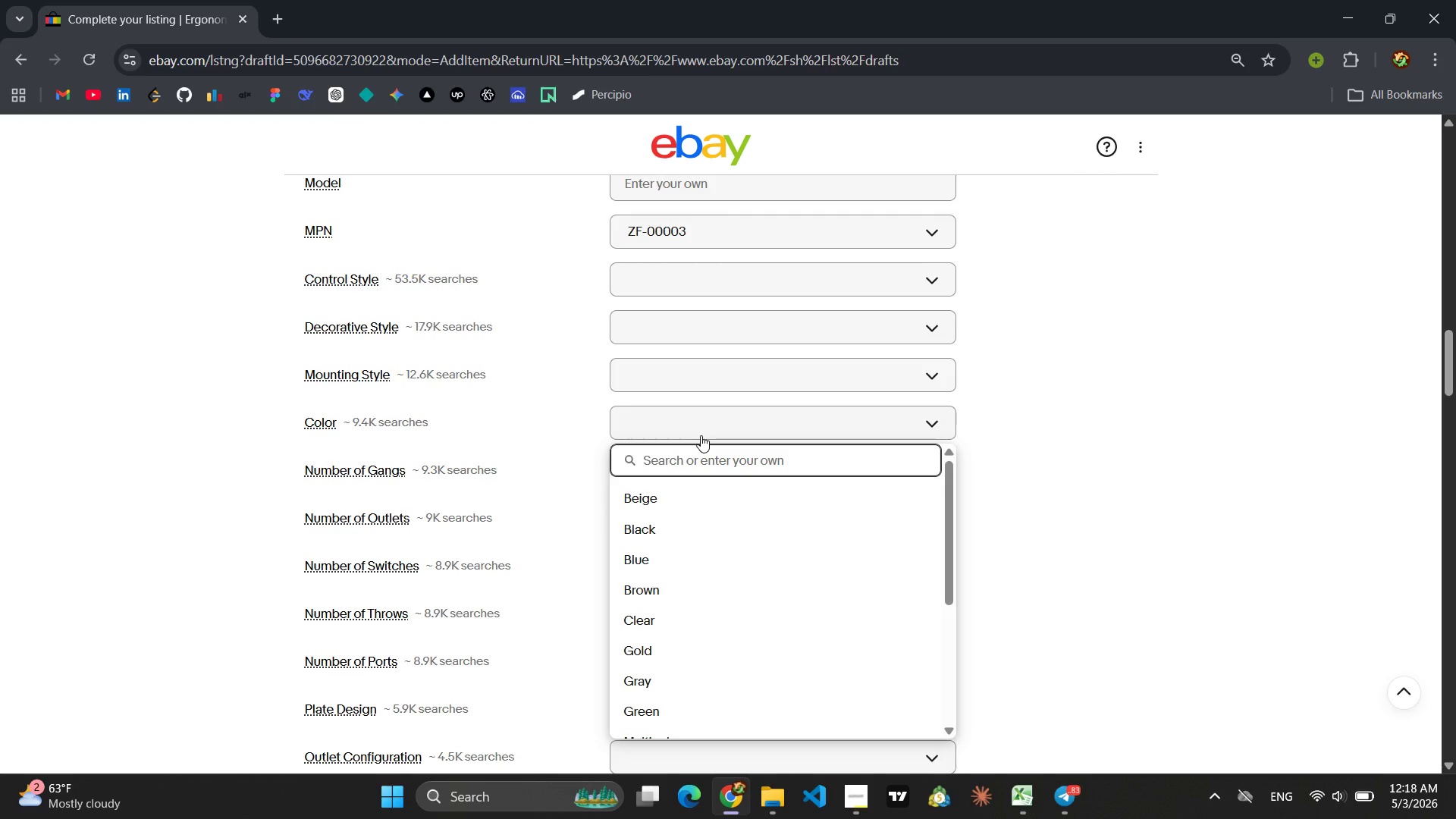 
type(Blue)
 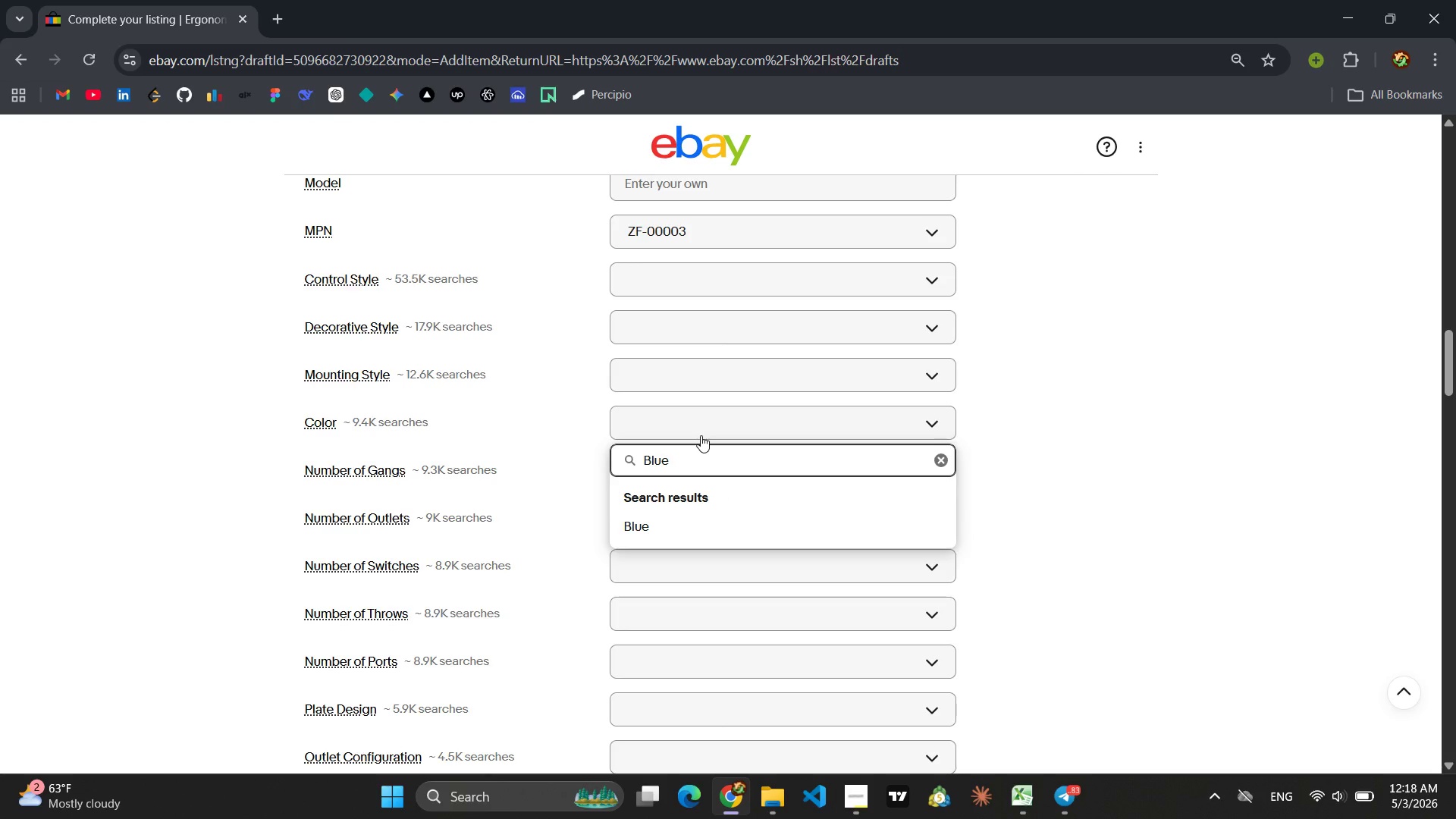 
key(Enter)
 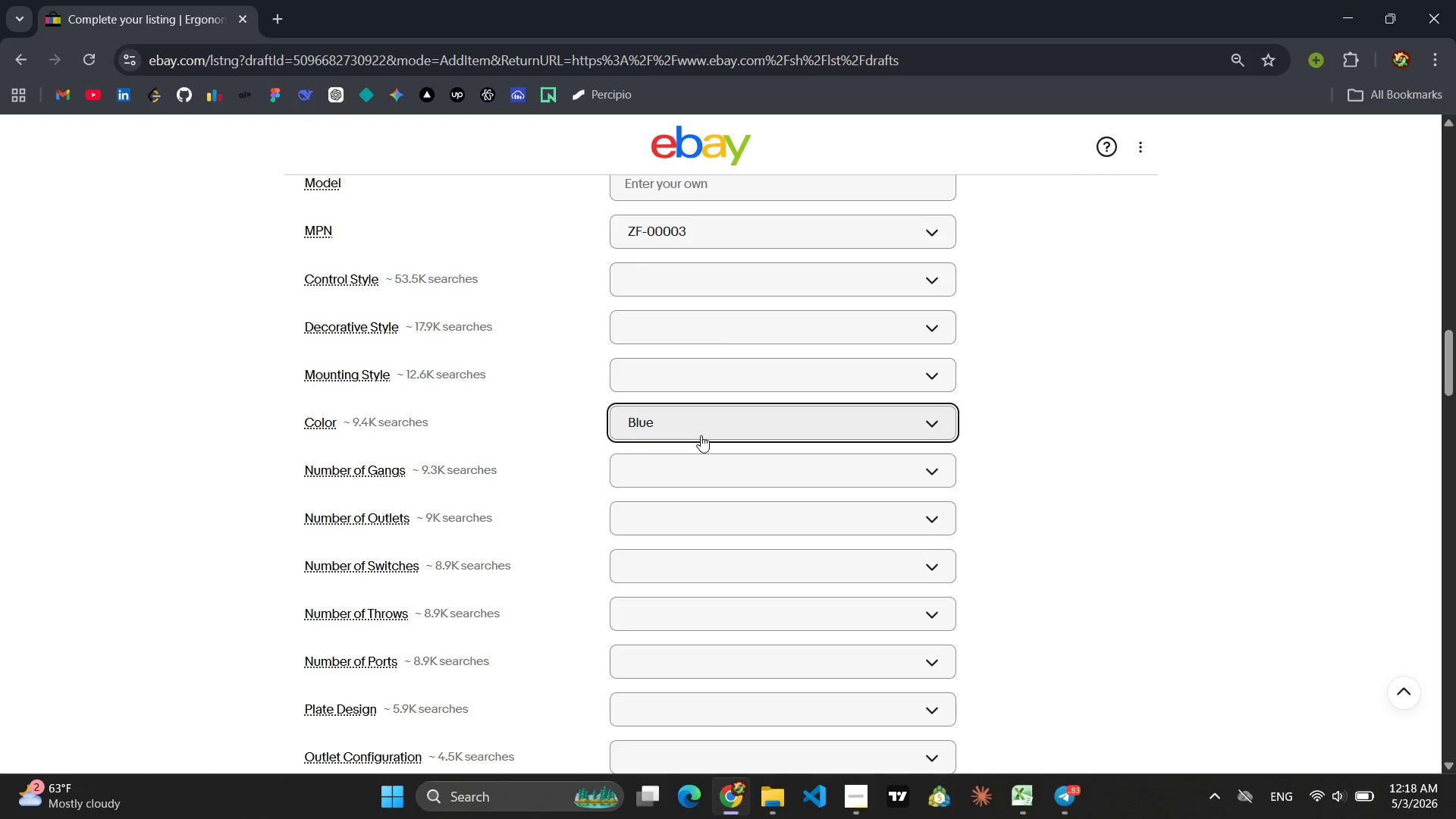 
wait(5.55)
 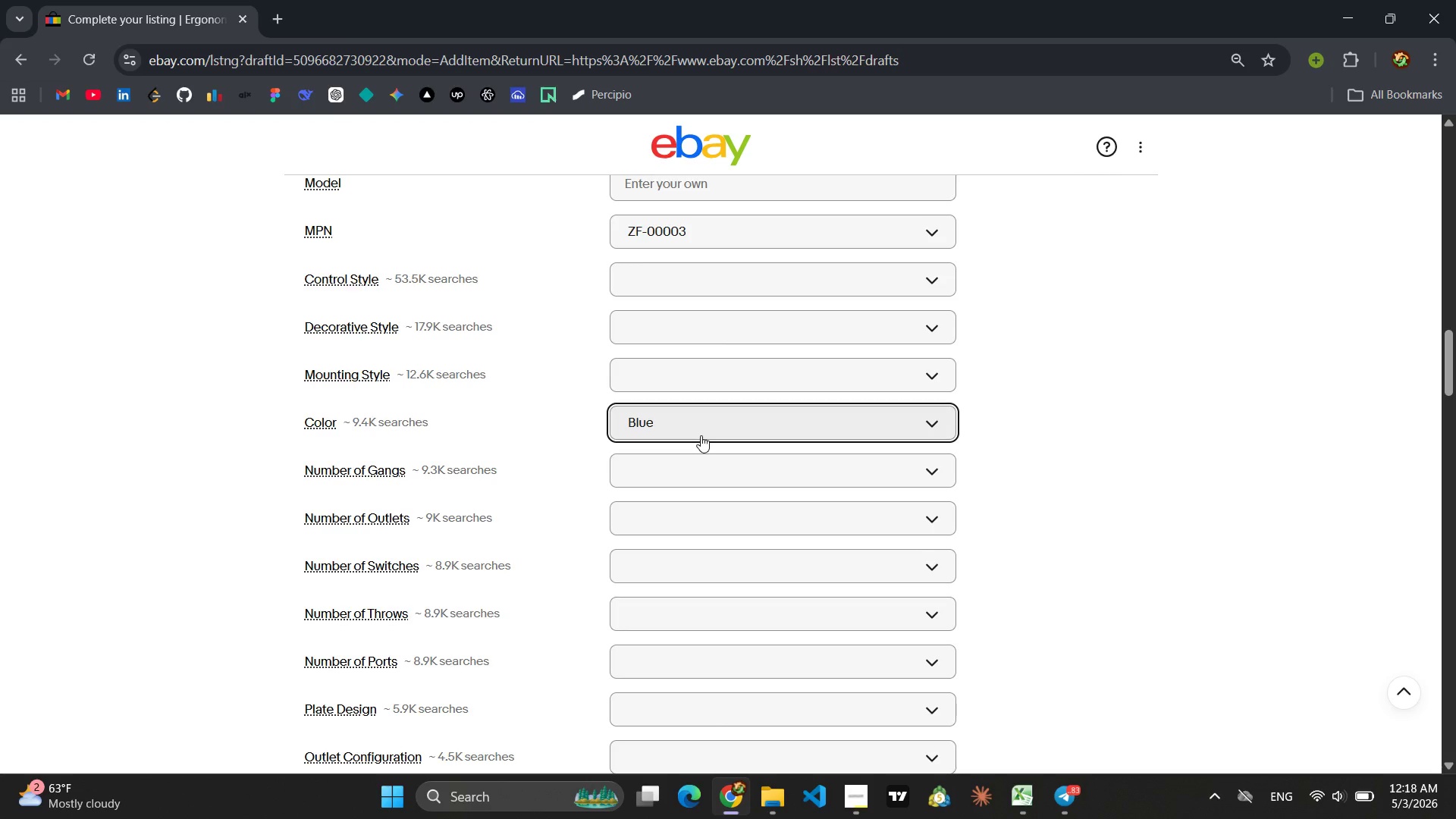 
scroll: coordinate [701, 435], scroll_direction: down, amount: 4.0
 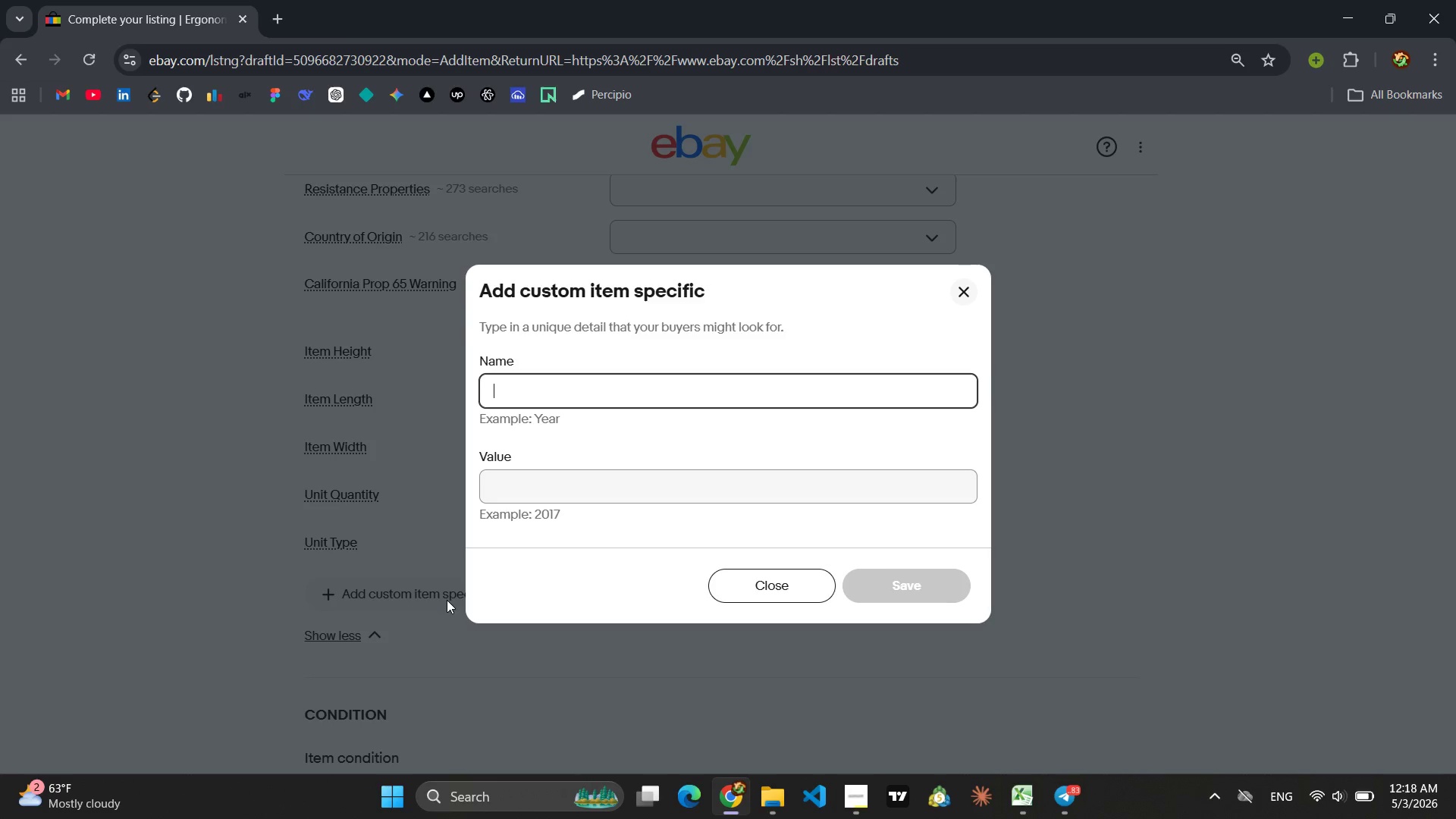 
type(In)
 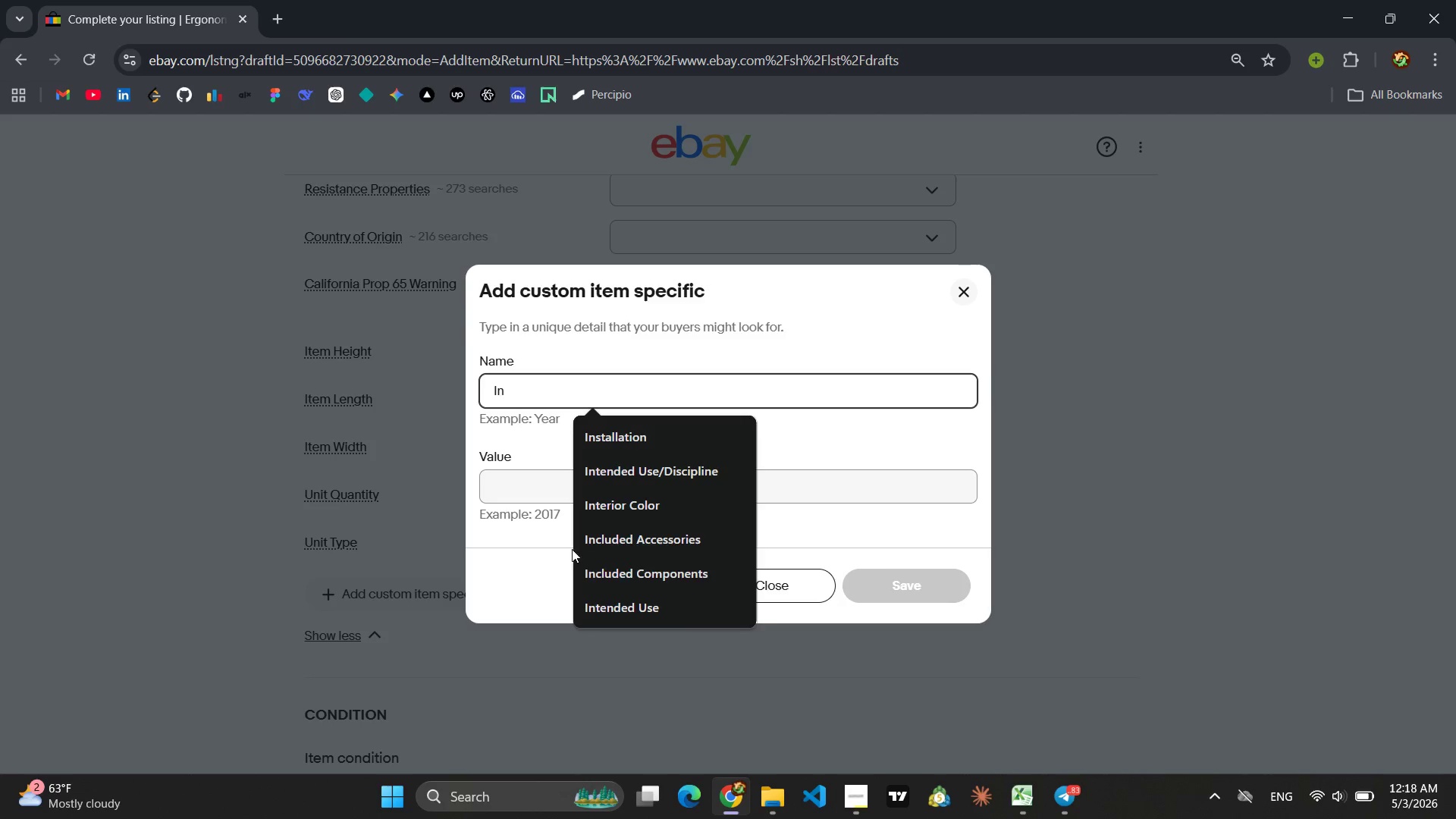 
left_click([607, 599])
 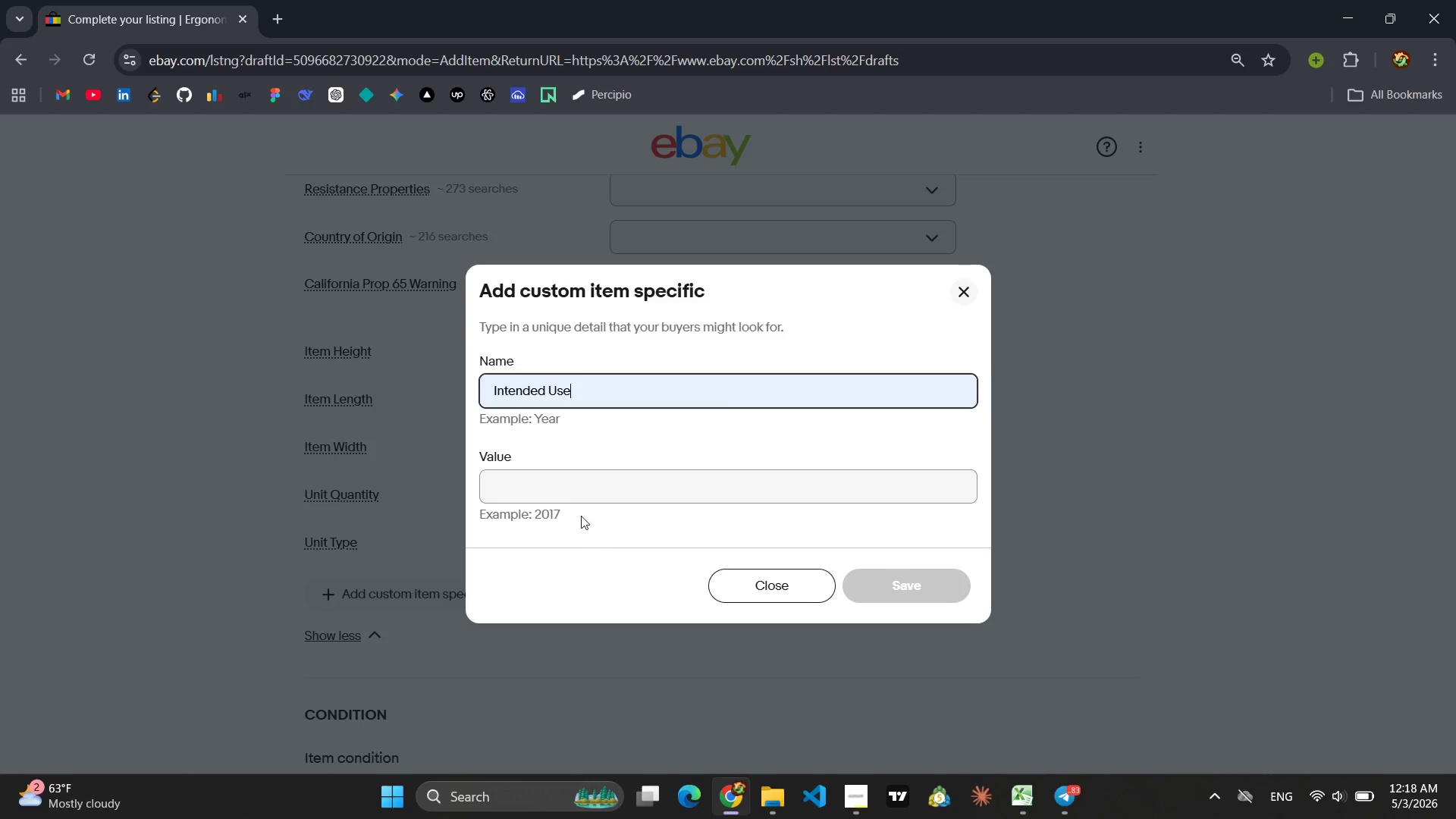 
left_click([560, 485])
 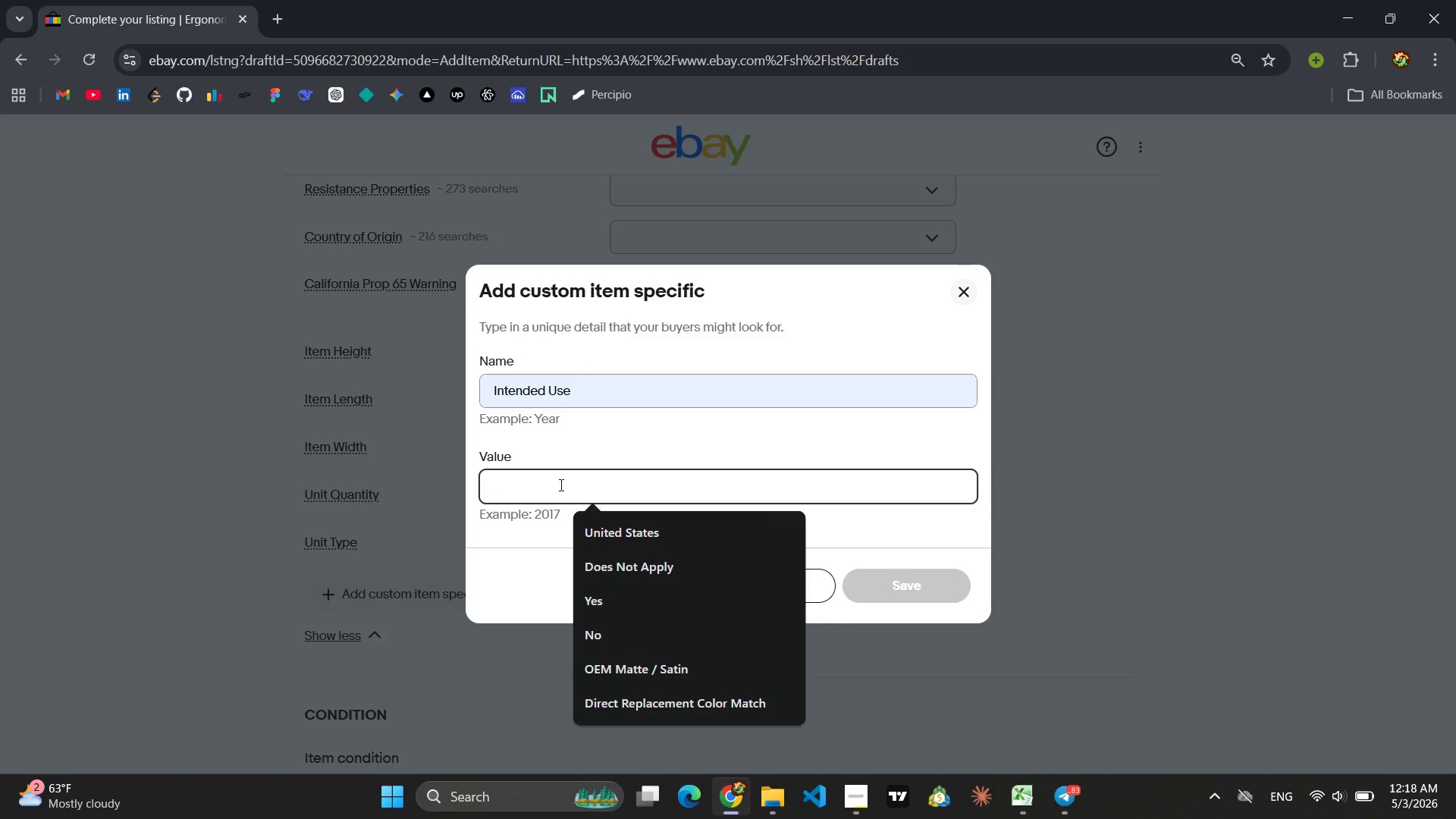 
type(Chir)
 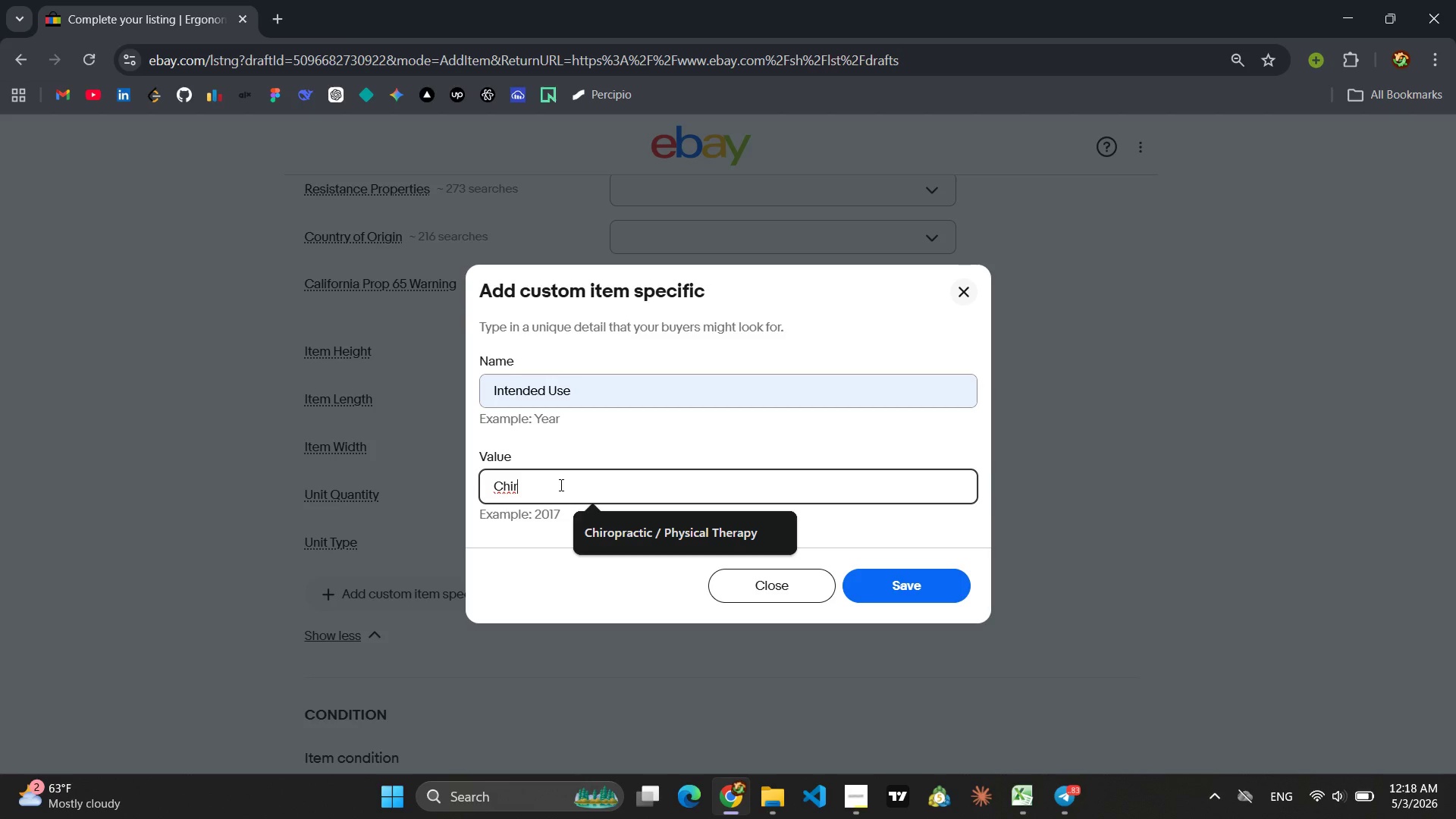 
type(opractice )
key(Backspace)
key(Backspace)
type( / Pain Relief)
 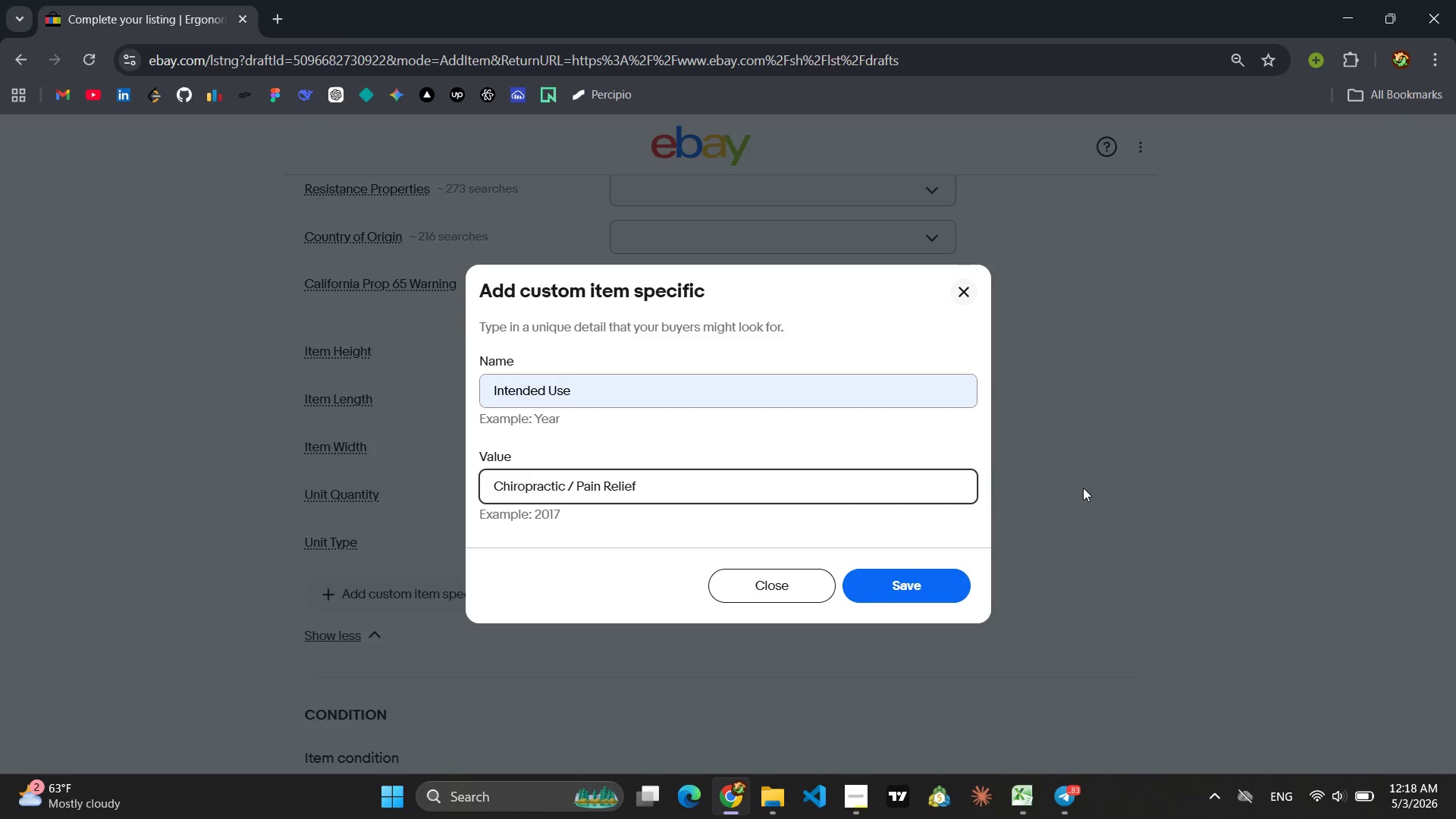 
left_click([914, 583])
 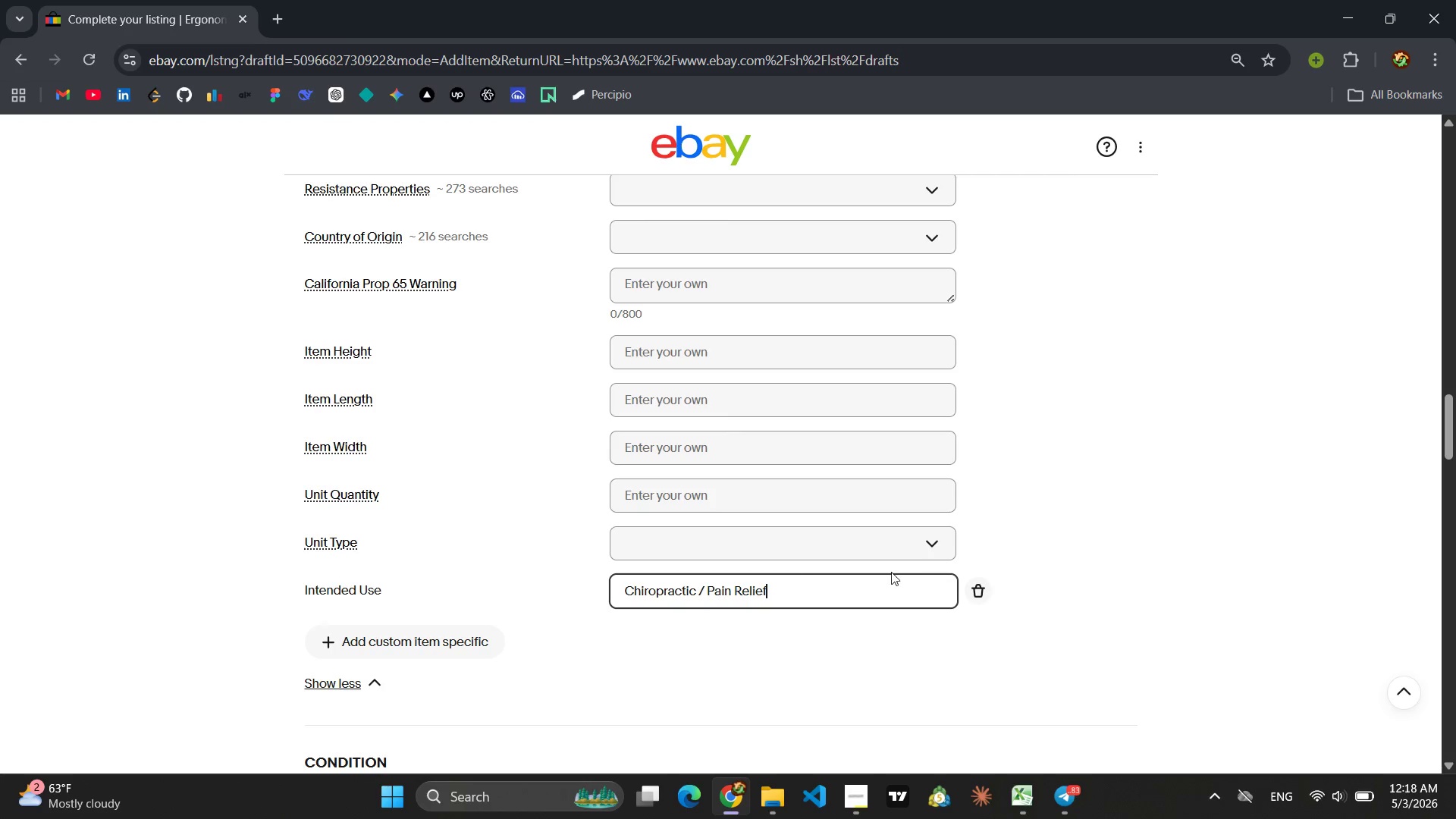 
left_click([389, 642])
 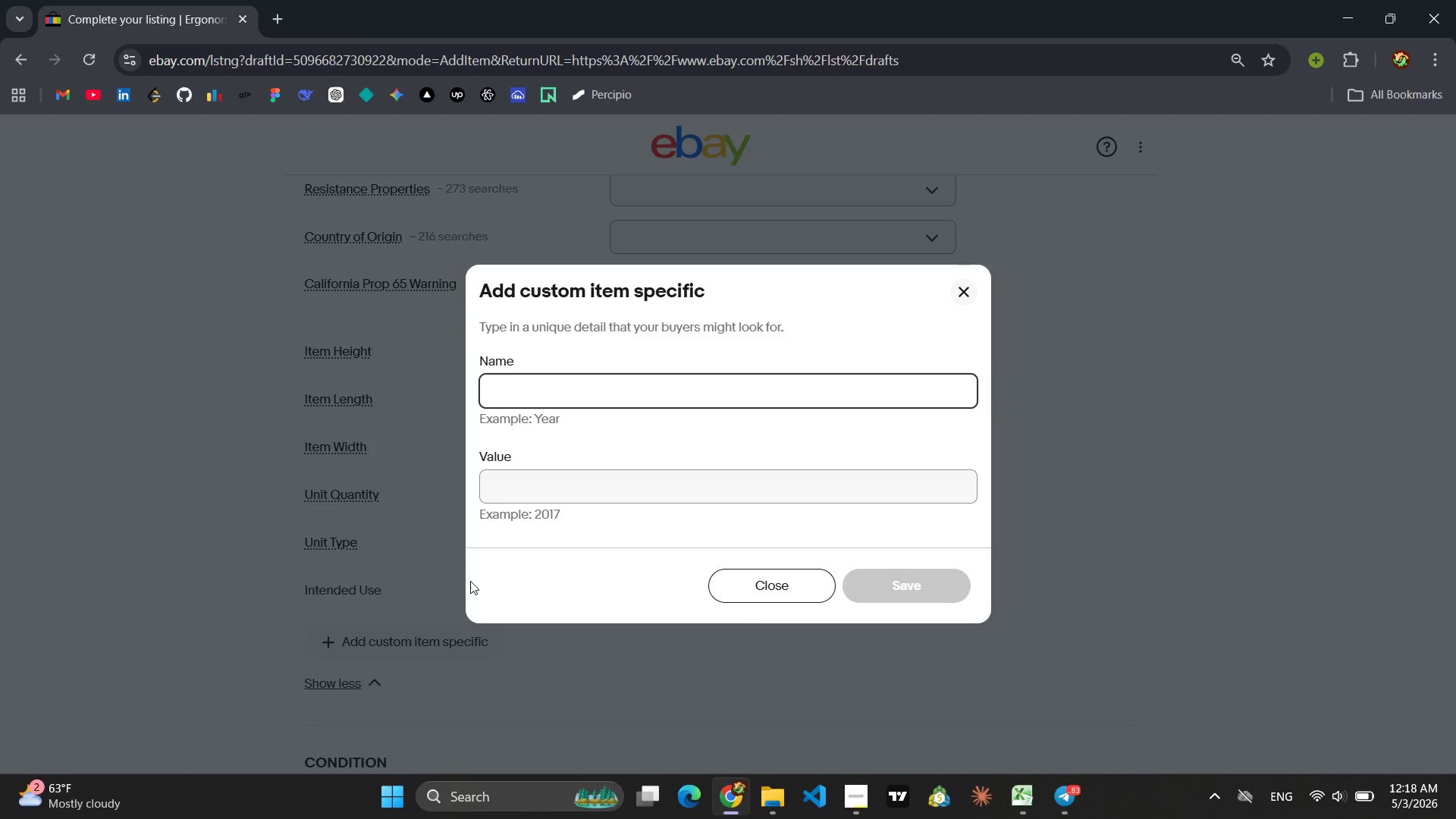 
key(Shift+W)
 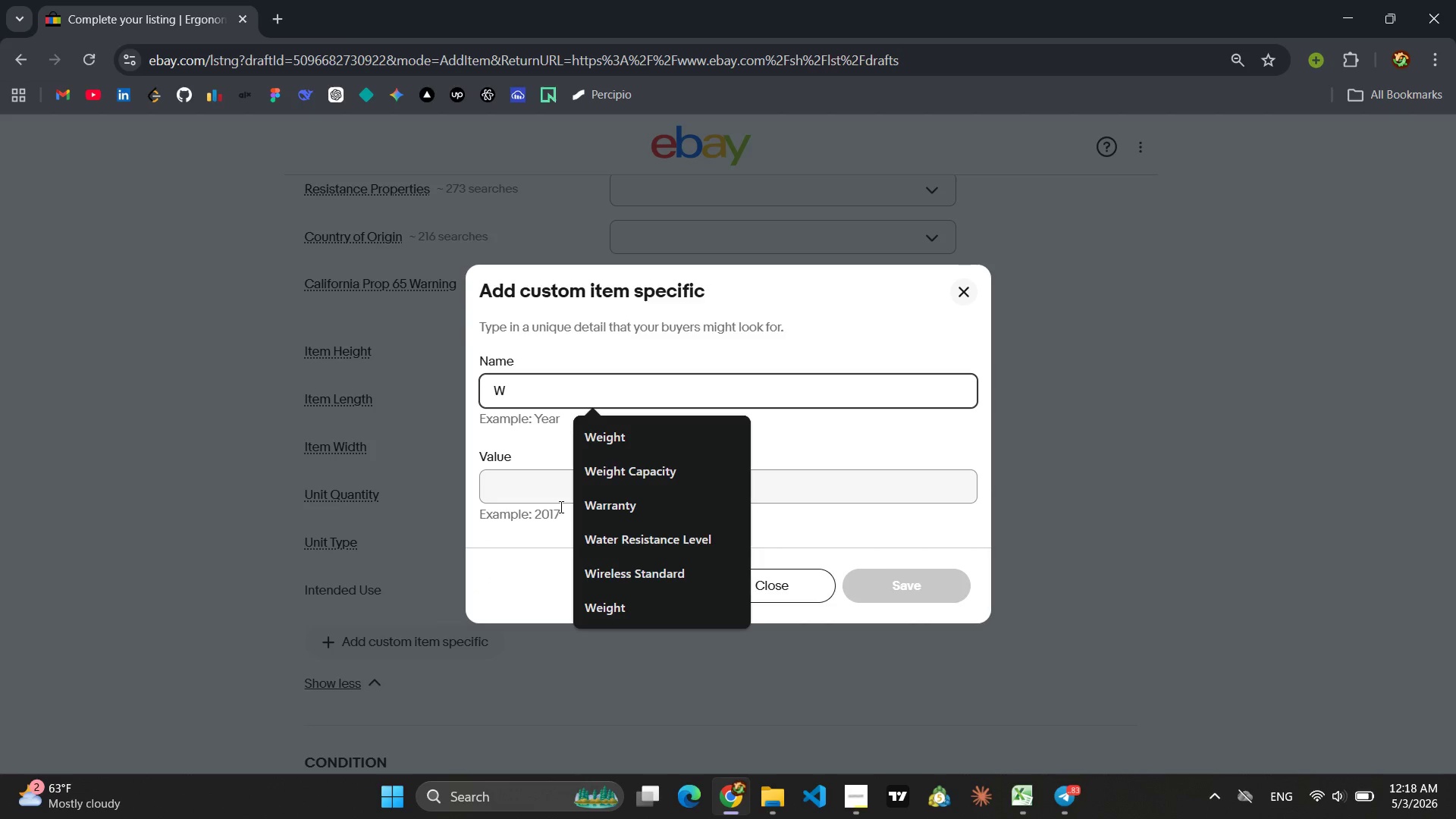 
left_click([620, 424])
 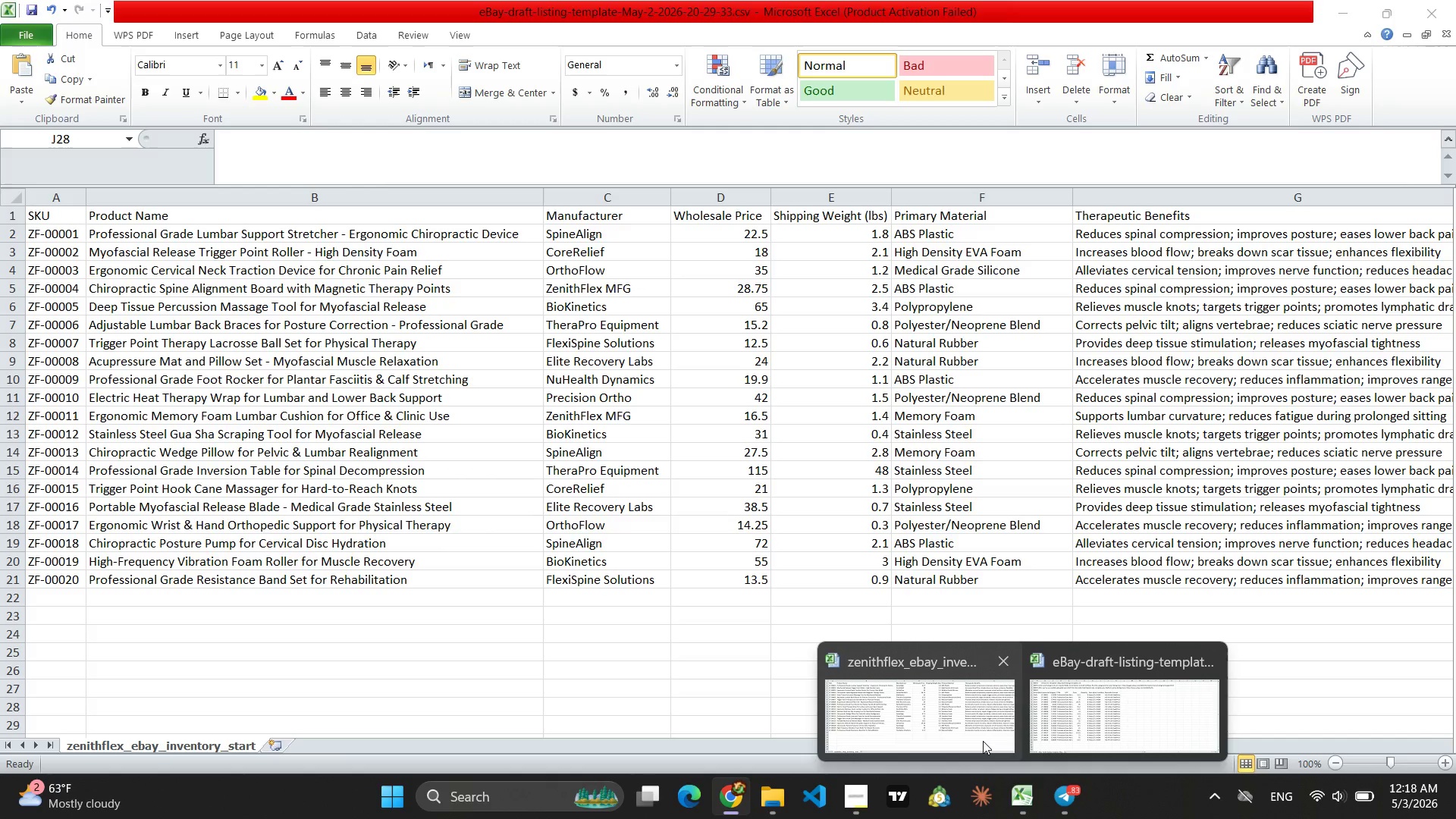 
wait(7.44)
 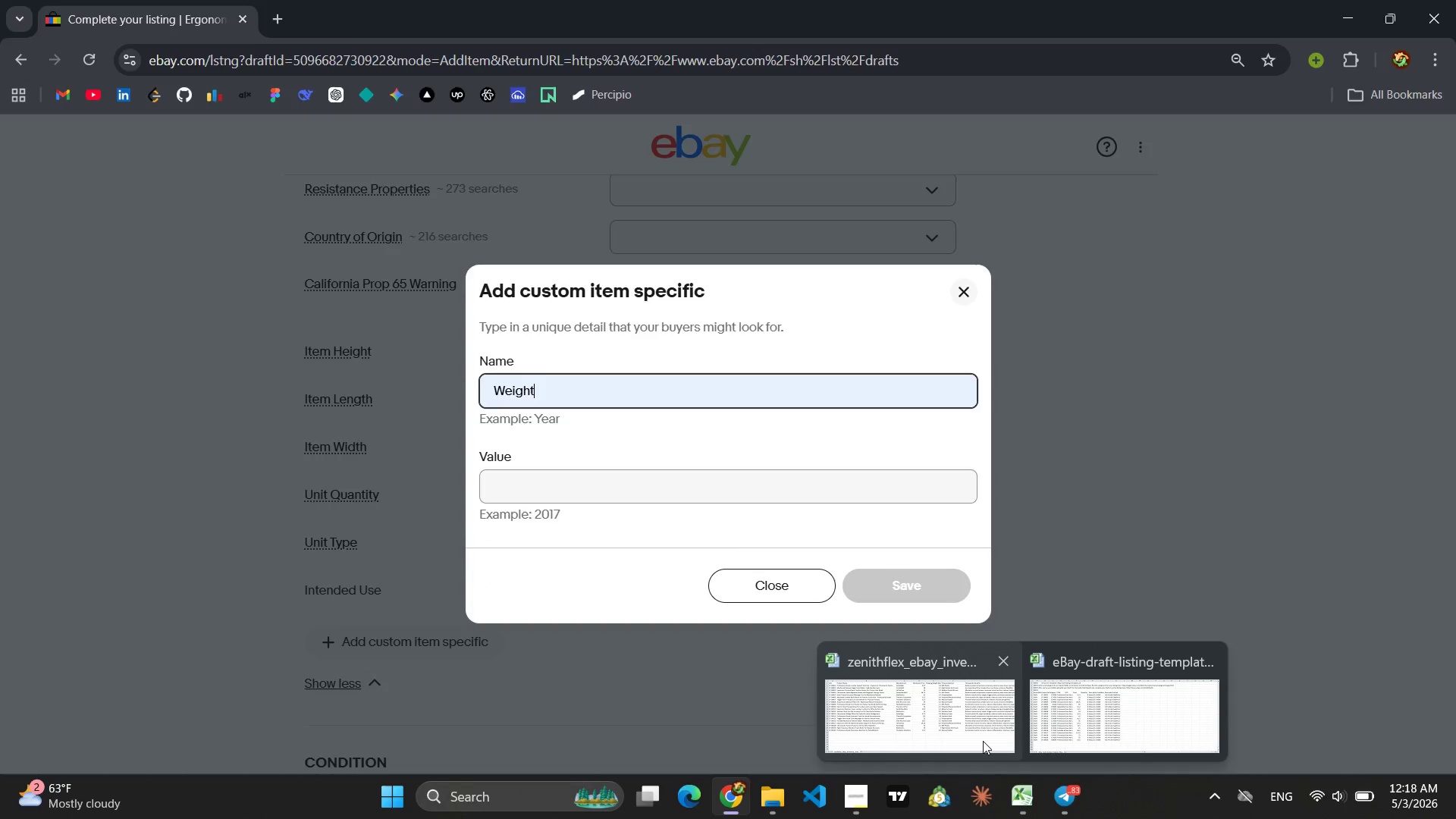 
left_click([551, 487])
 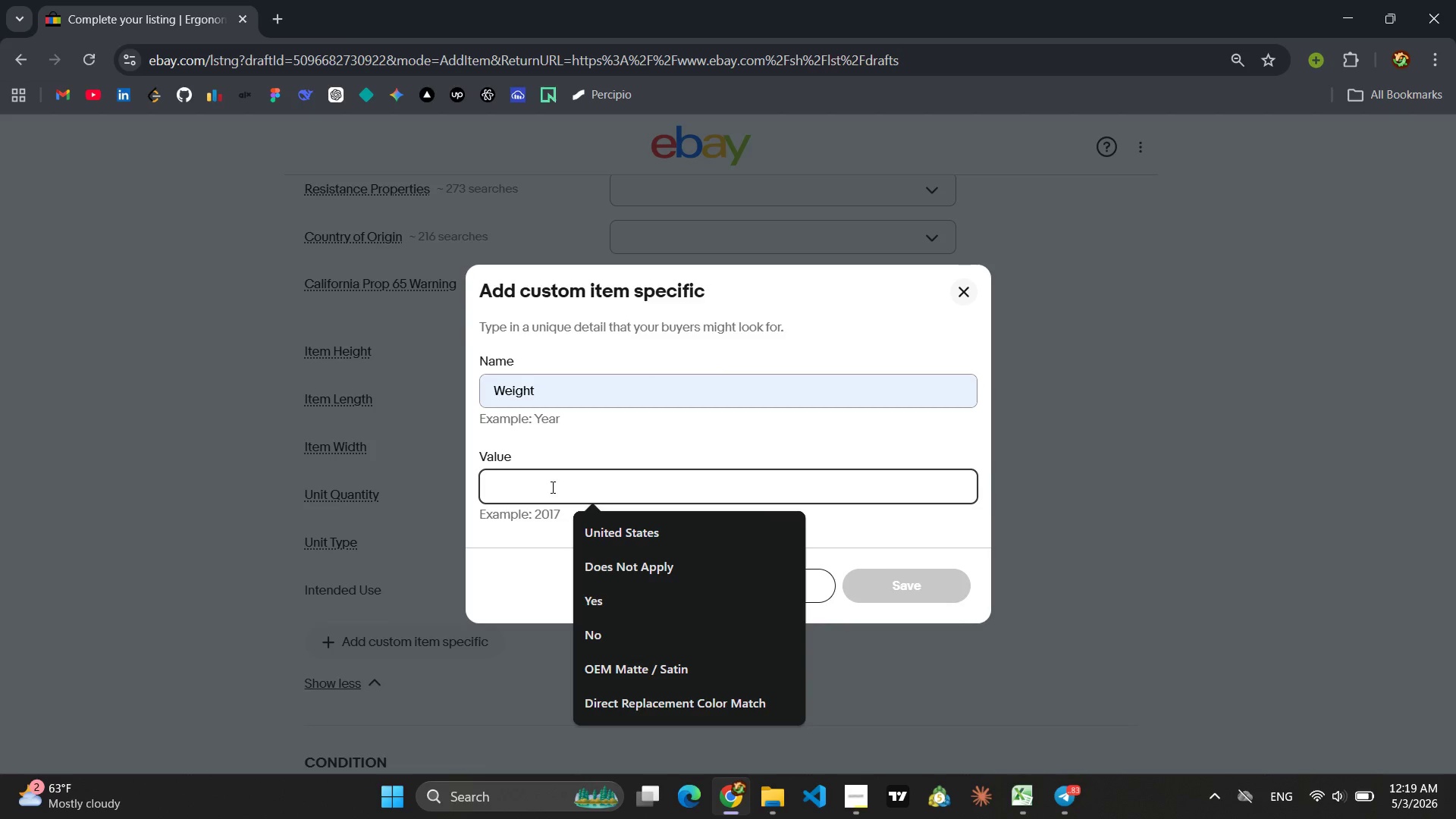 
type(1.2 lbs)
 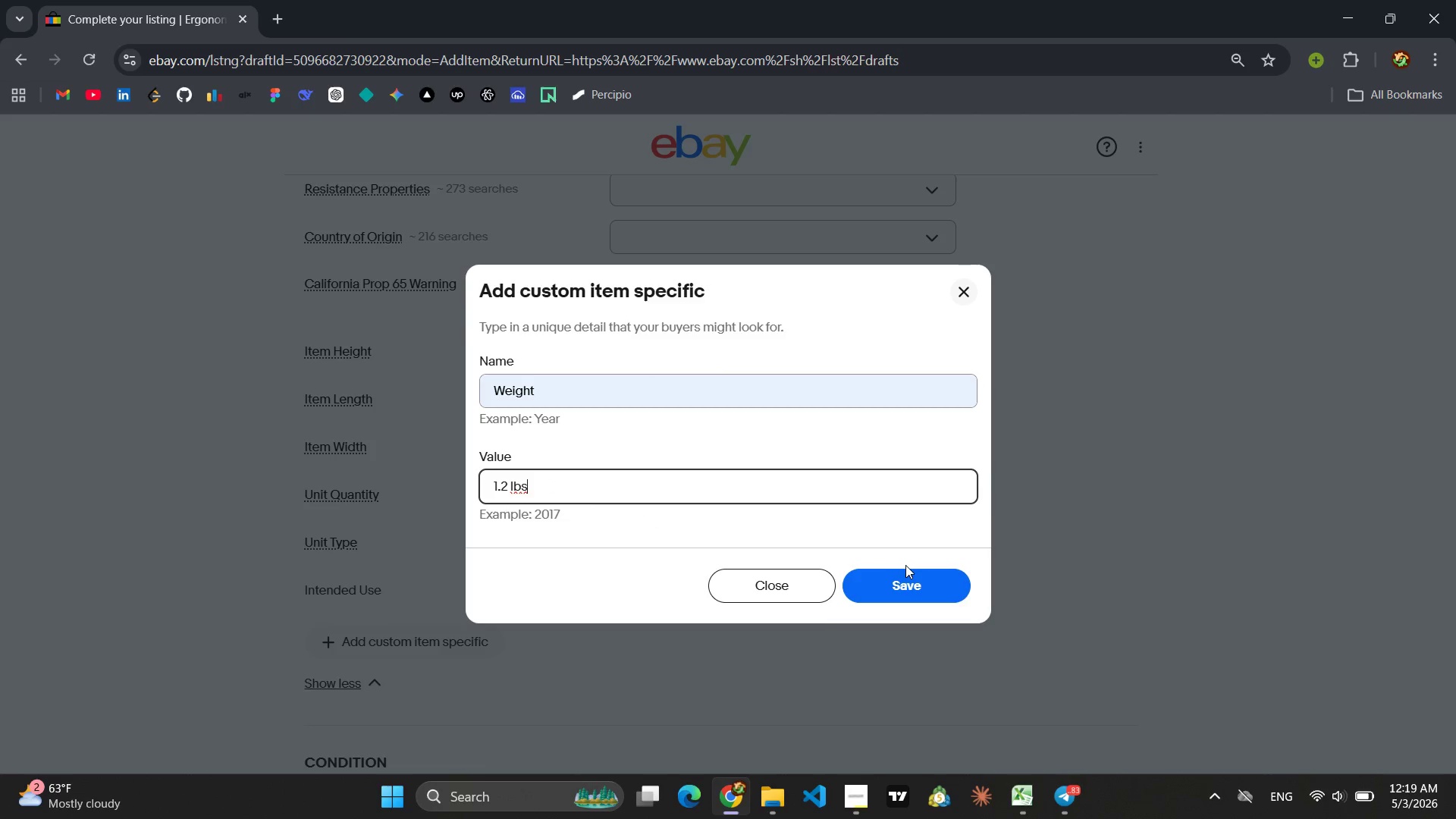 
left_click([922, 585])
 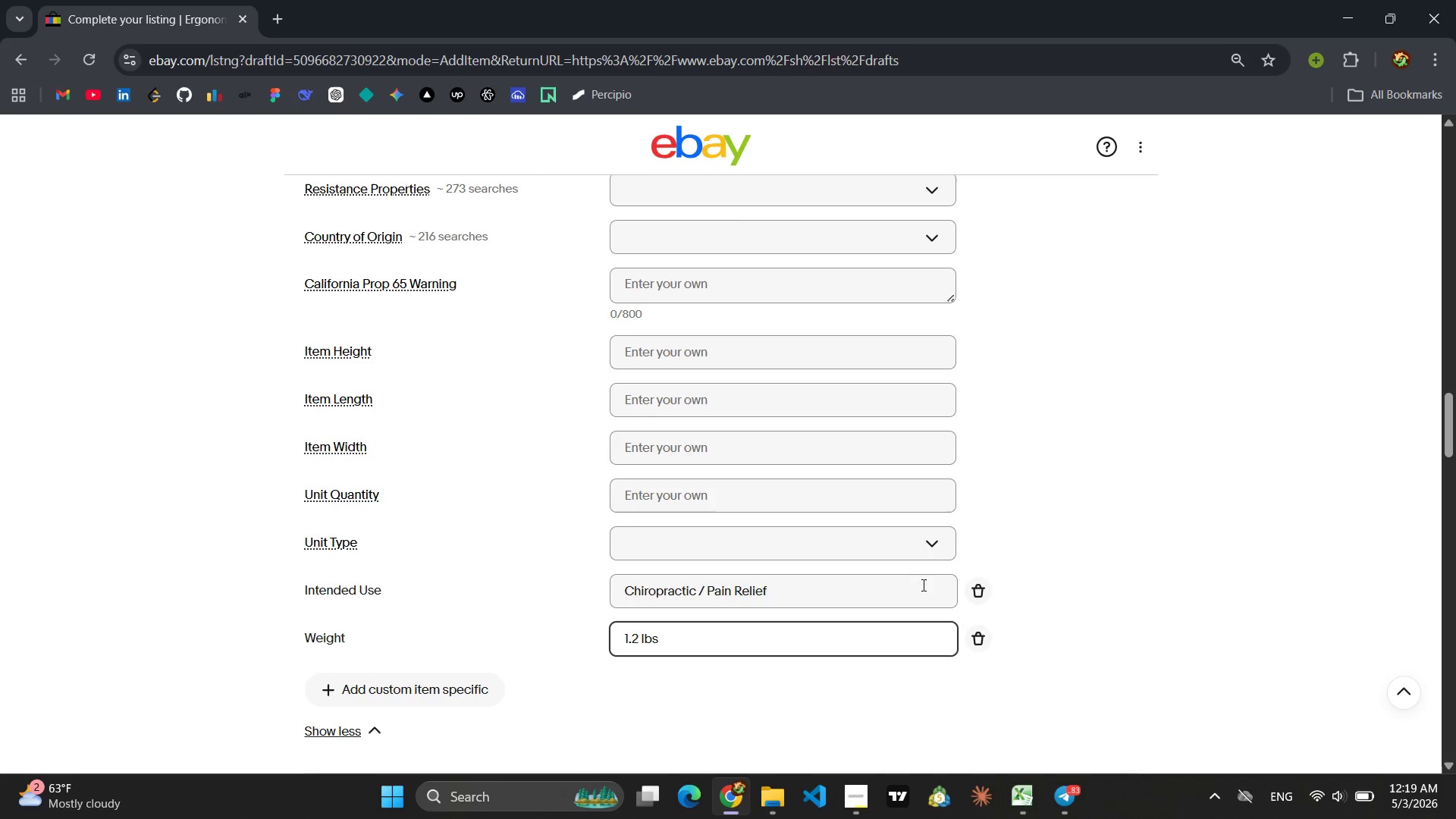 
scroll: coordinate [1073, 583], scroll_direction: down, amount: 13.0
 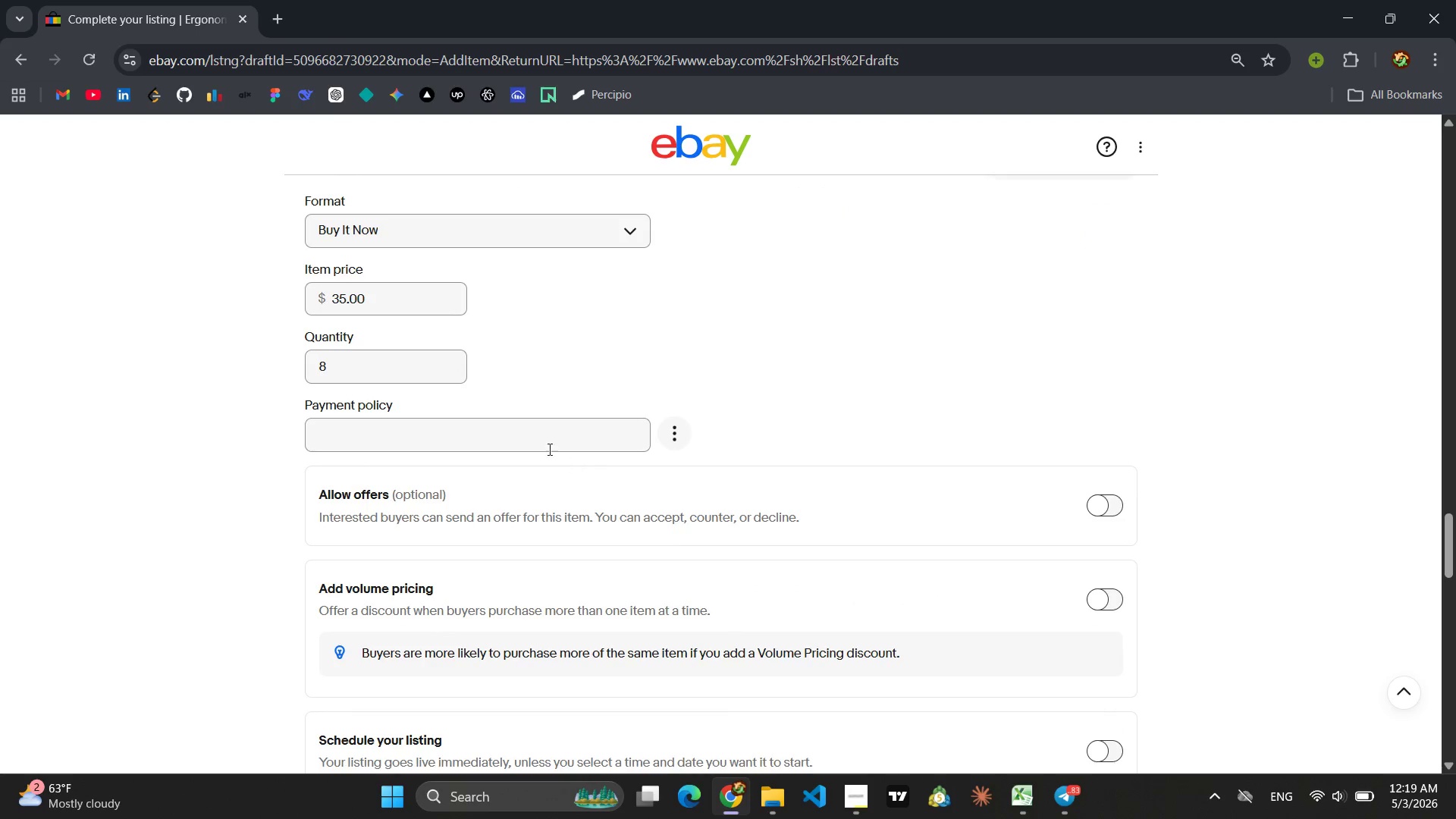 
left_click([526, 437])
 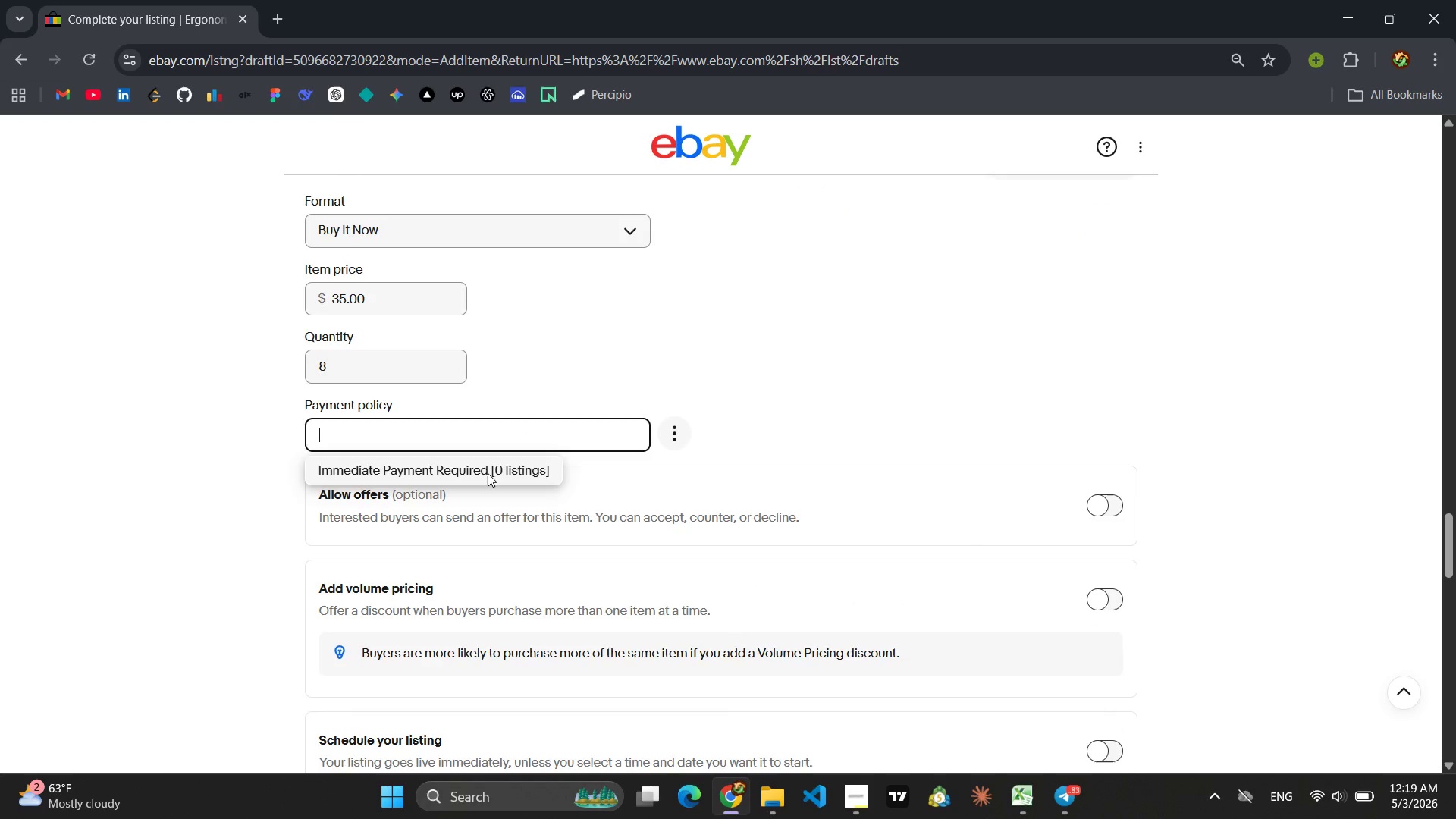 
left_click([488, 473])
 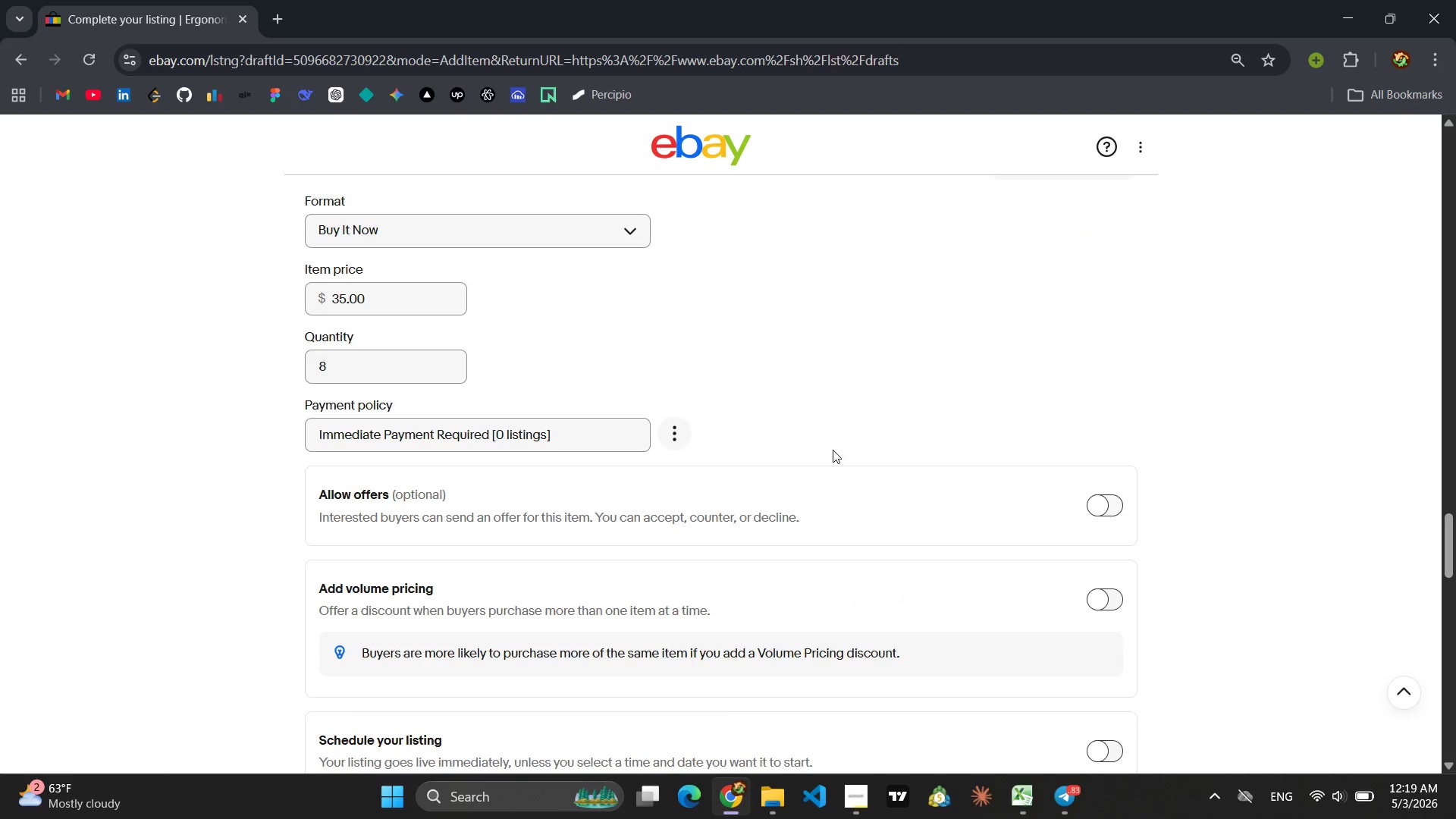 
scroll: coordinate [833, 450], scroll_direction: down, amount: 5.0
 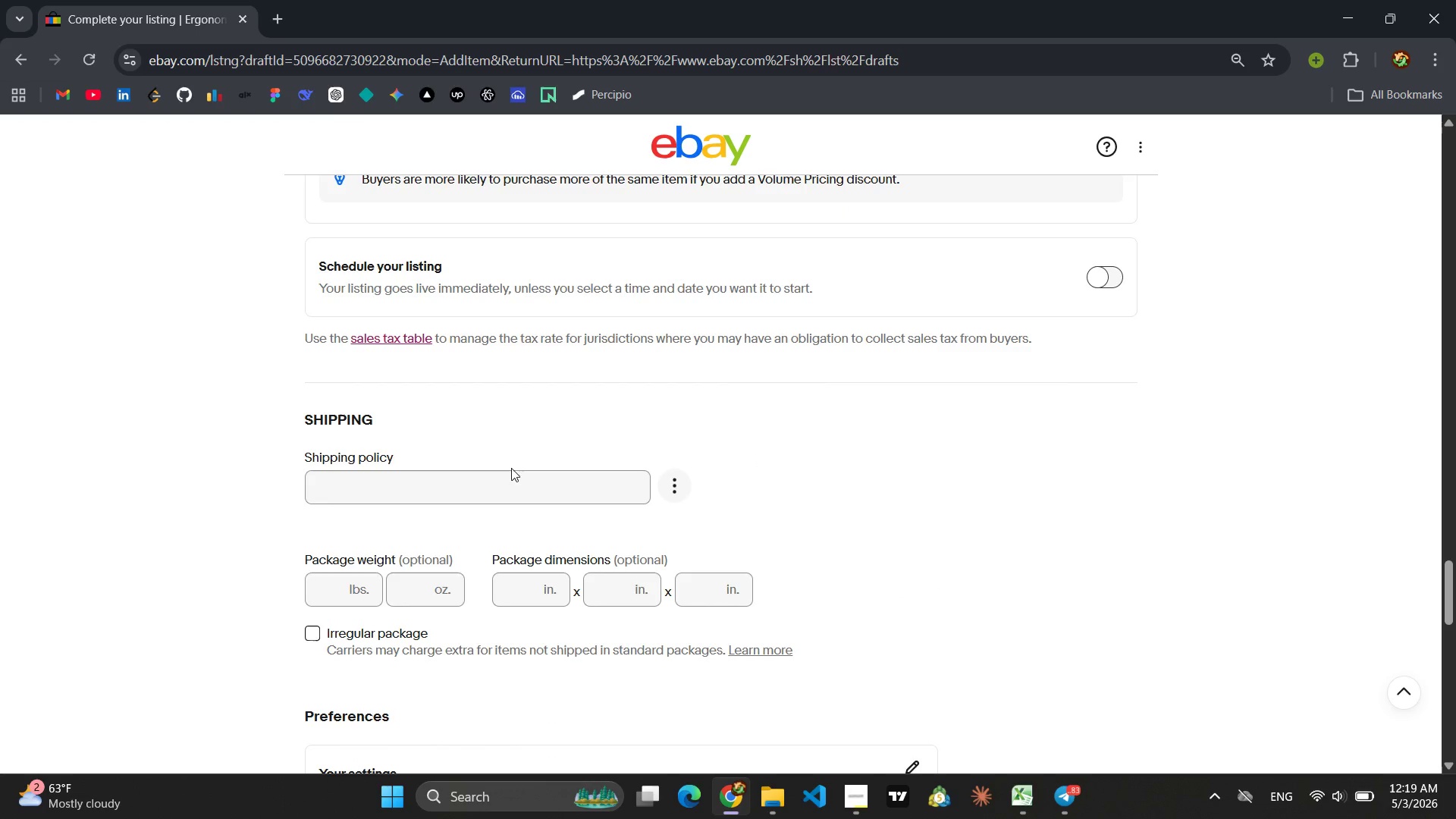 
left_click([482, 483])
 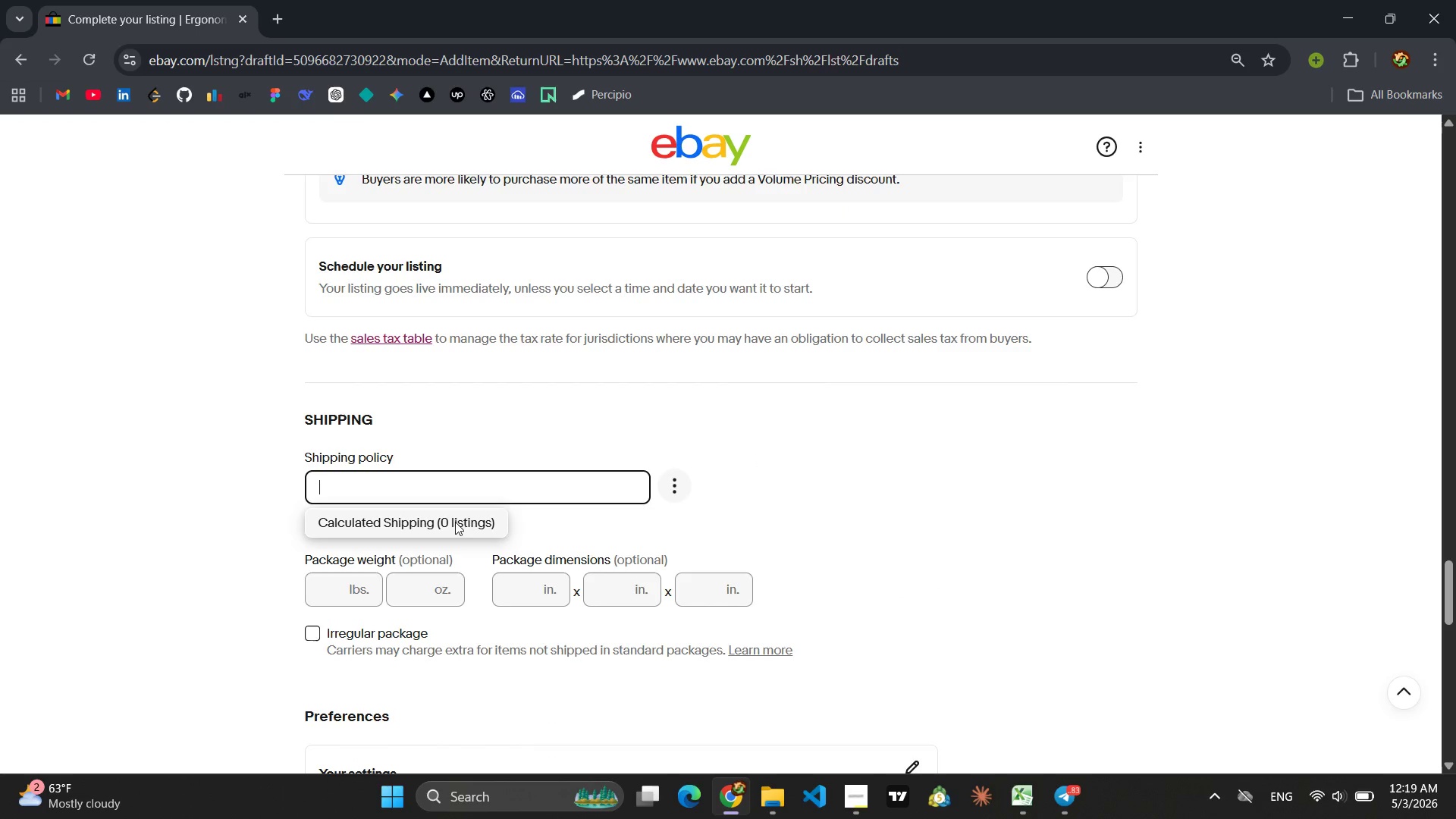 
left_click([455, 522])
 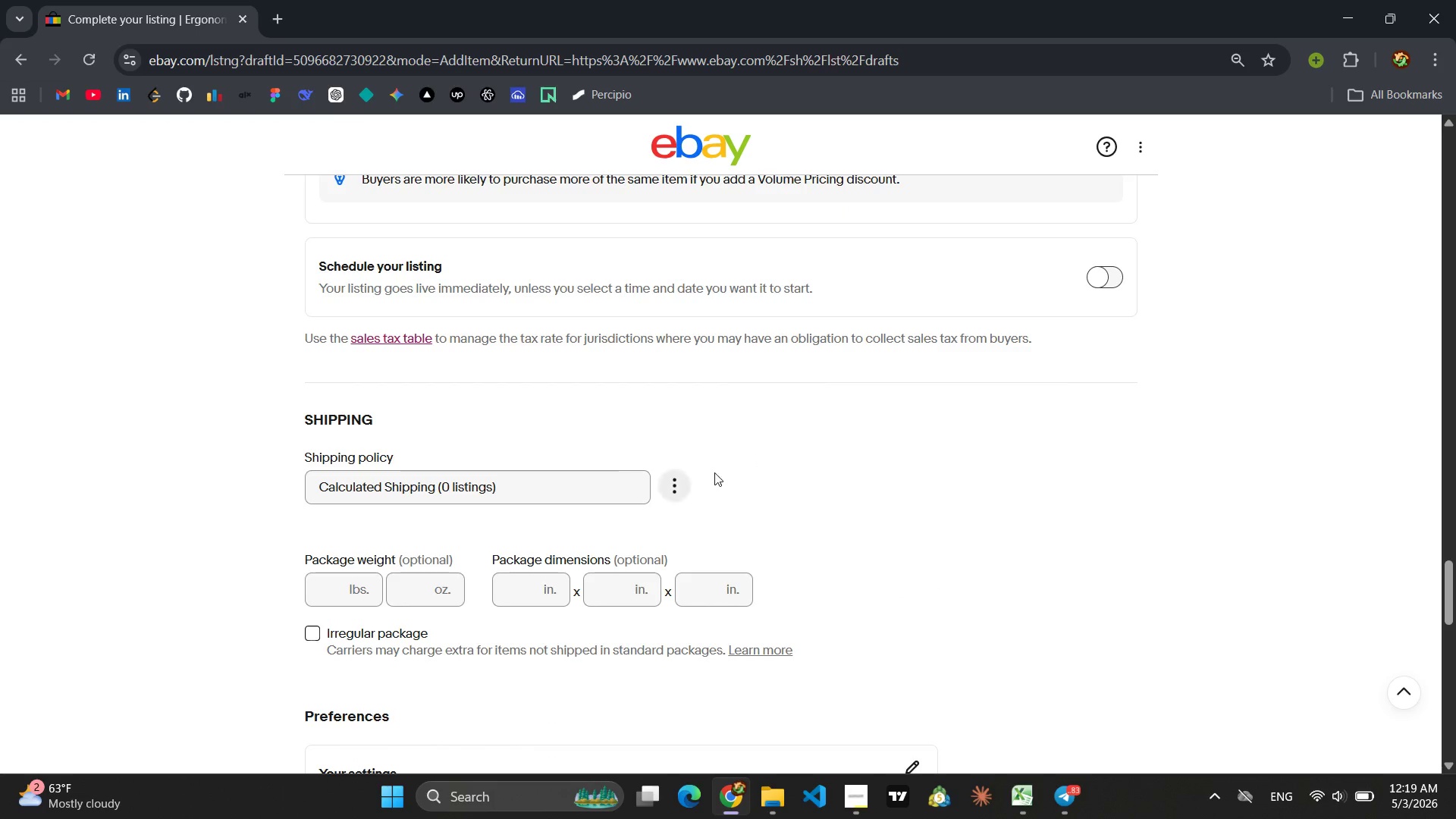 
scroll: coordinate [799, 375], scroll_direction: down, amount: 5.0
 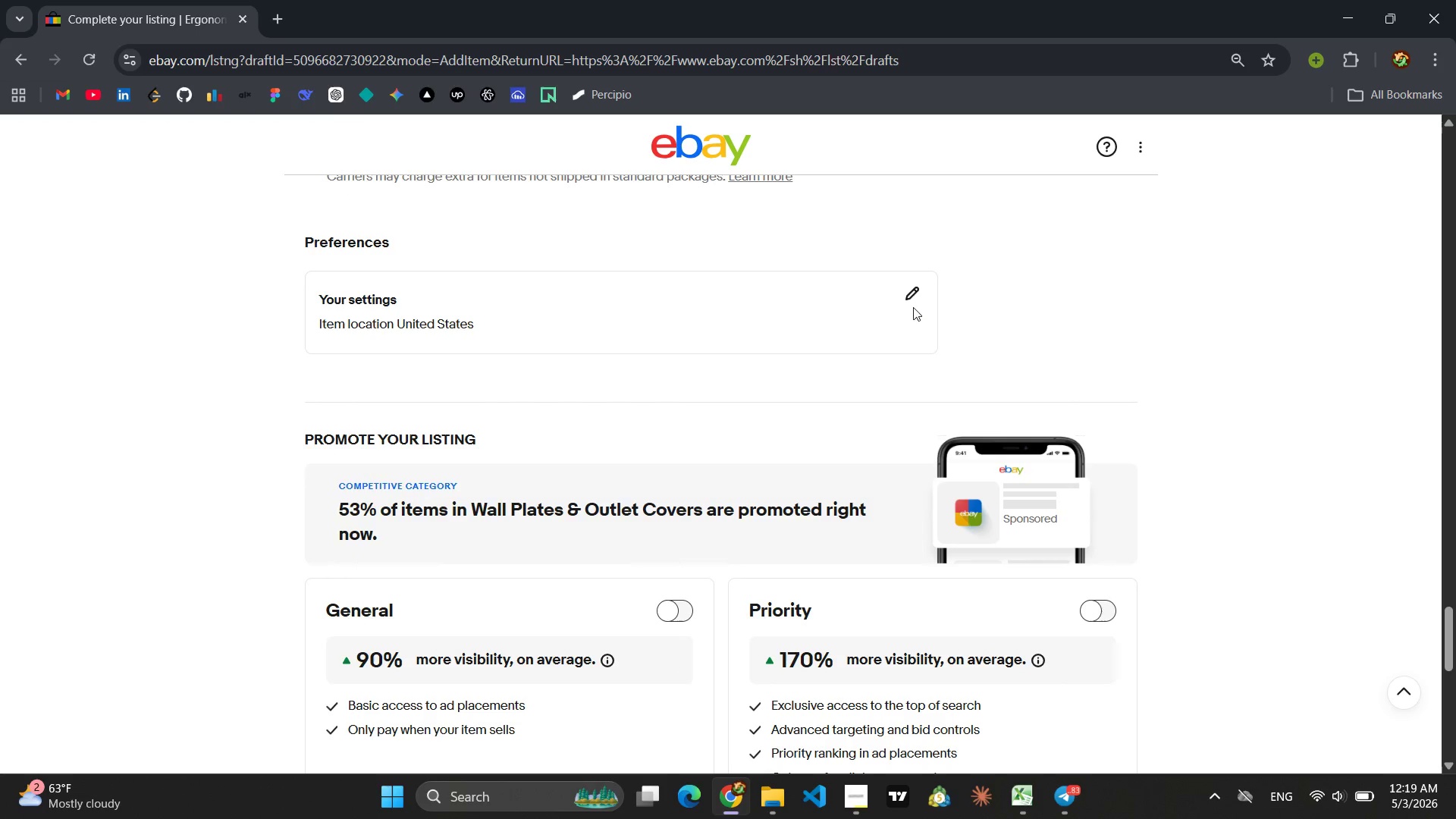 
left_click([913, 303])
 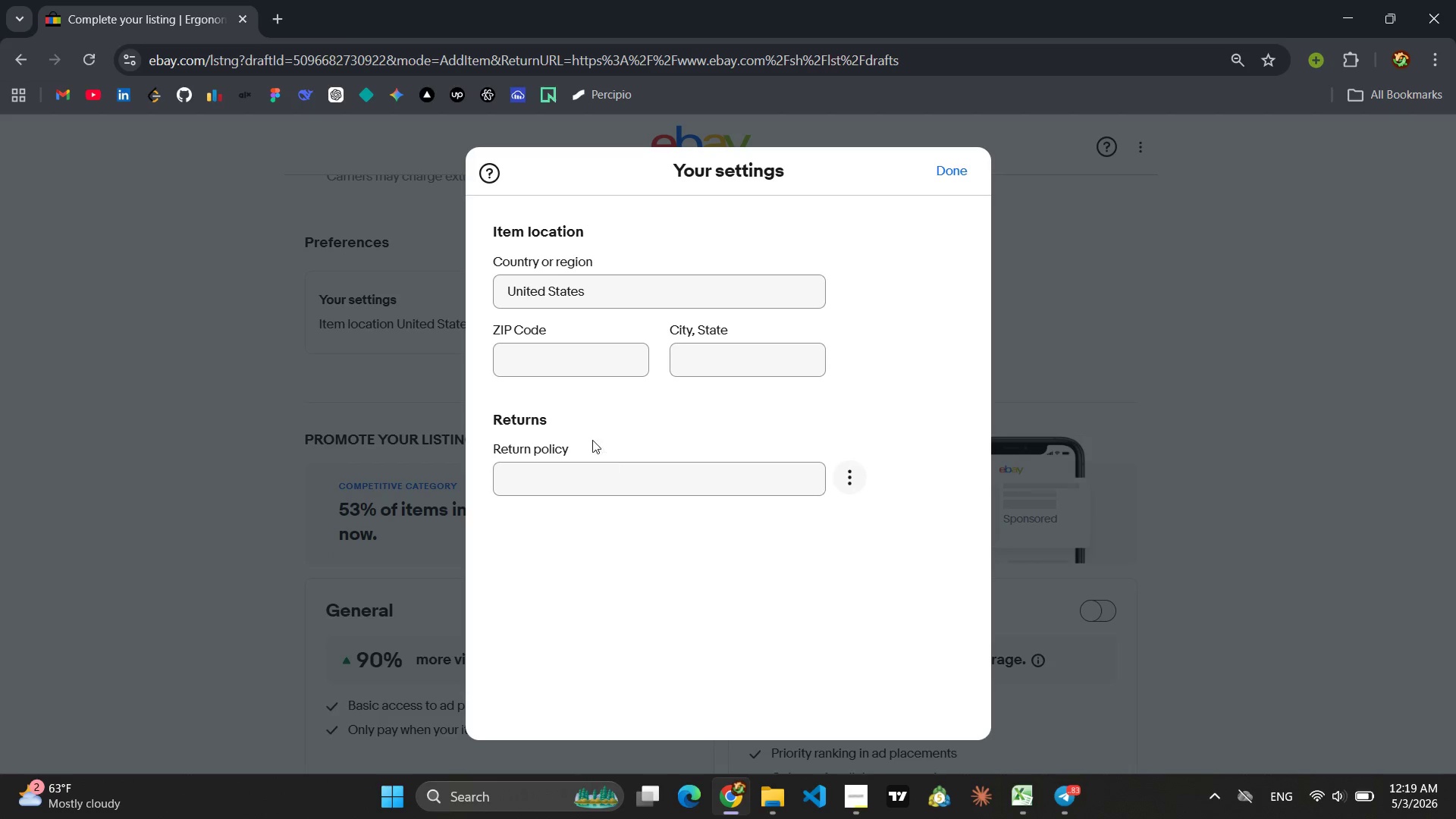 
left_click([555, 359])
 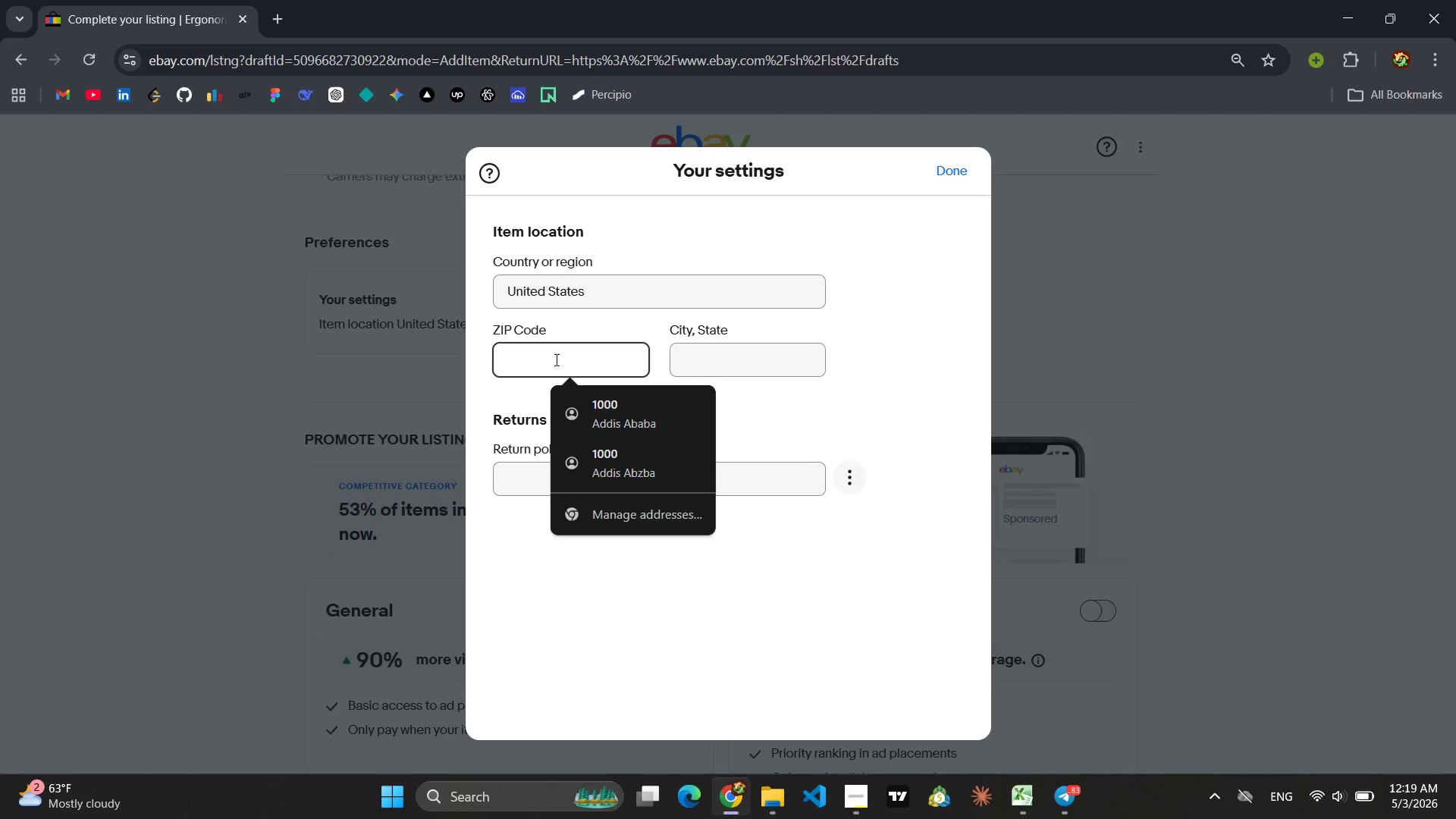 
key(9)
 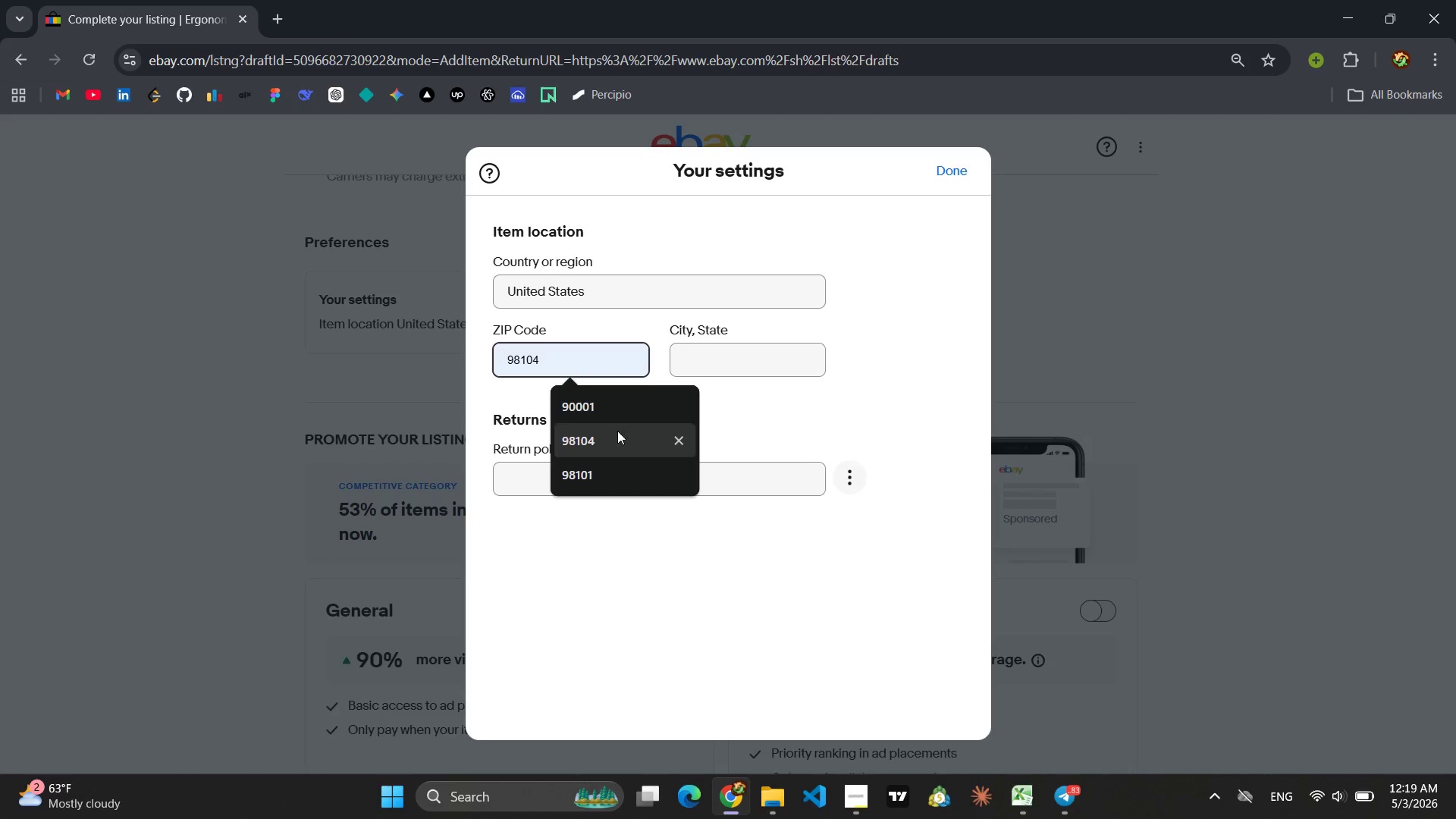 
left_click([594, 397])
 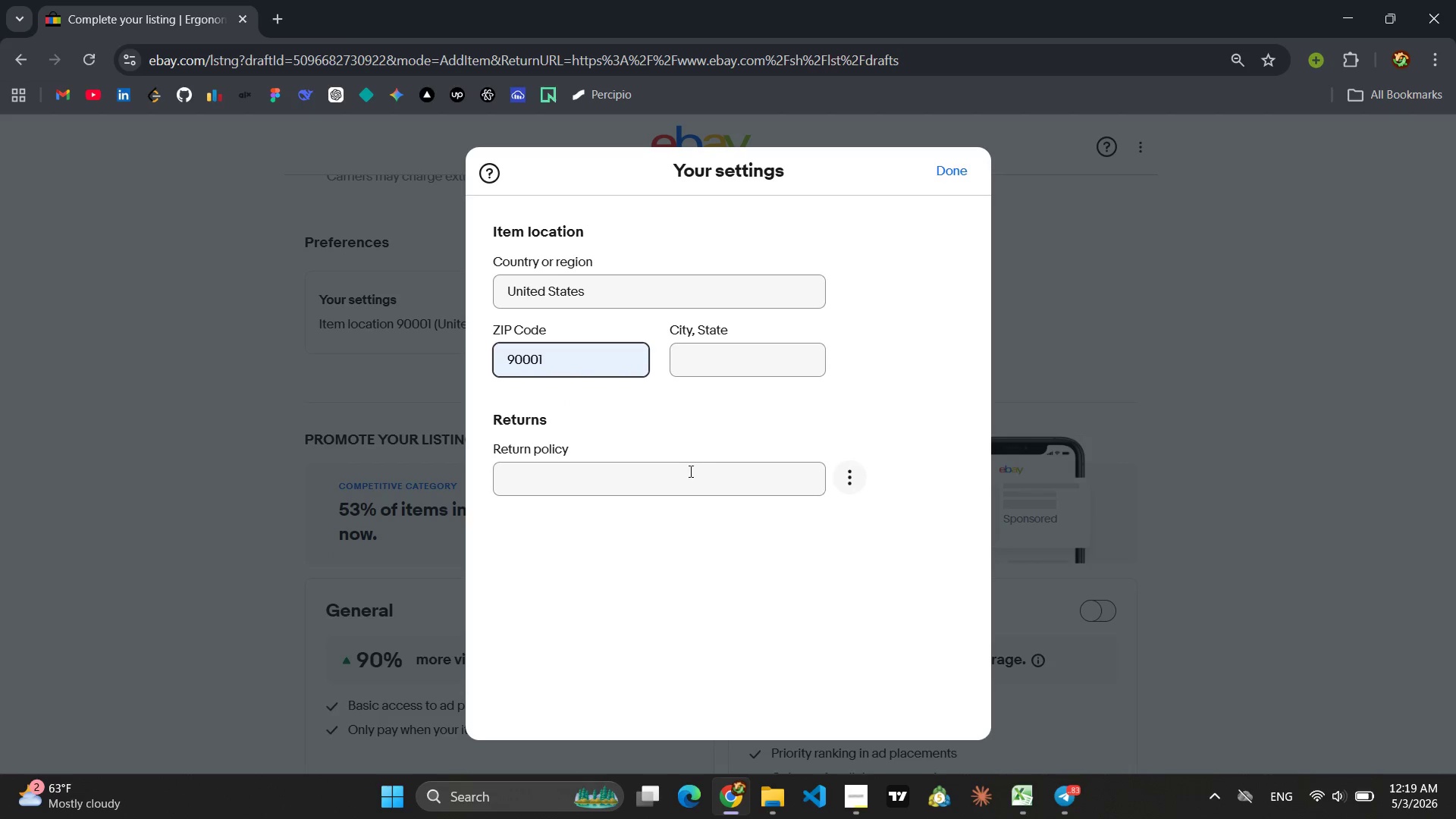 
left_click([680, 475])
 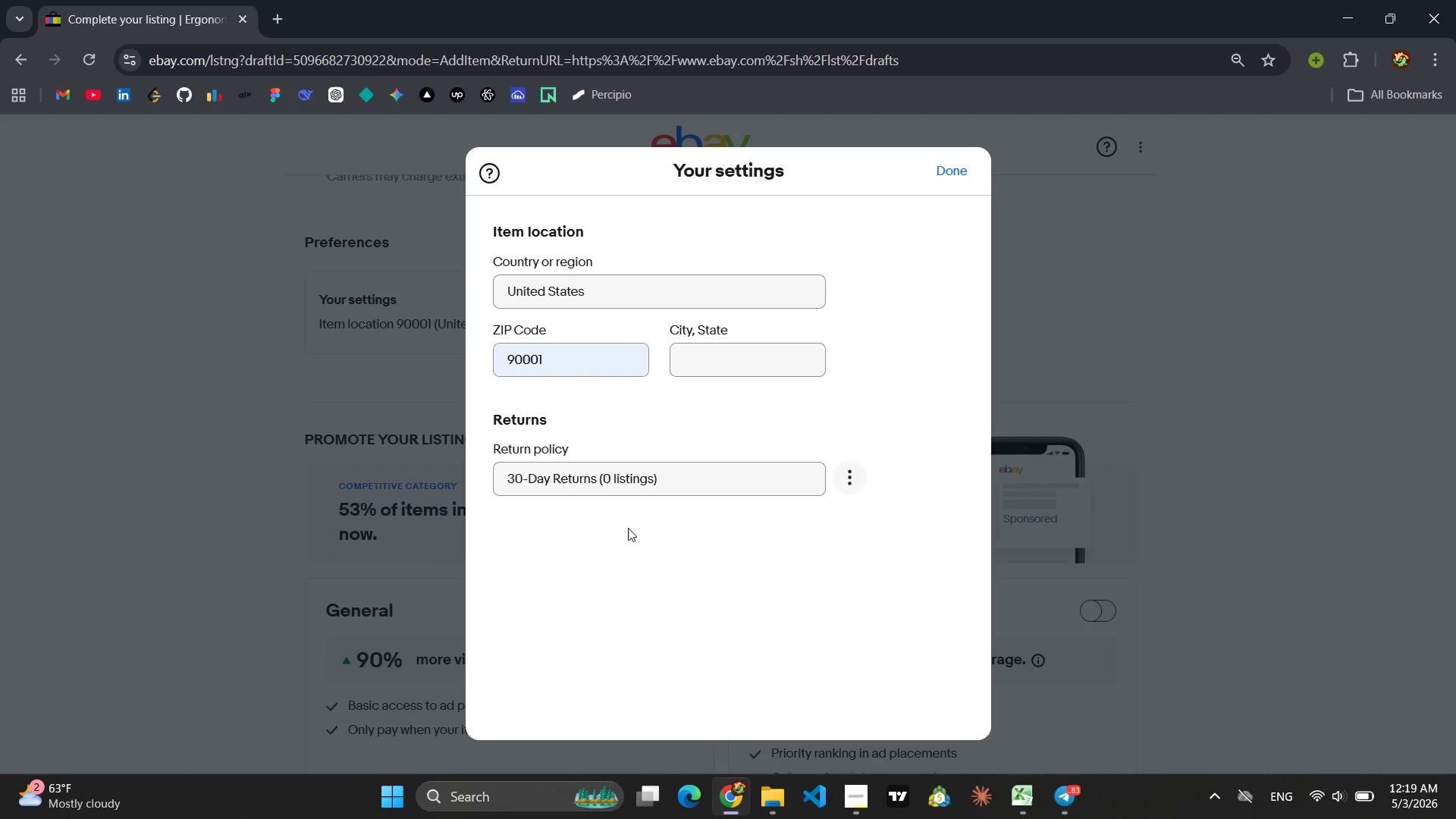 
left_click([628, 528])
 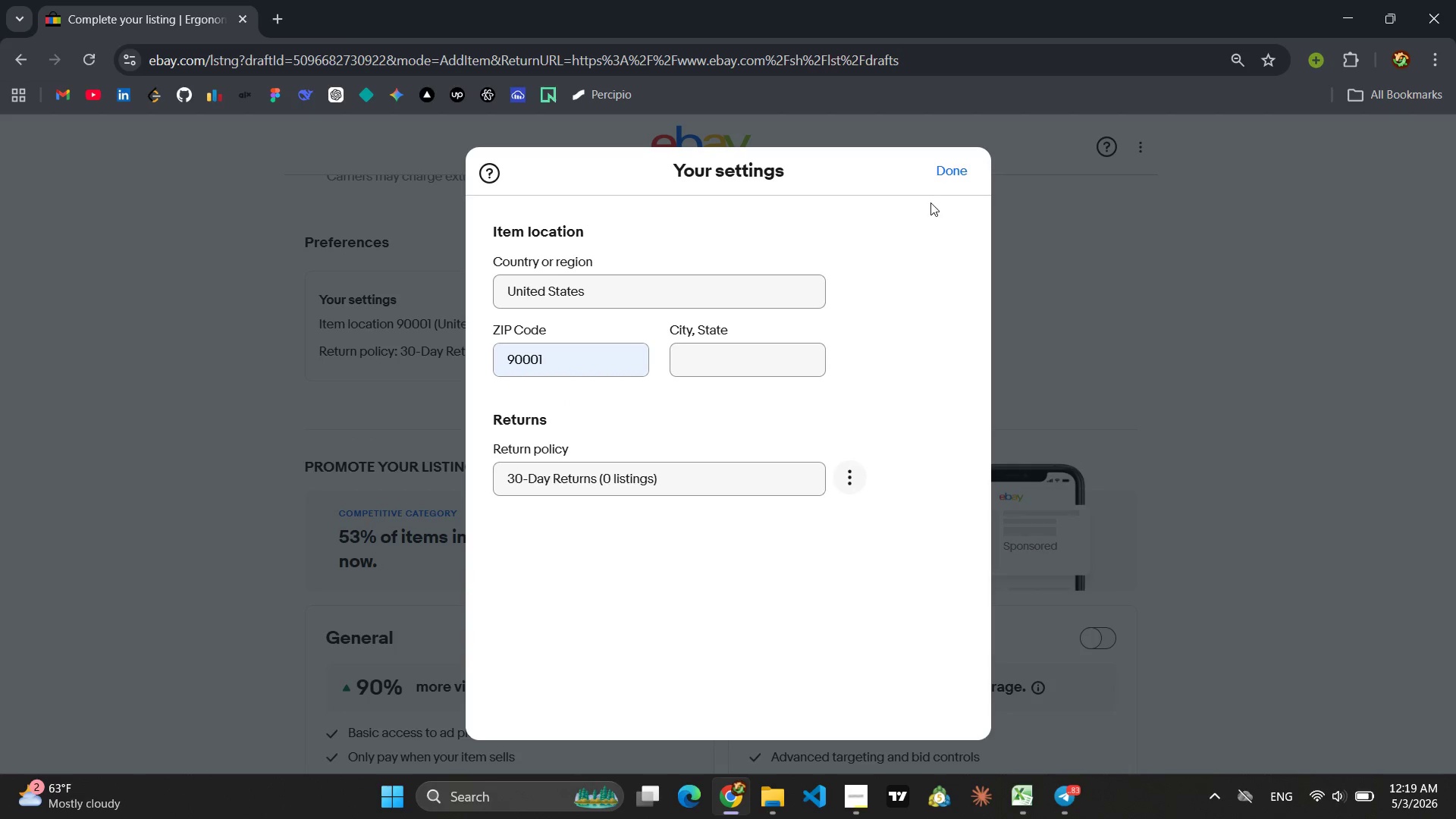 
left_click([940, 180])
 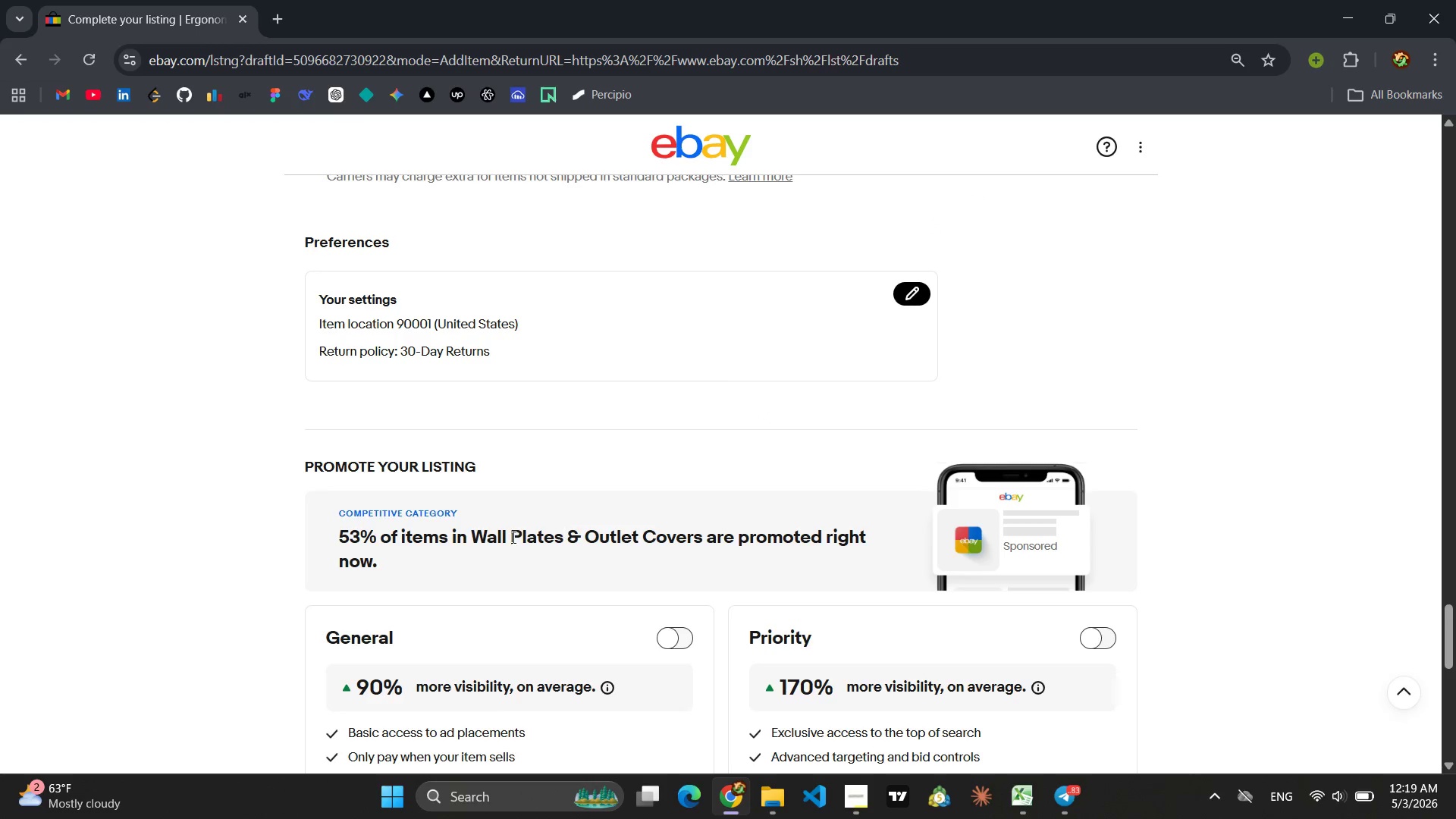 
scroll: coordinate [512, 537], scroll_direction: down, amount: 2.0
 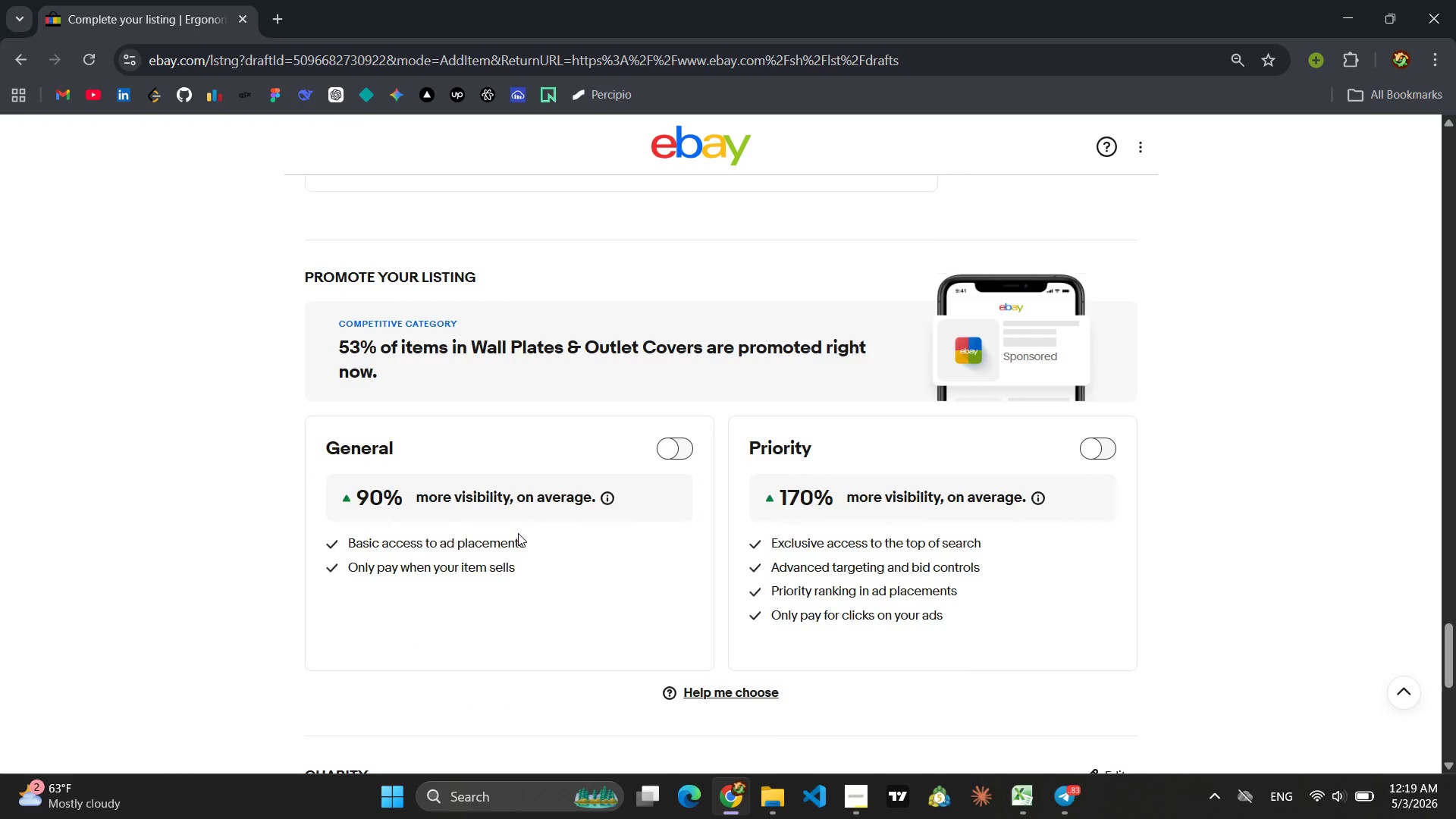 
scroll: coordinate [518, 533], scroll_direction: up, amount: 3.0
 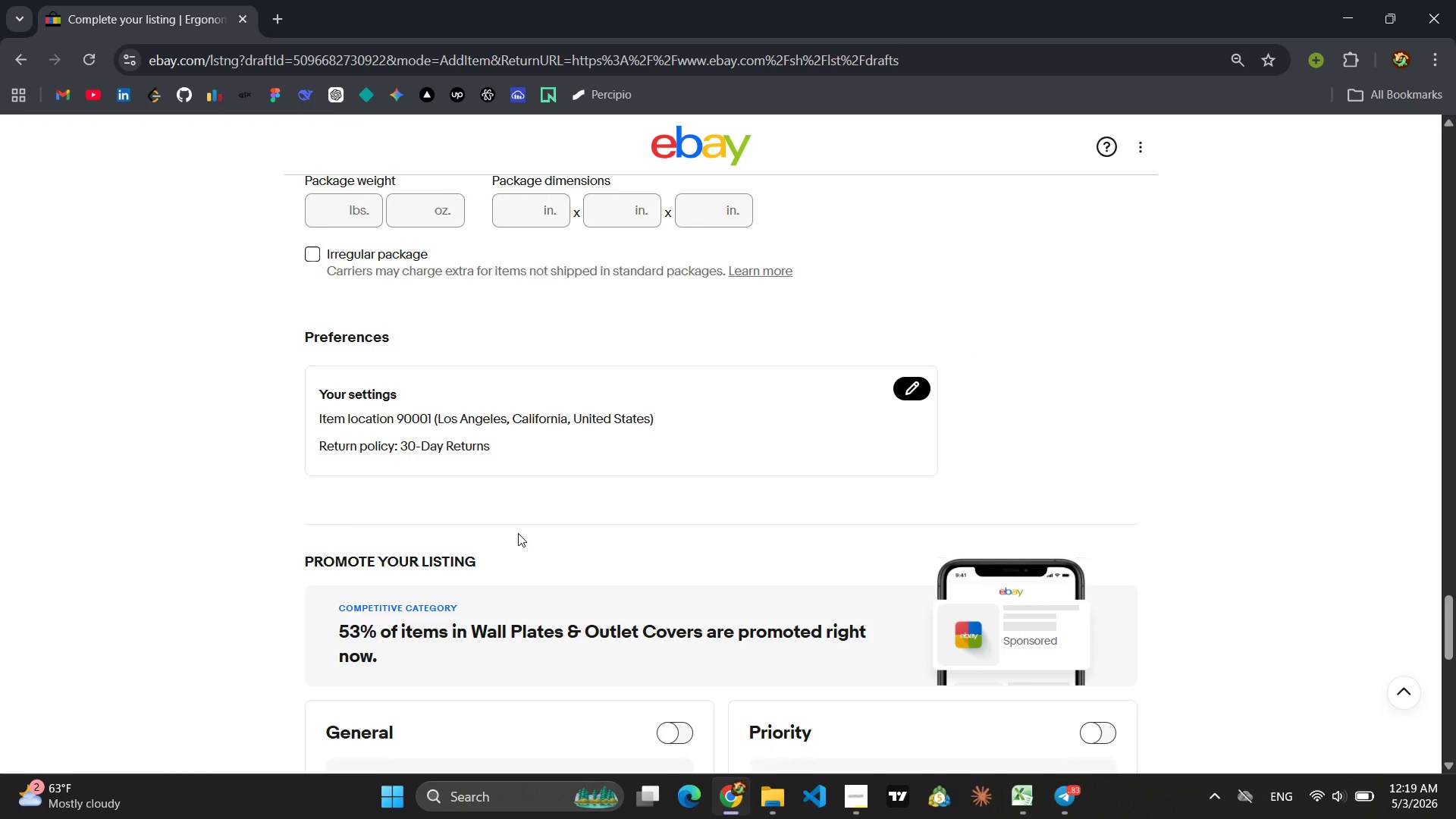 
scroll: coordinate [708, 517], scroll_direction: down, amount: 8.0
 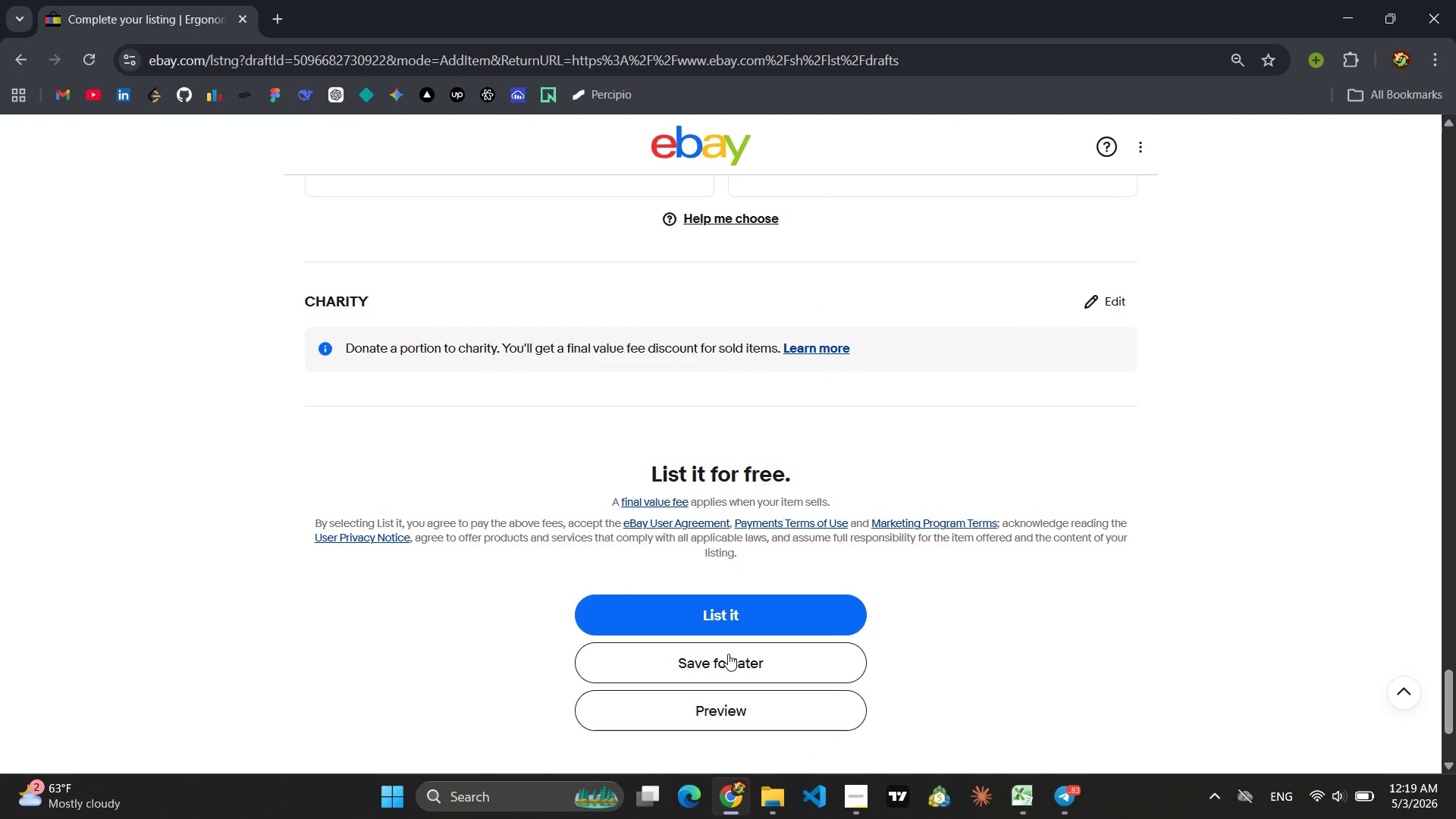 
left_click([727, 661])
 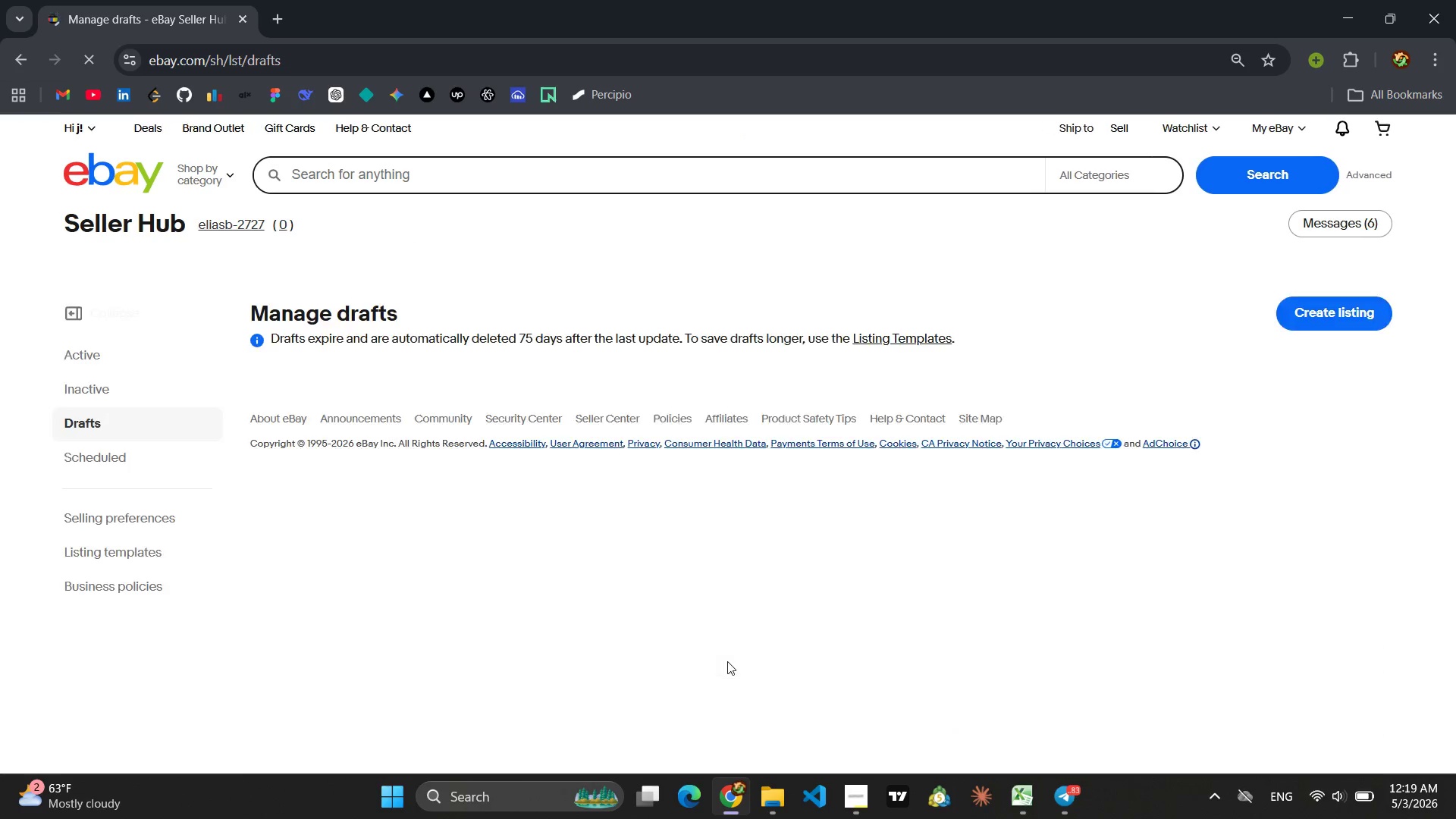 
scroll: coordinate [722, 598], scroll_direction: down, amount: 8.0
 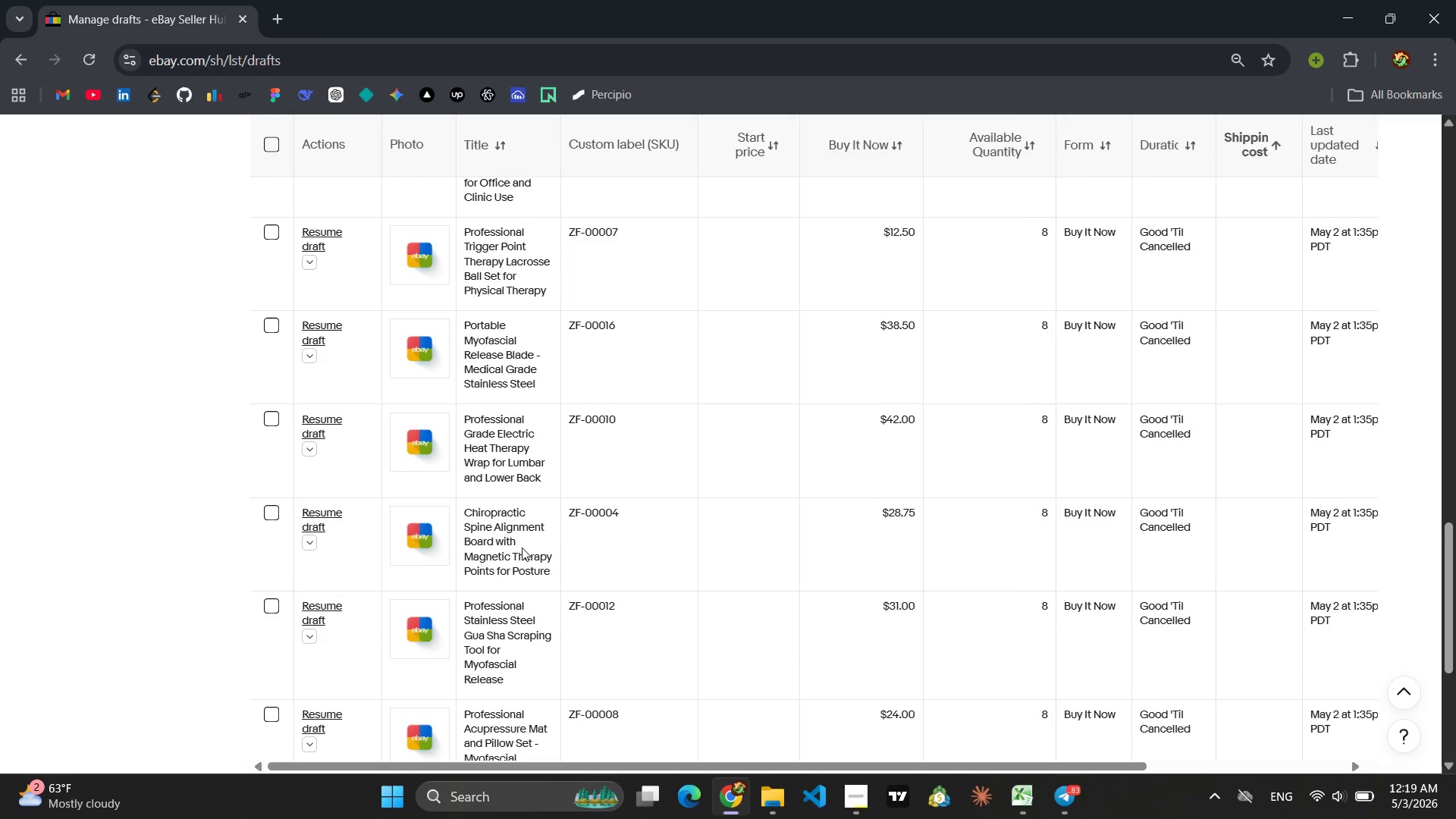 
left_click([350, 516])
 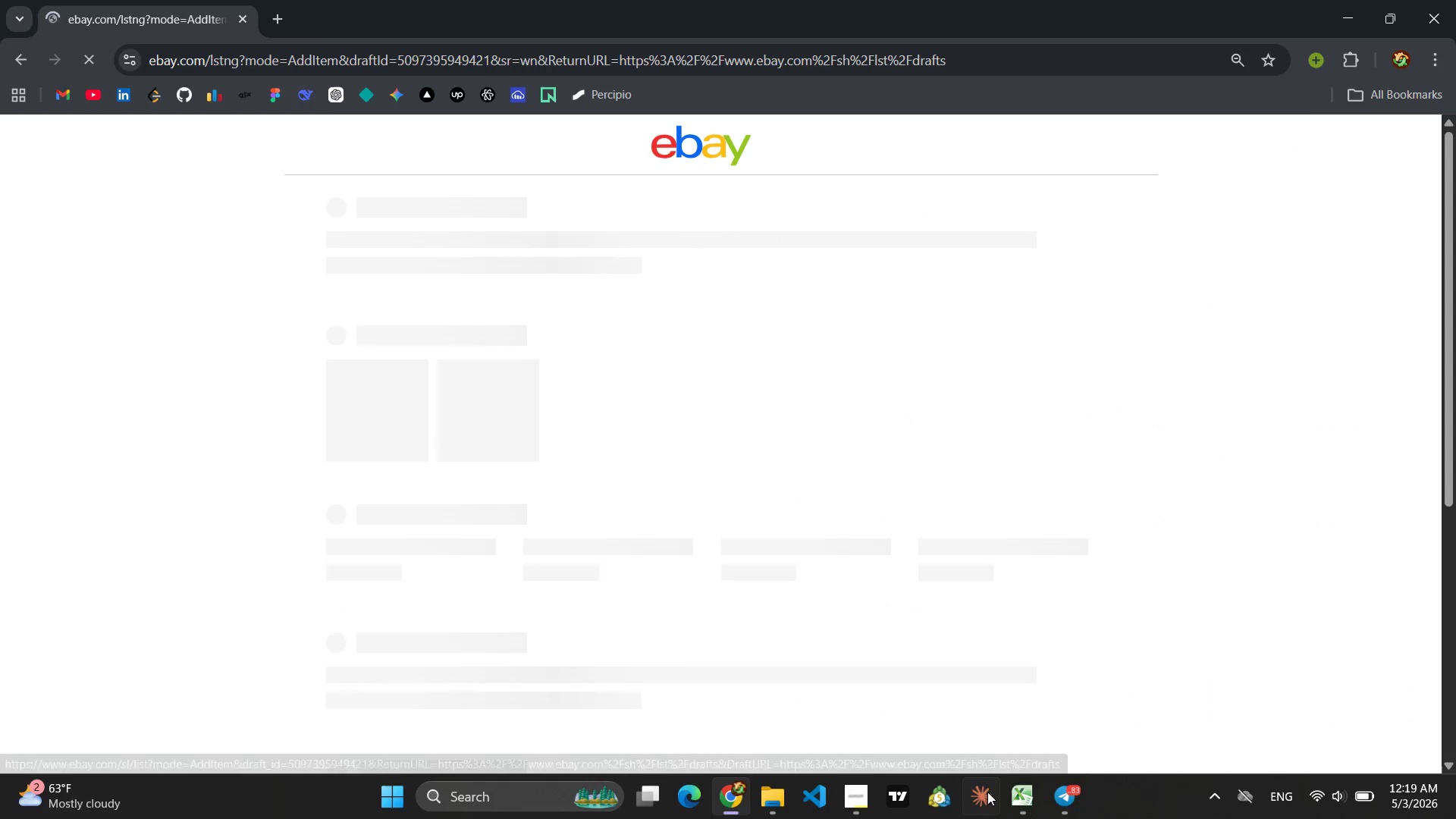 
left_click([1077, 795])
 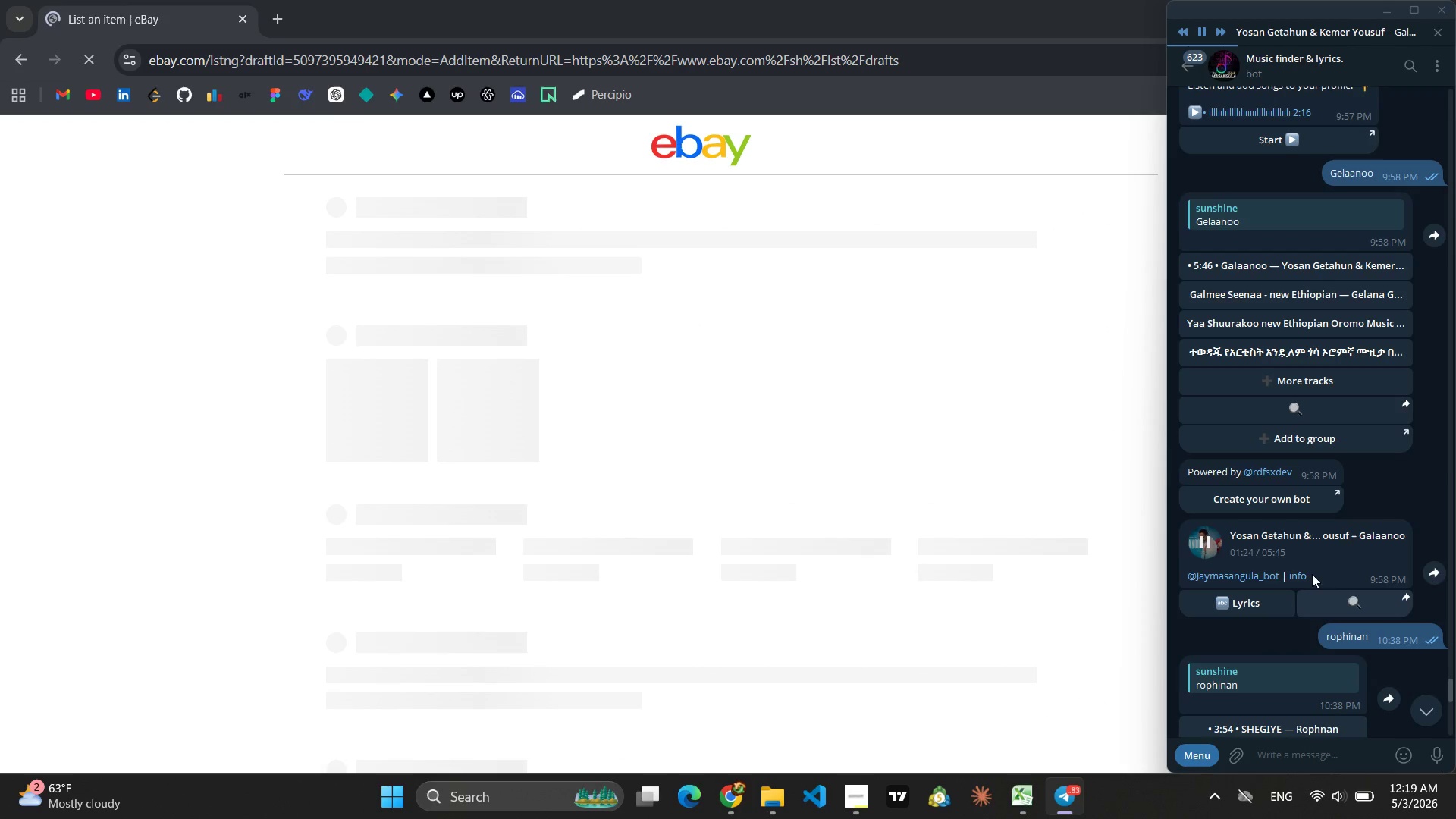 
scroll: coordinate [1316, 543], scroll_direction: down, amount: 23.0
 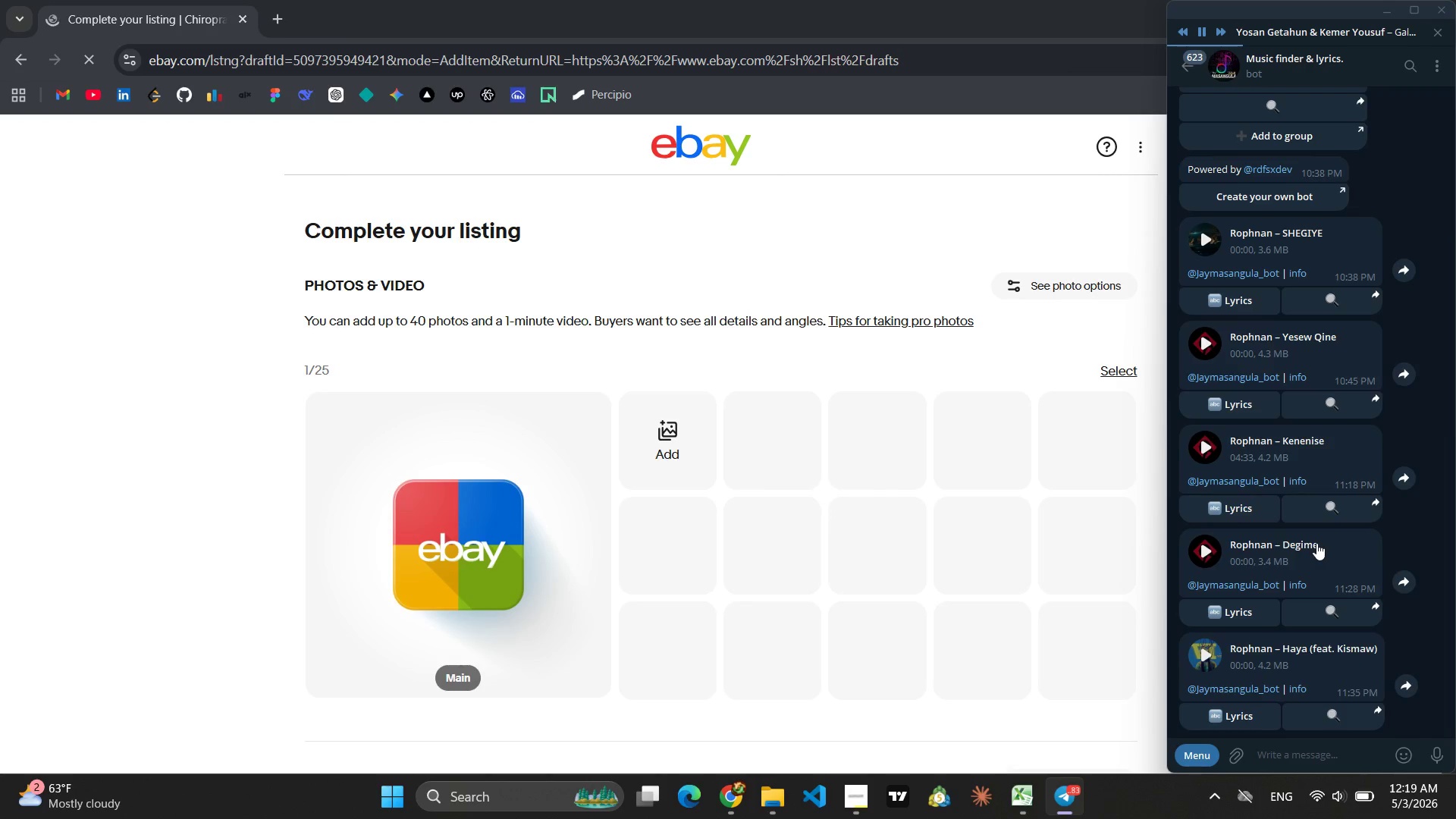 
type(mikaya behal)
key(Backspace)
type(ylue)
 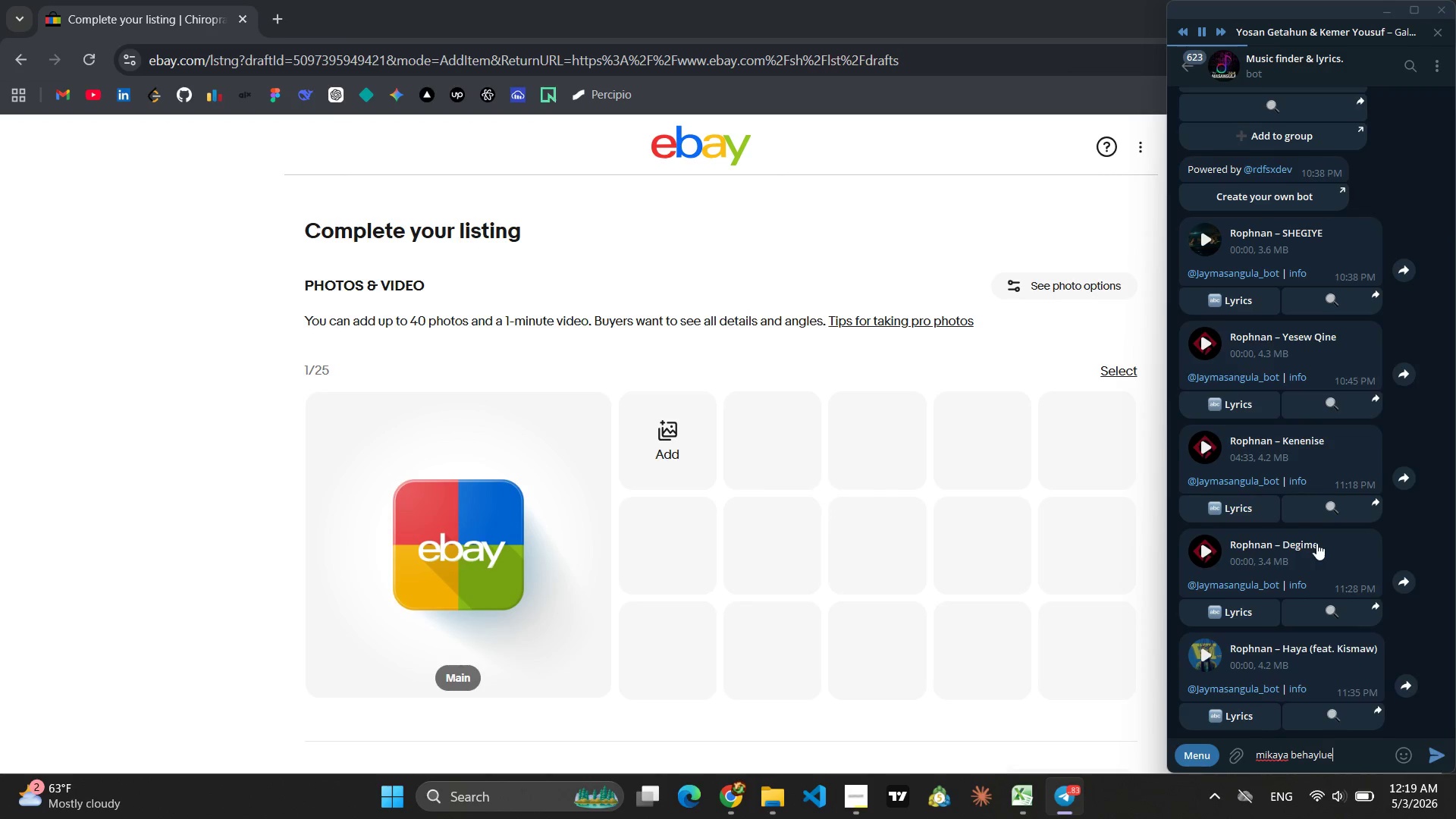 
key(Enter)
 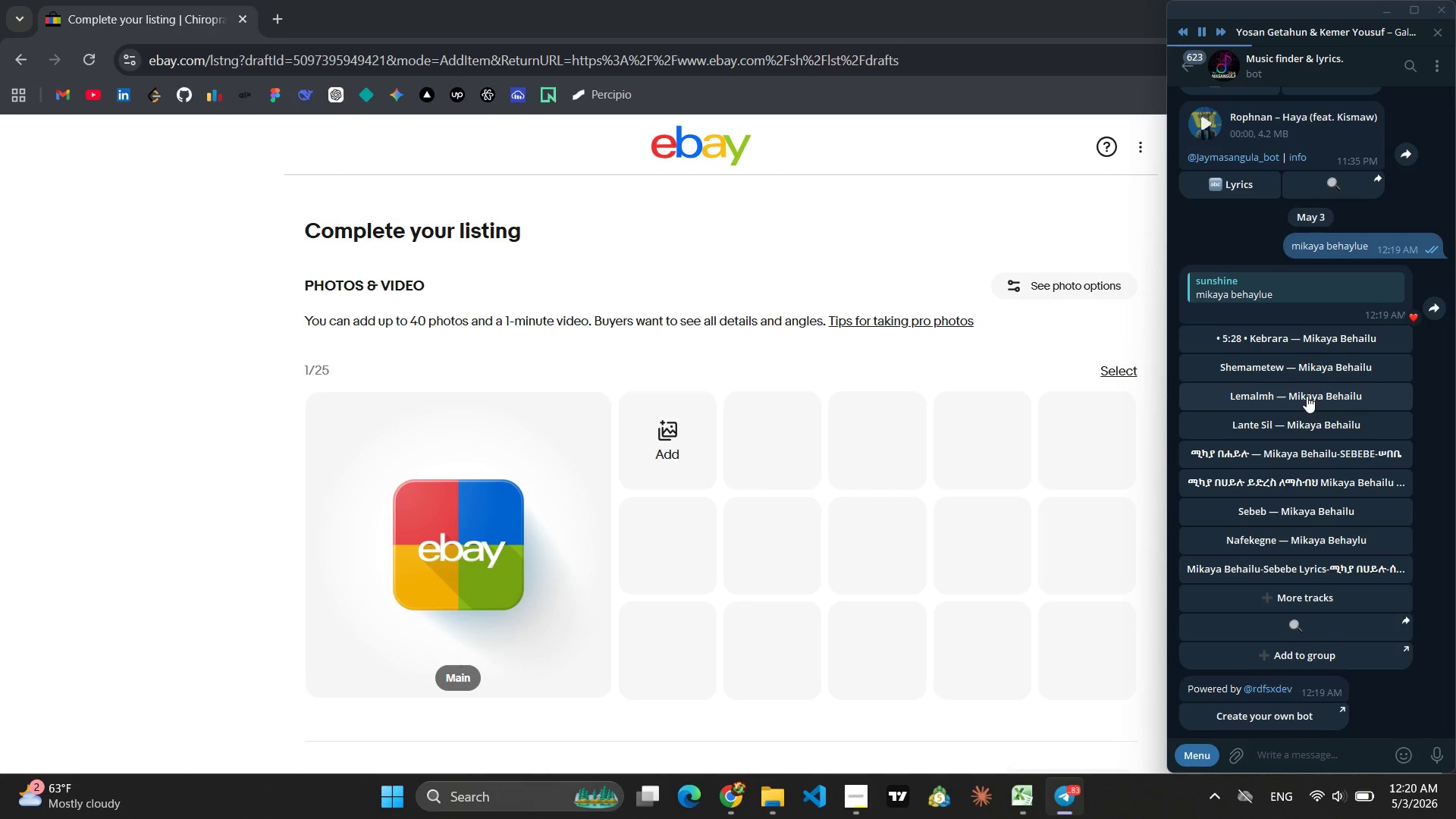 
wait(7.61)
 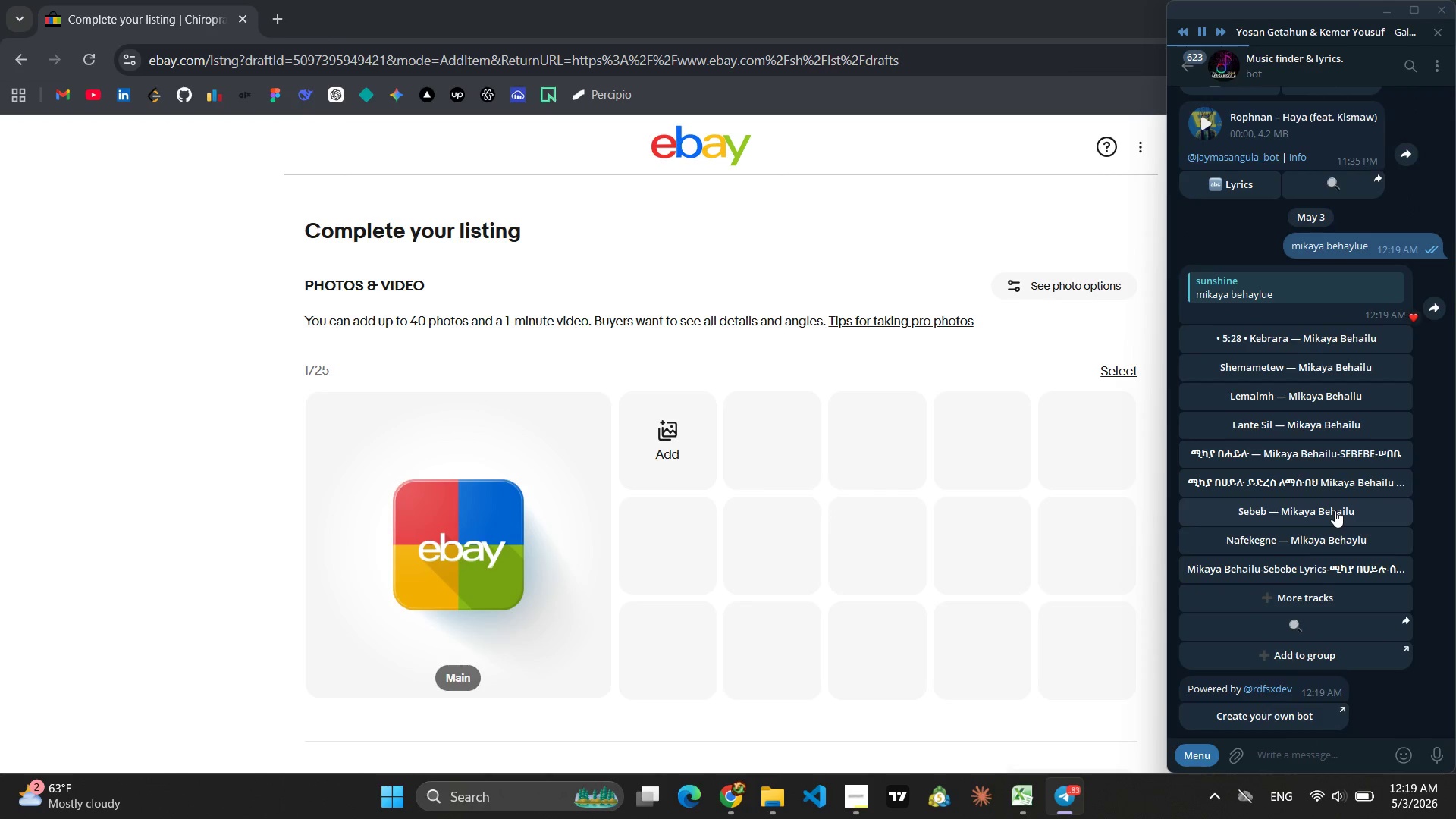 
left_click([1310, 443])
 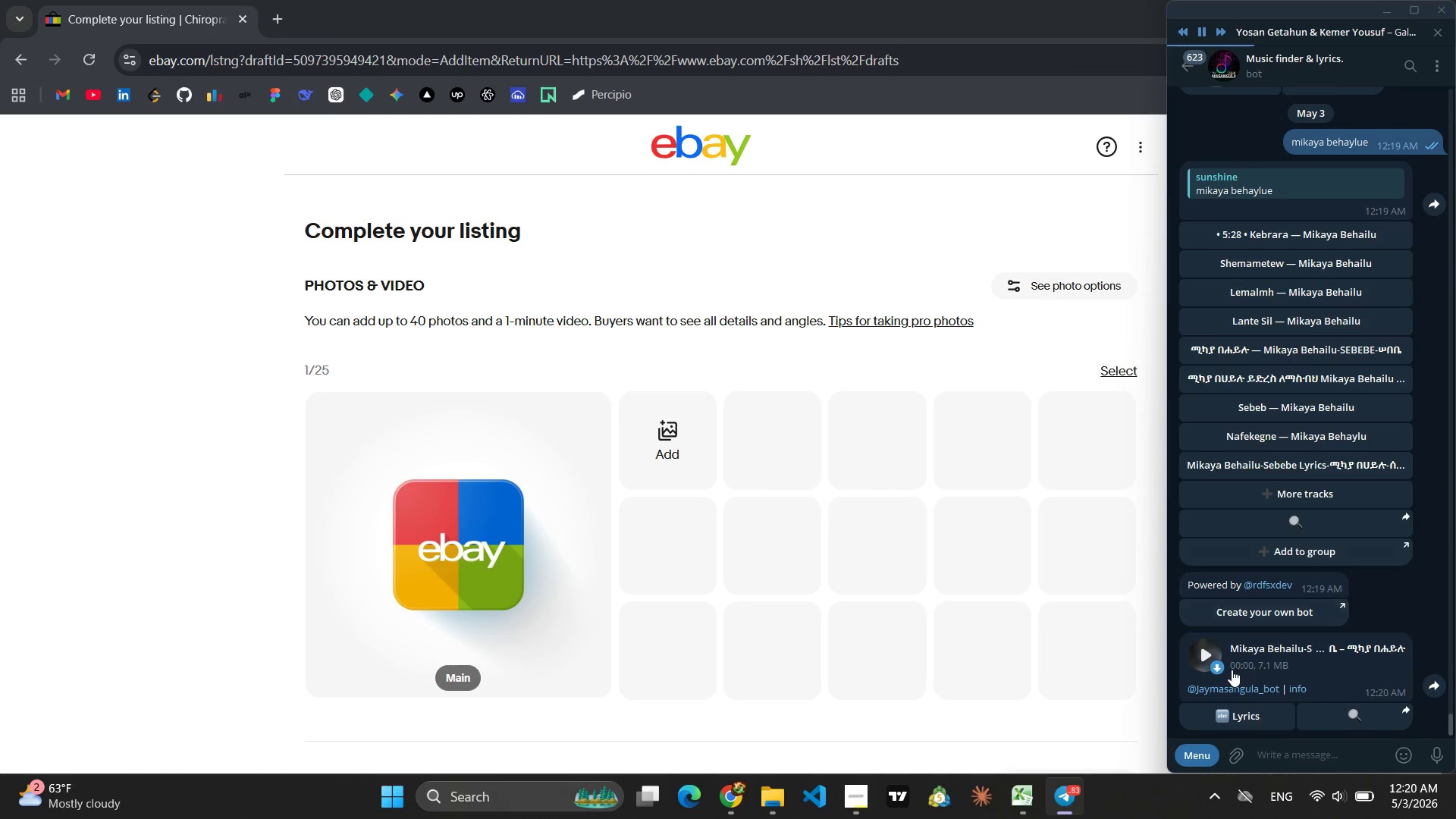 
left_click([1186, 638])
 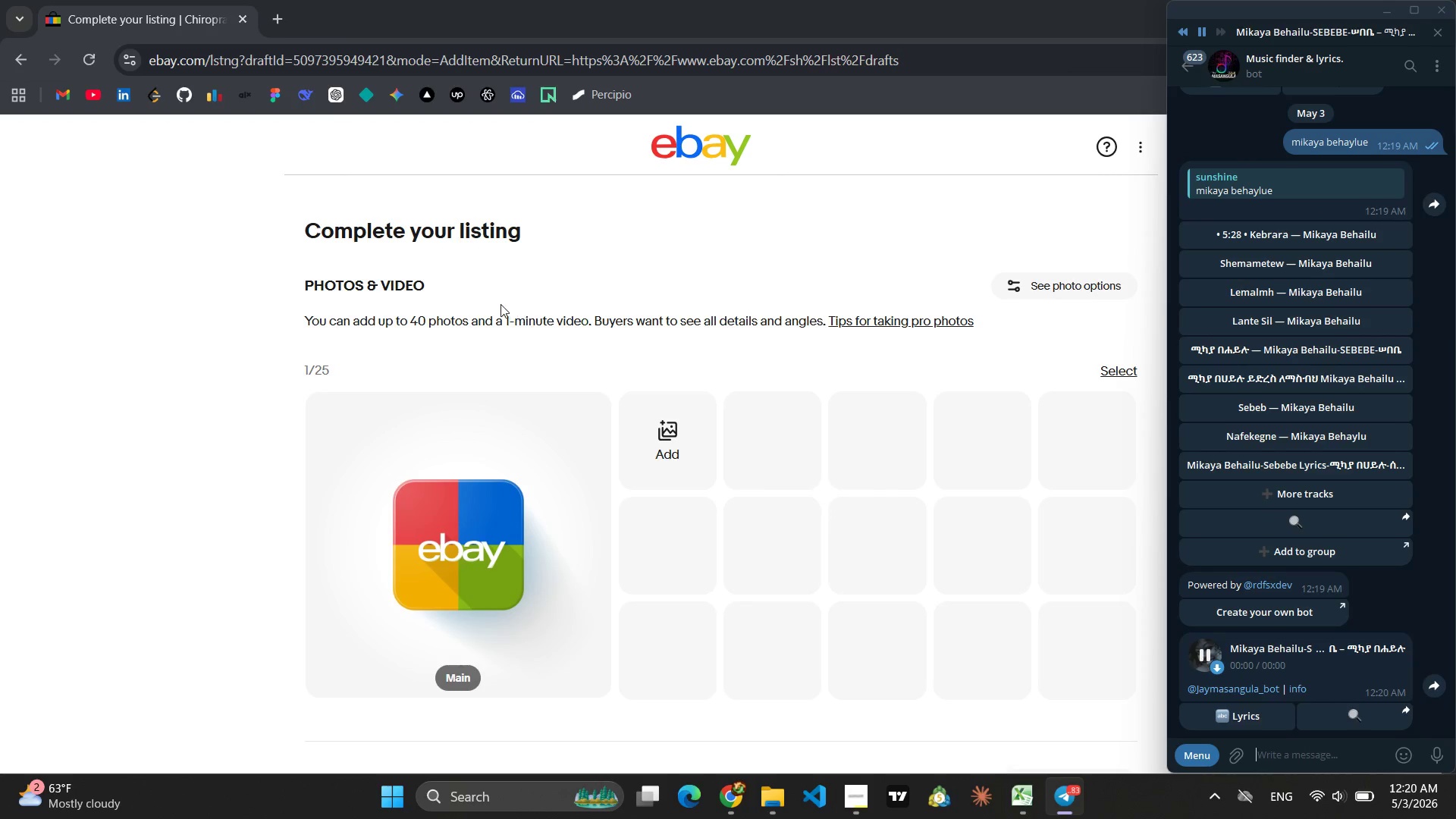 
left_click([759, 287])
 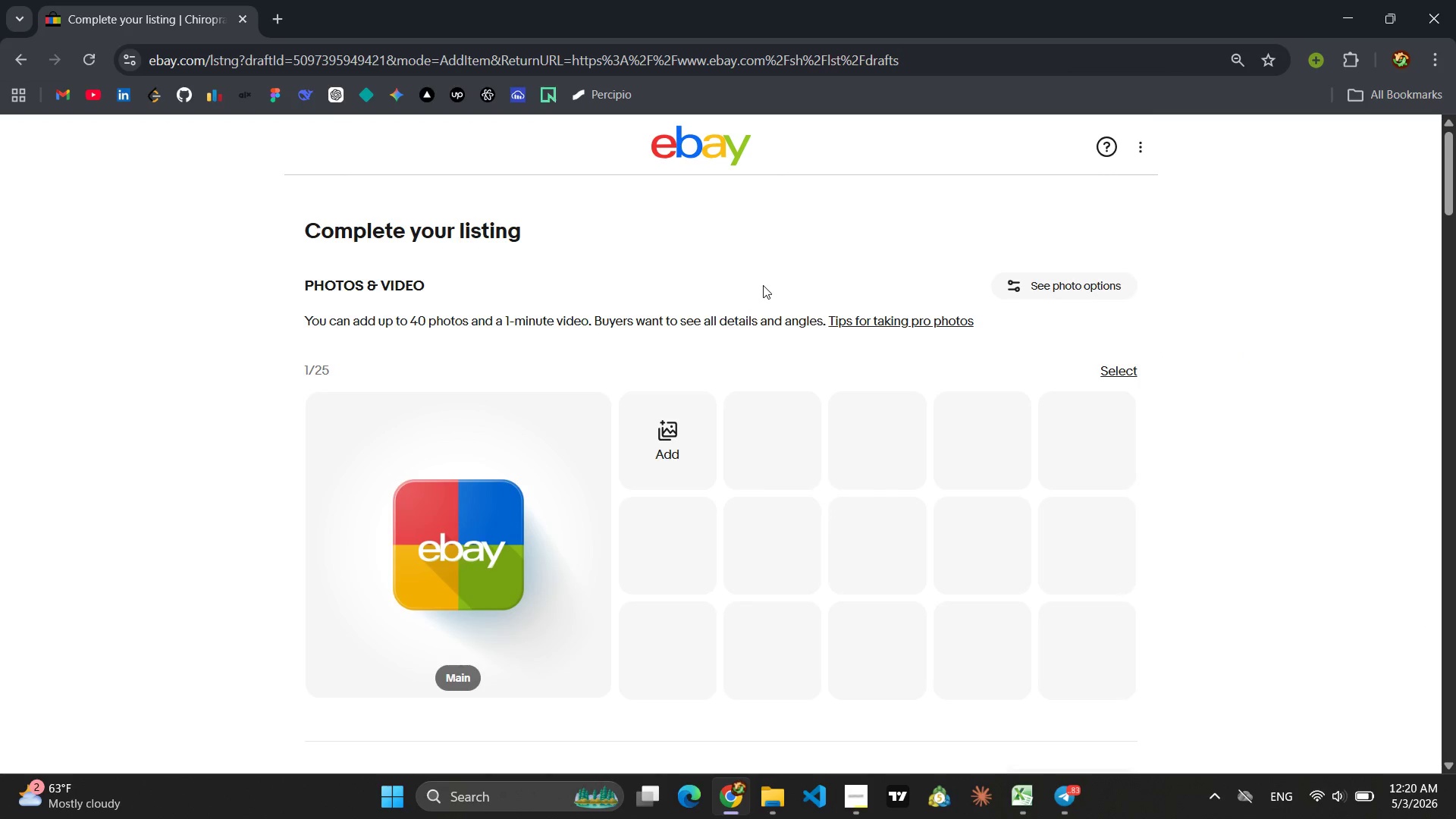 
scroll: coordinate [667, 355], scroll_direction: down, amount: 6.0
 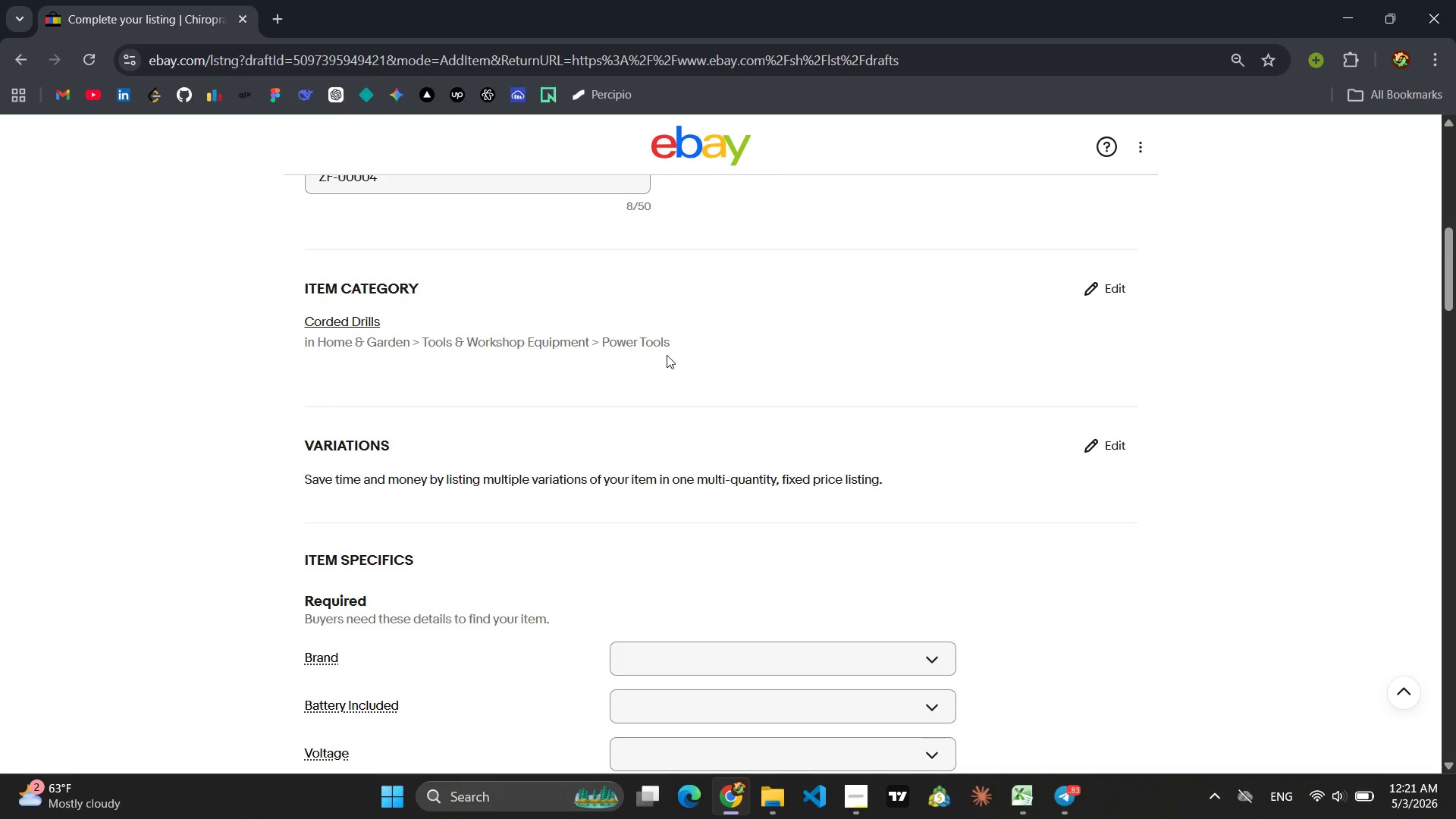 
wait(107.14)
 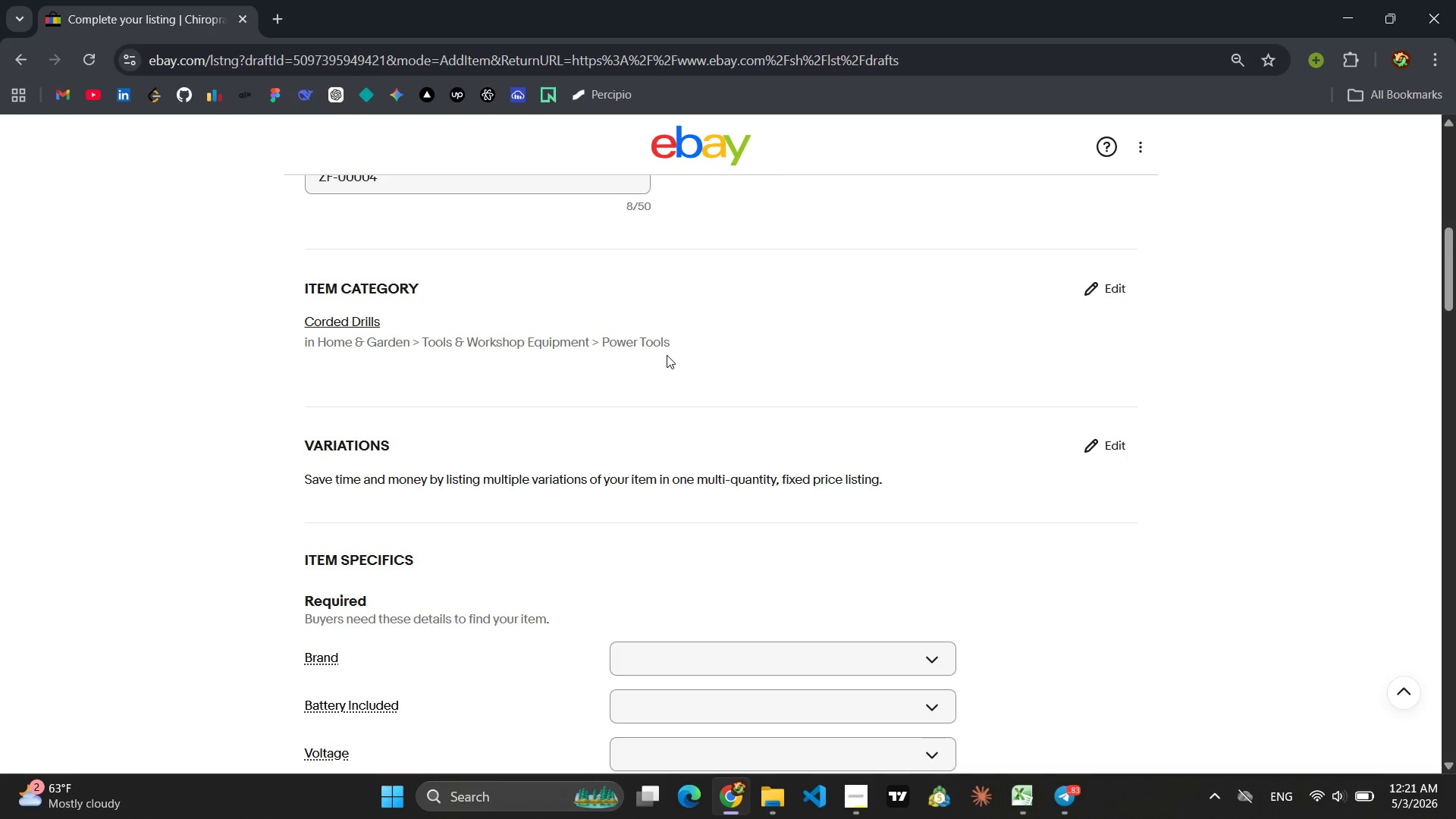 
scroll: coordinate [708, 539], scroll_direction: up, amount: 1.0
 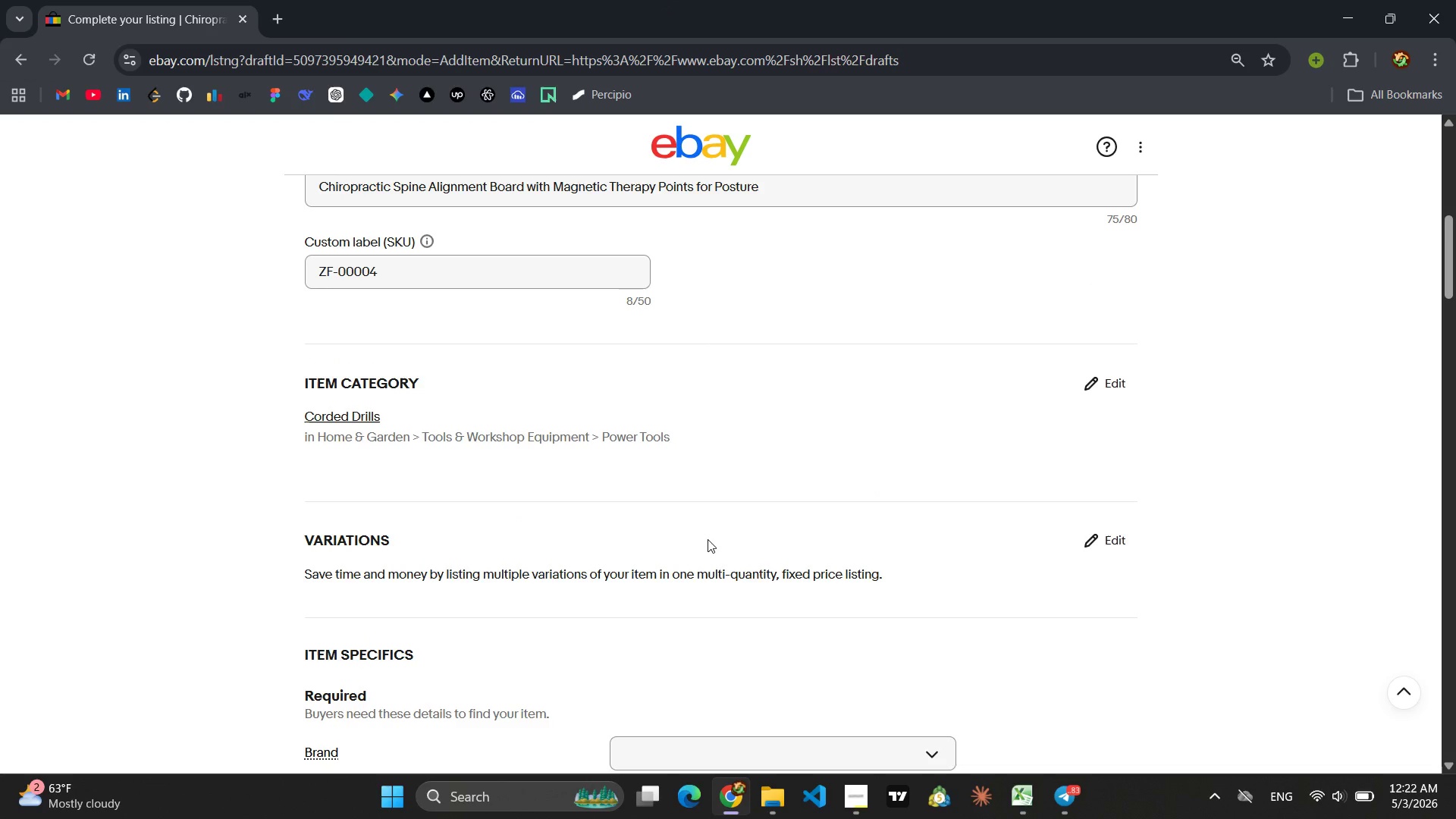 
wait(7.83)
 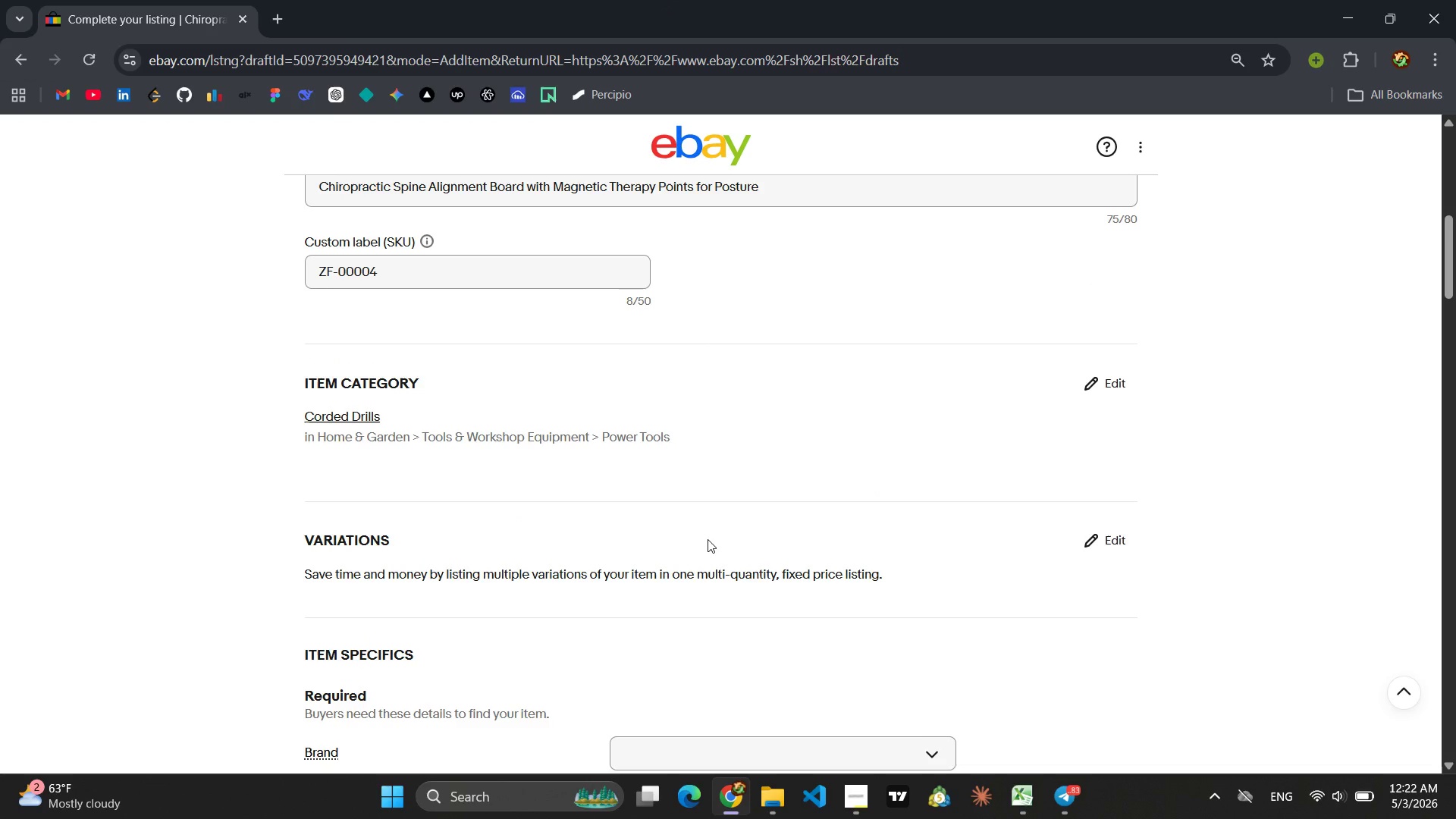 
scroll: coordinate [708, 539], scroll_direction: up, amount: 2.0
 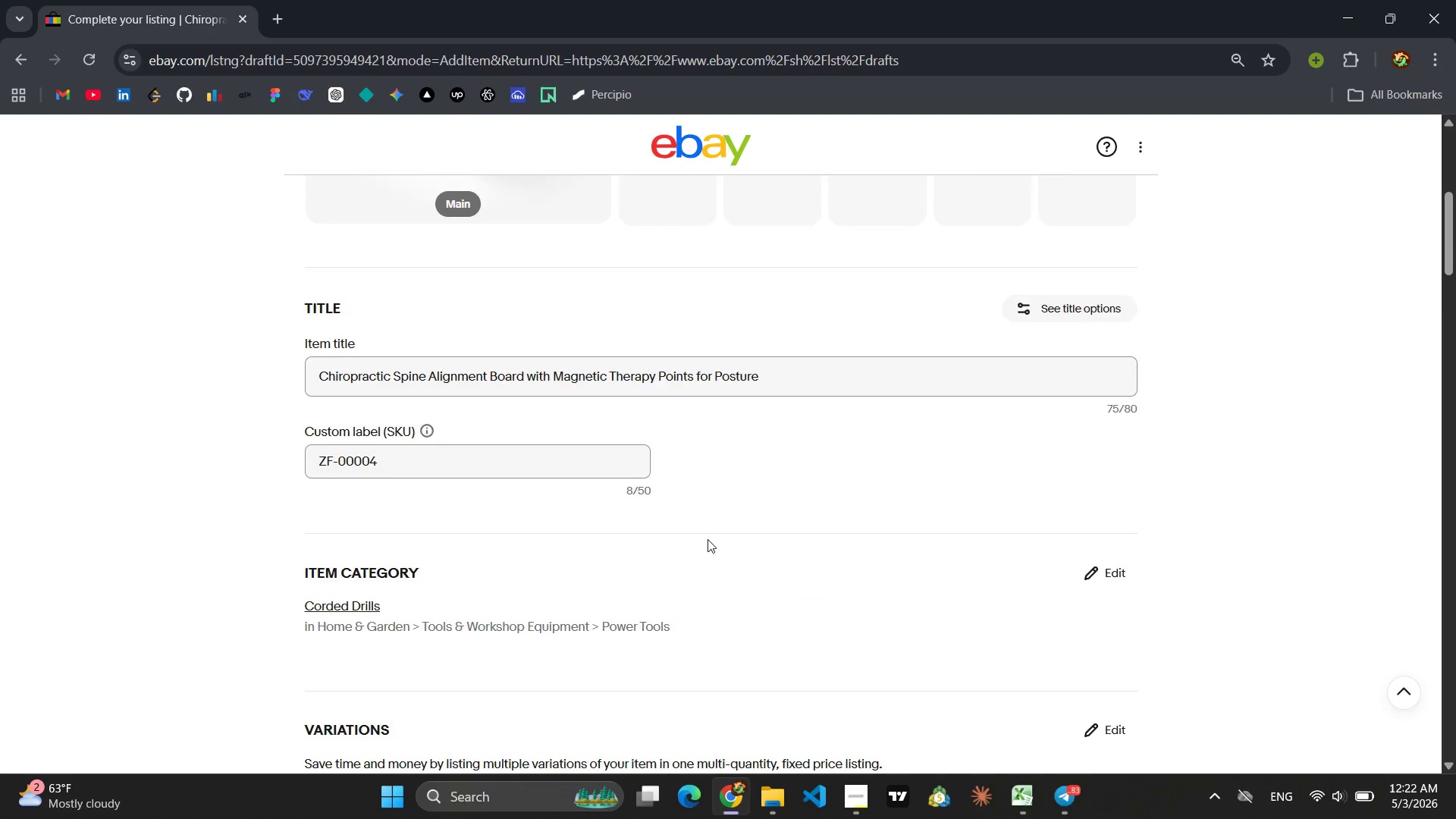 
scroll: coordinate [708, 539], scroll_direction: down, amount: 4.0
 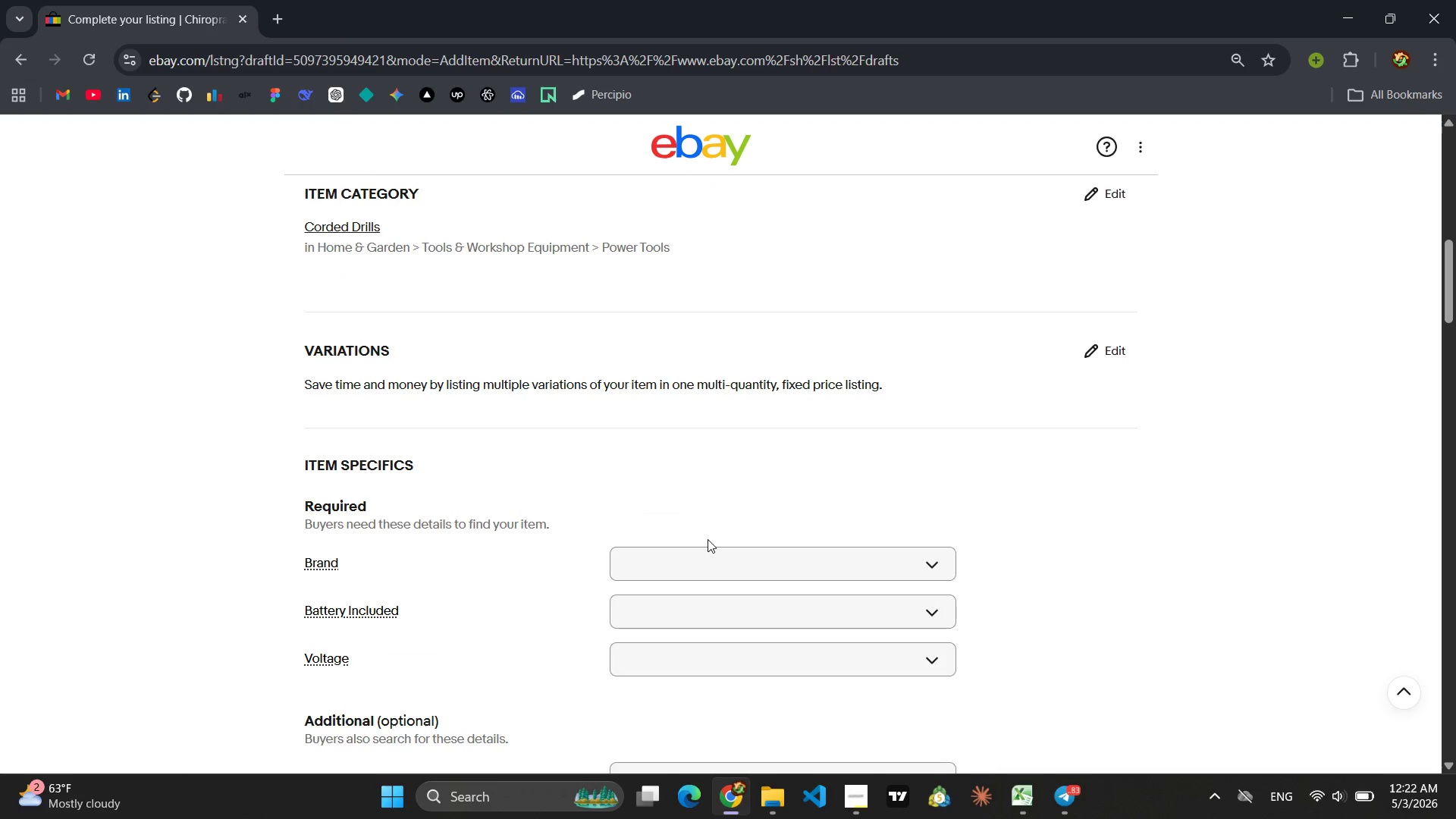 
wait(7.82)
 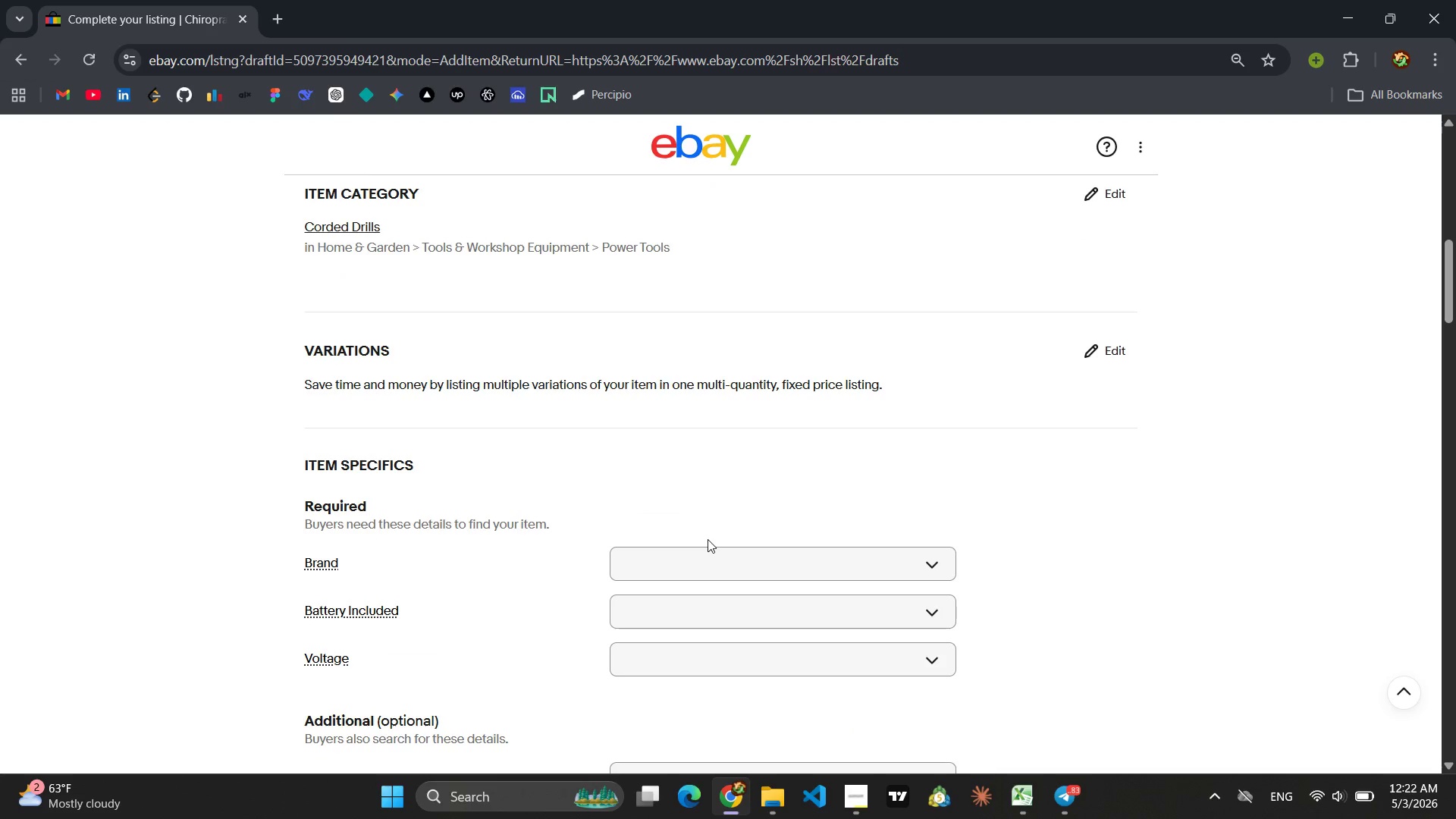 
scroll: coordinate [708, 539], scroll_direction: up, amount: 6.0
 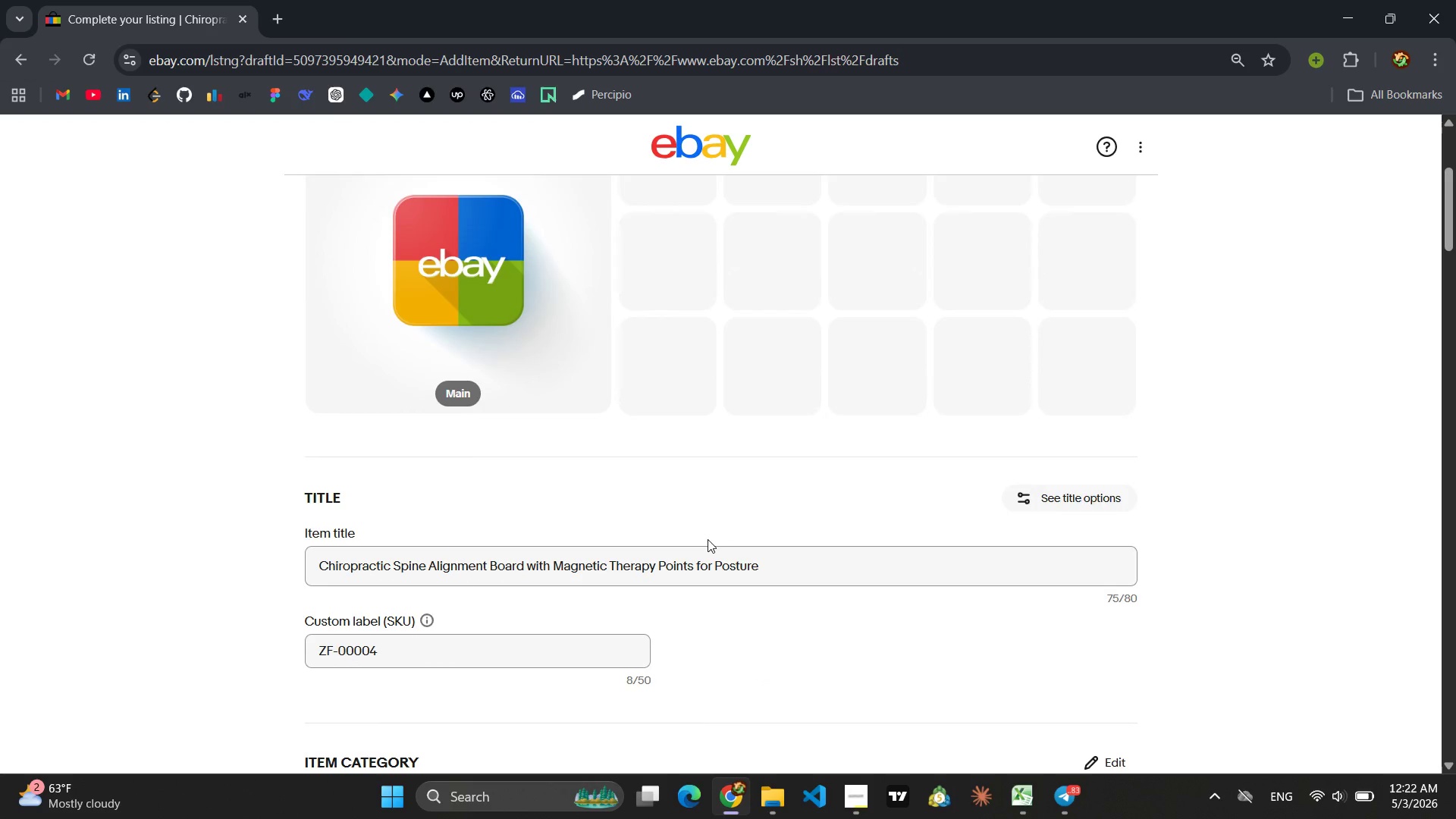 
scroll: coordinate [708, 539], scroll_direction: down, amount: 2.0
 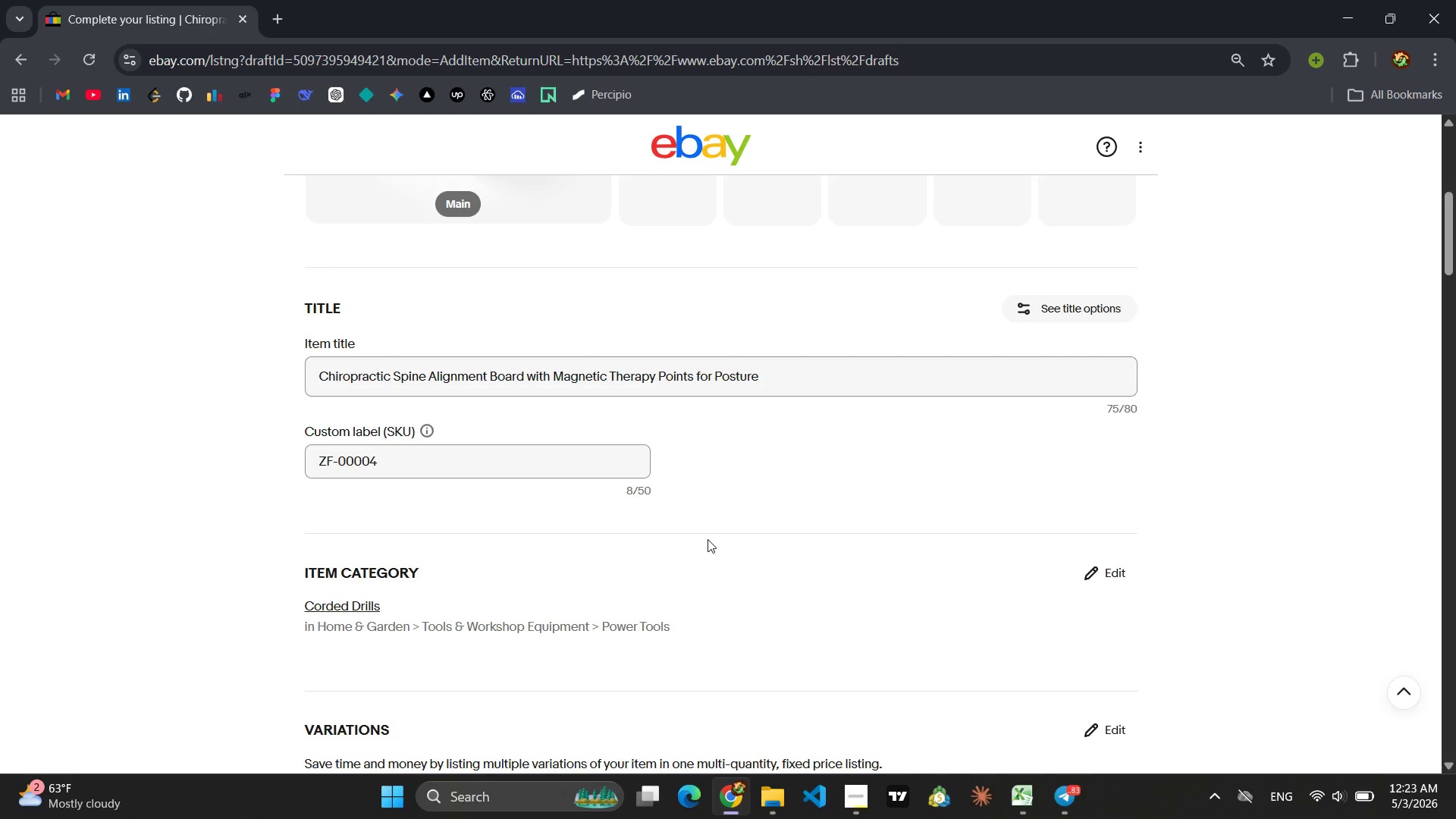 
wait(78.78)
 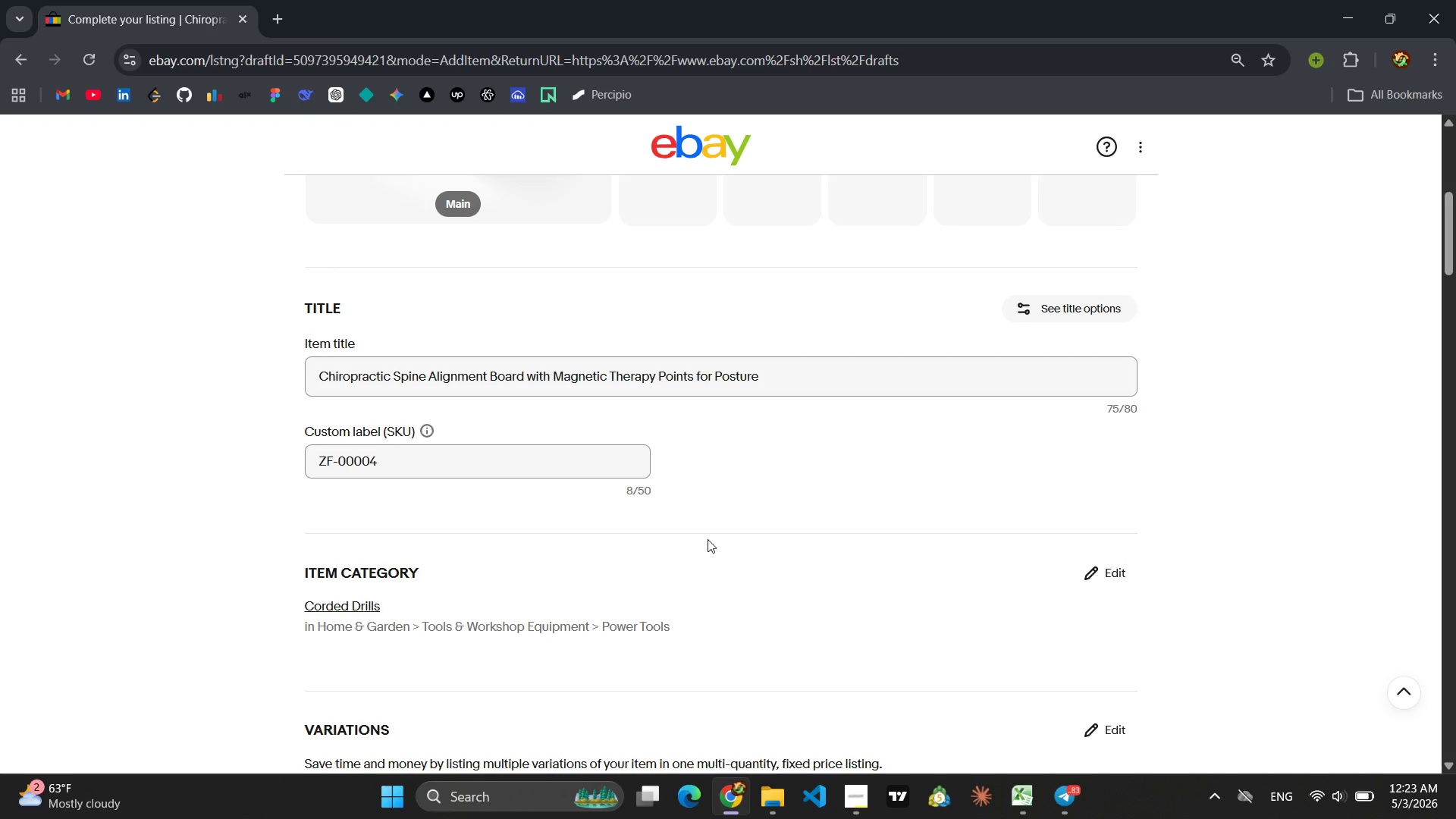 
left_click([337, 600])
 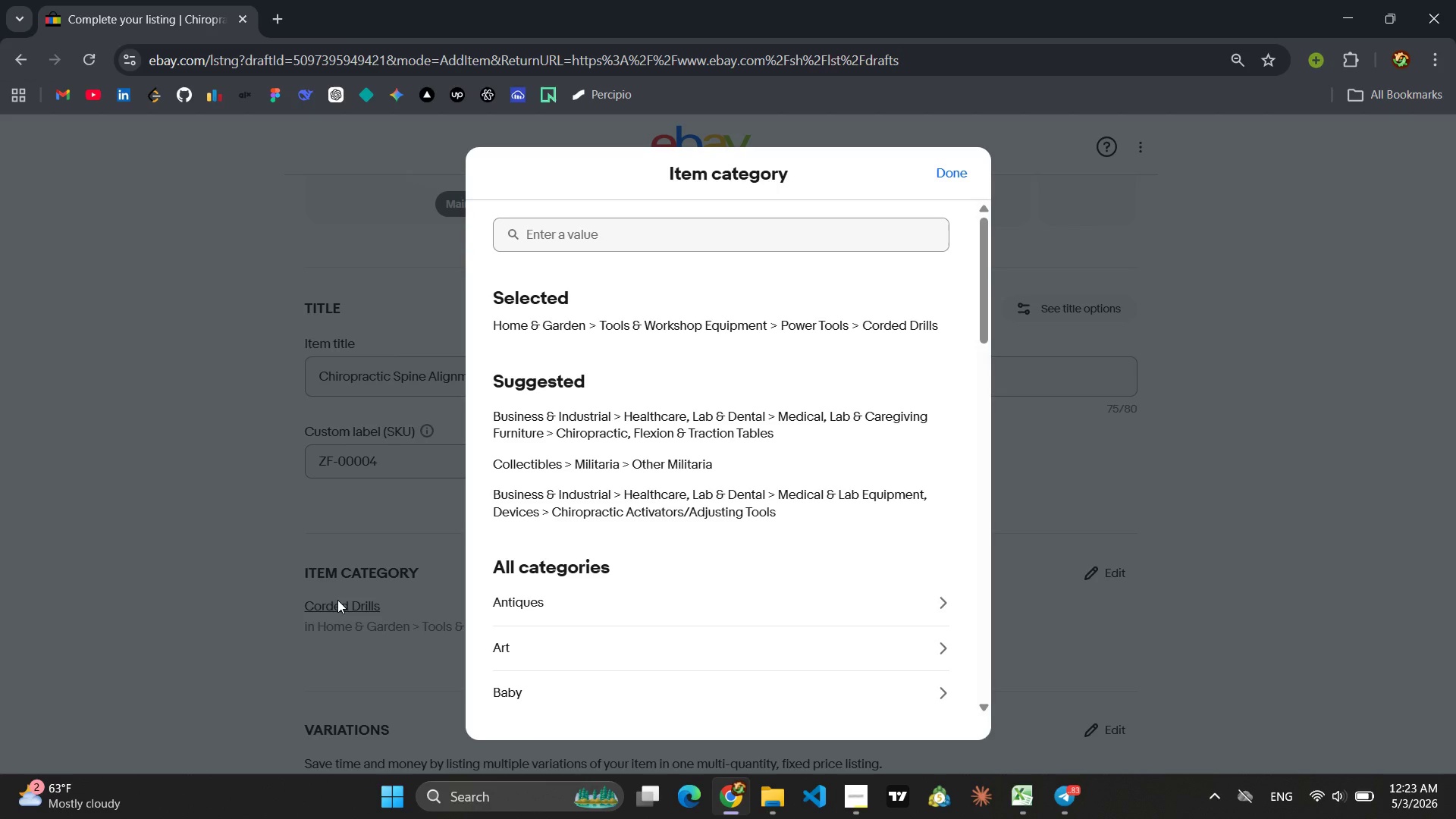 
wait(9.73)
 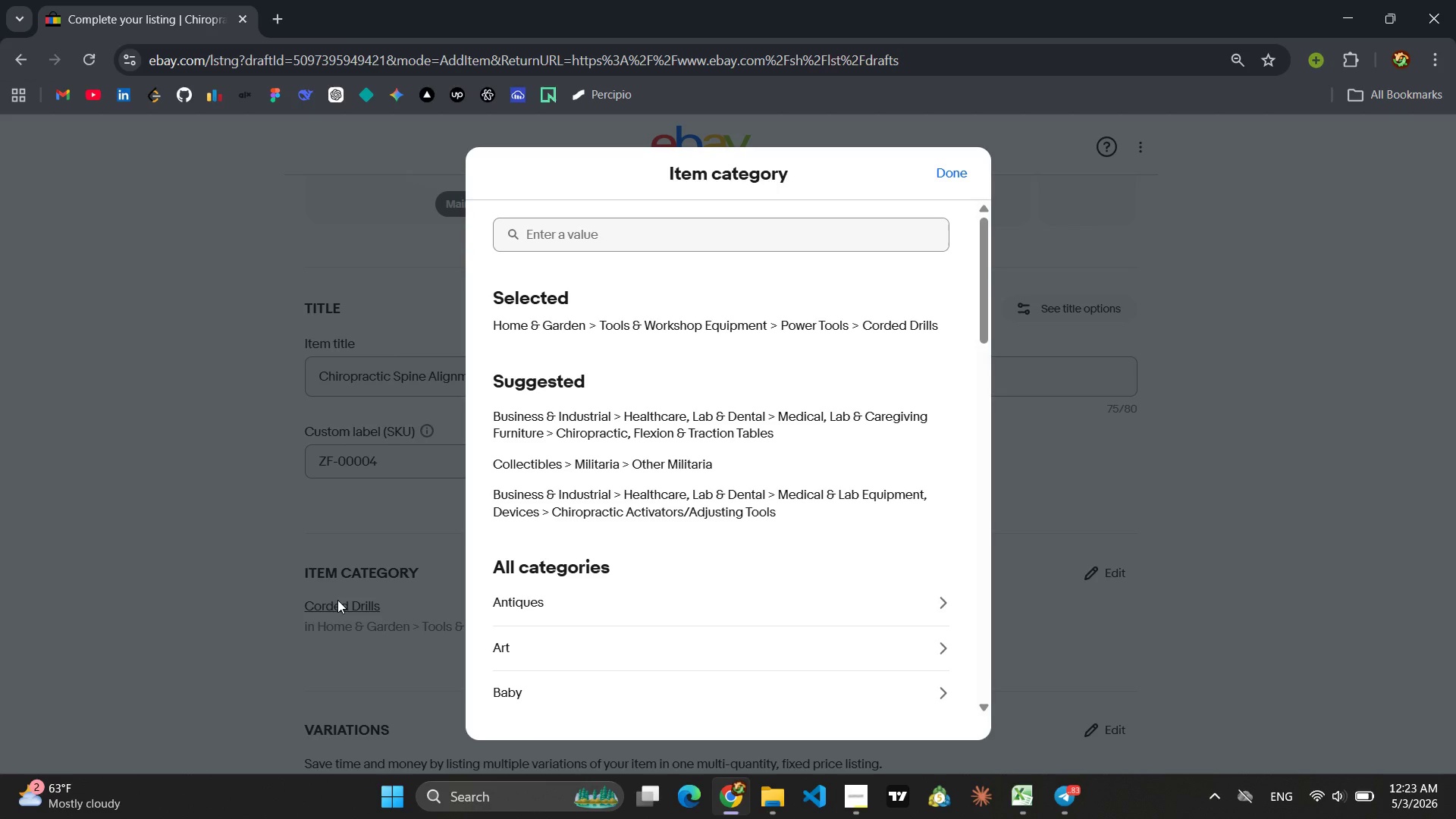 
left_click([566, 239])
 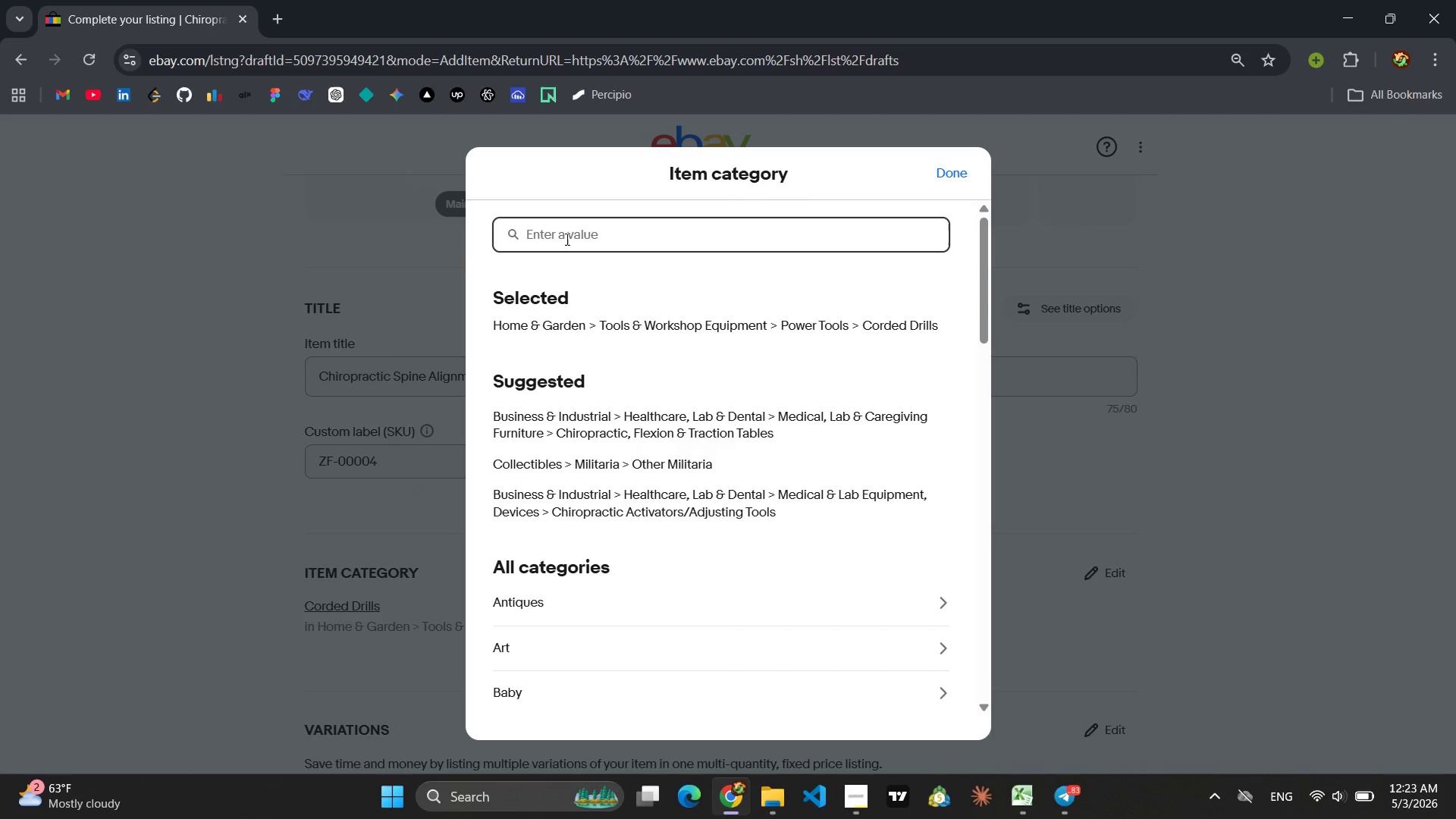 
type(Lumbar)
 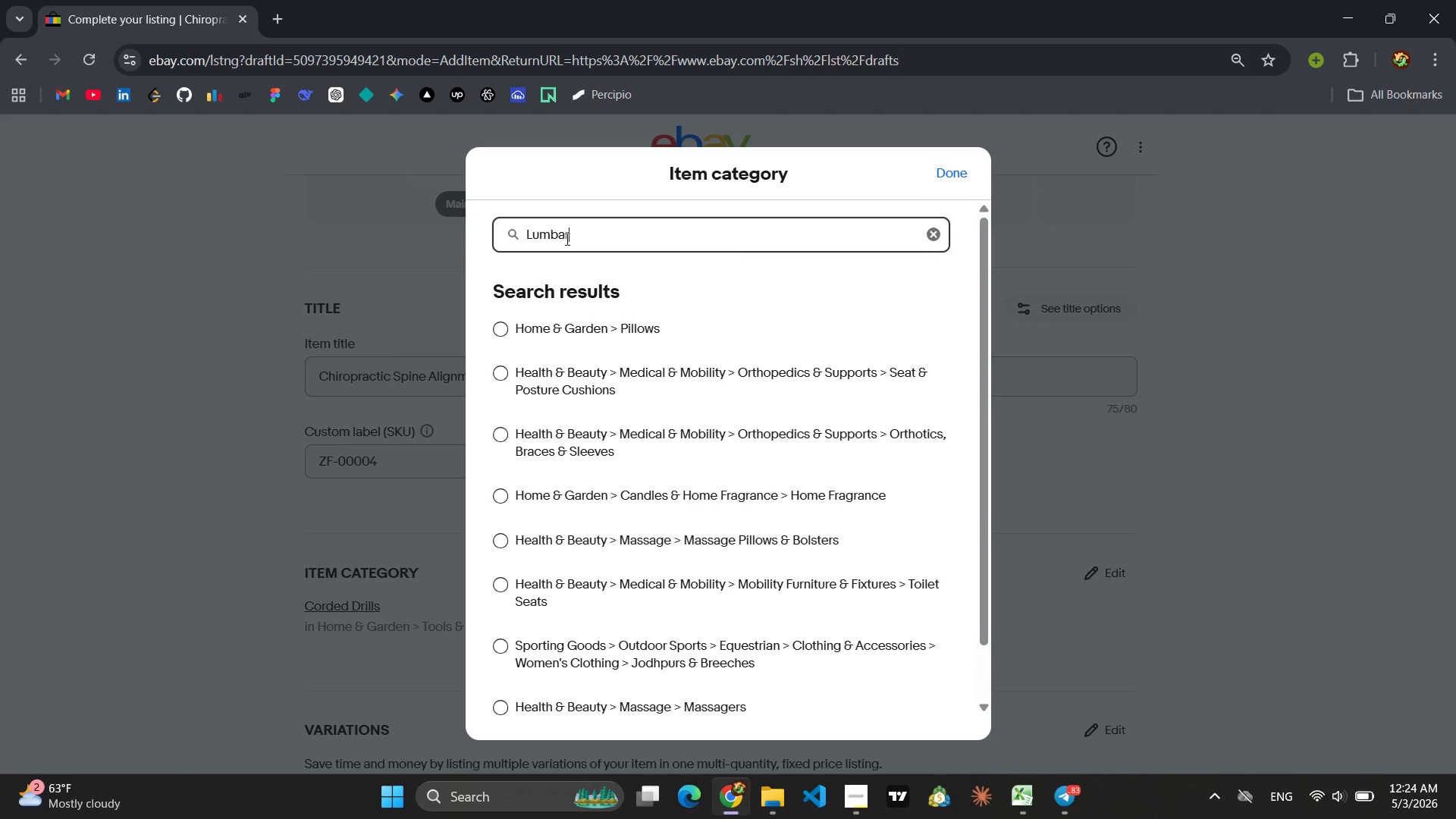 
wait(17.69)
 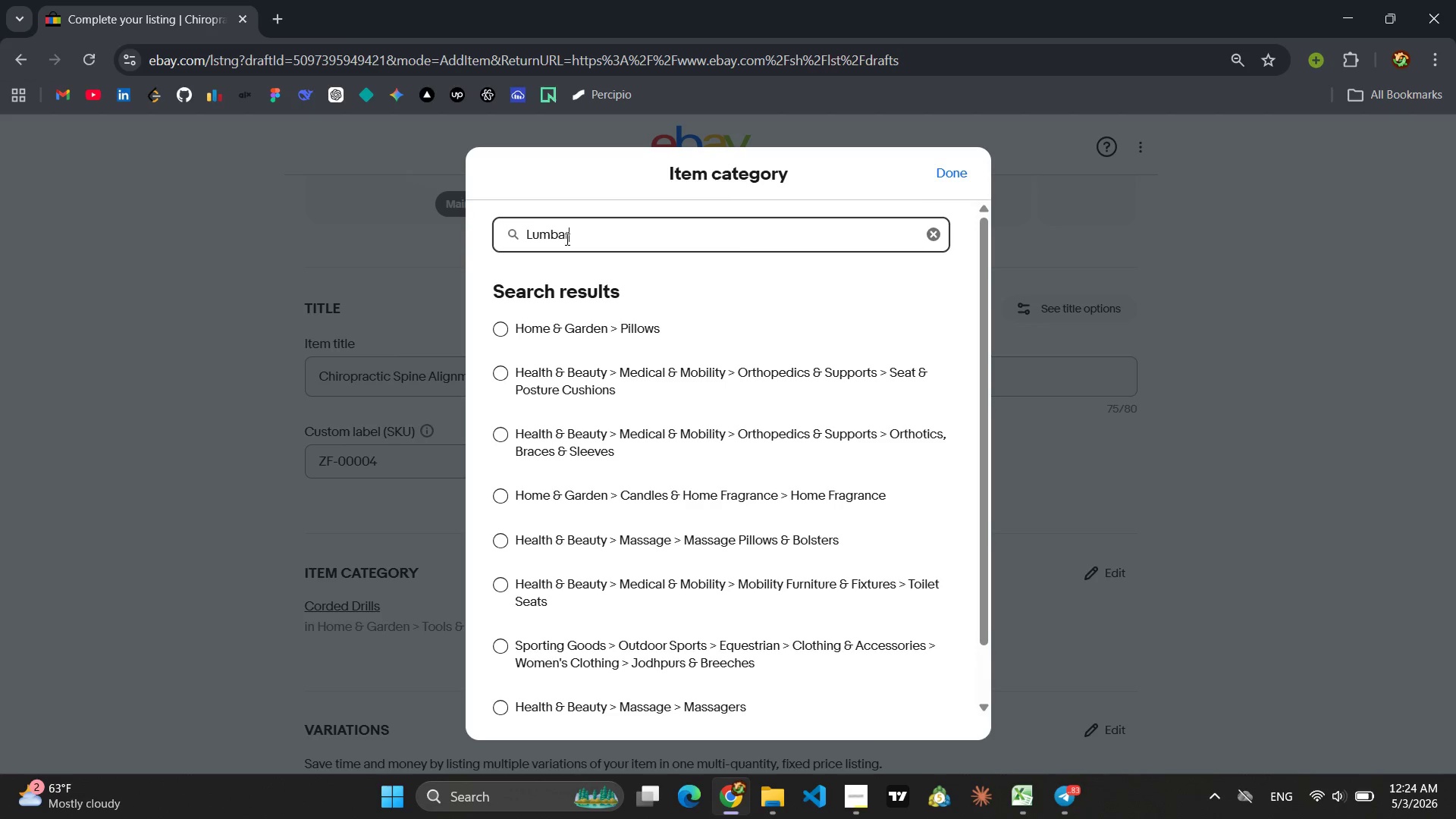 
hold_key(key=Backspace, duration=1.22)
 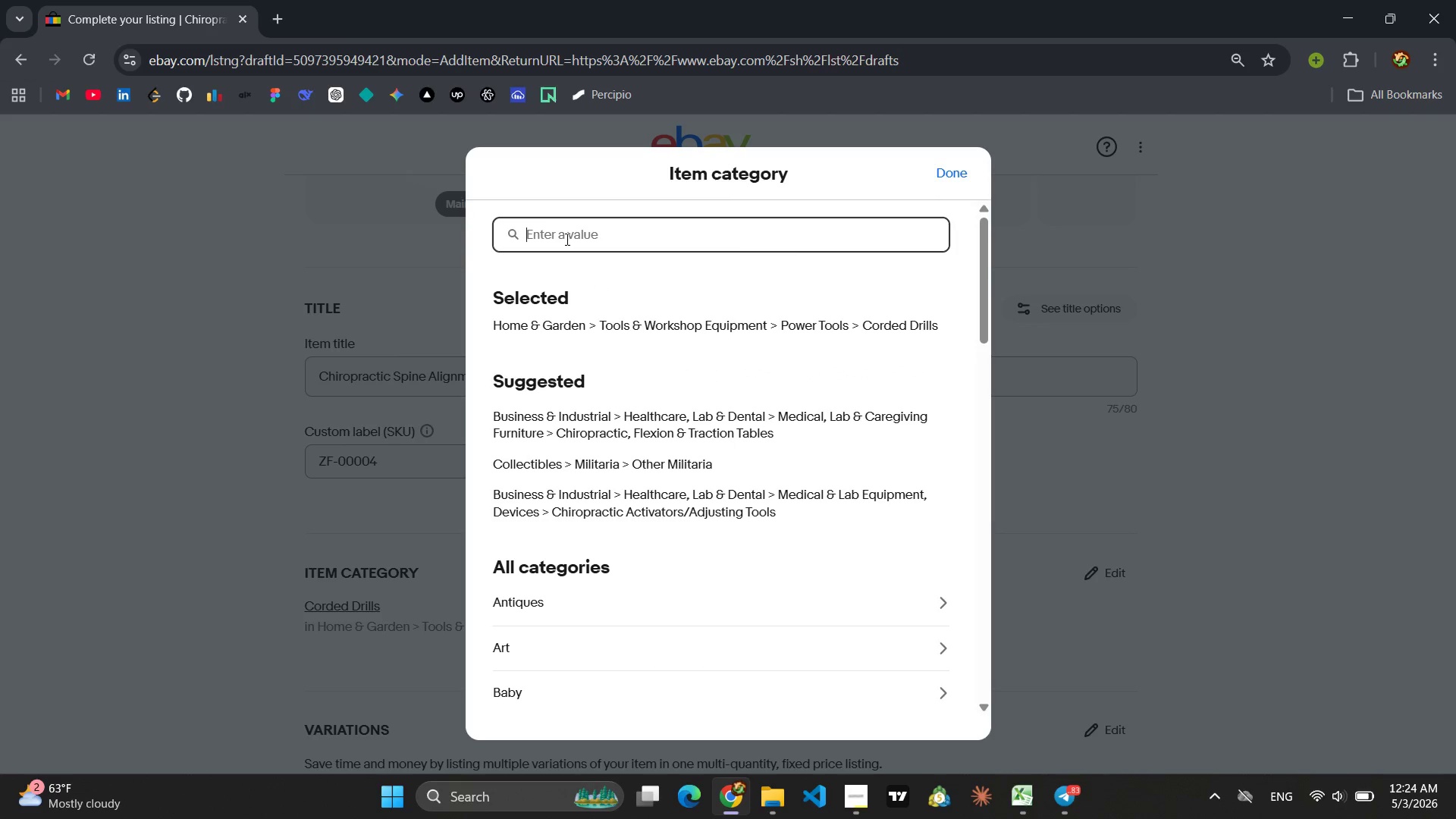 
type(Back SUpport)
 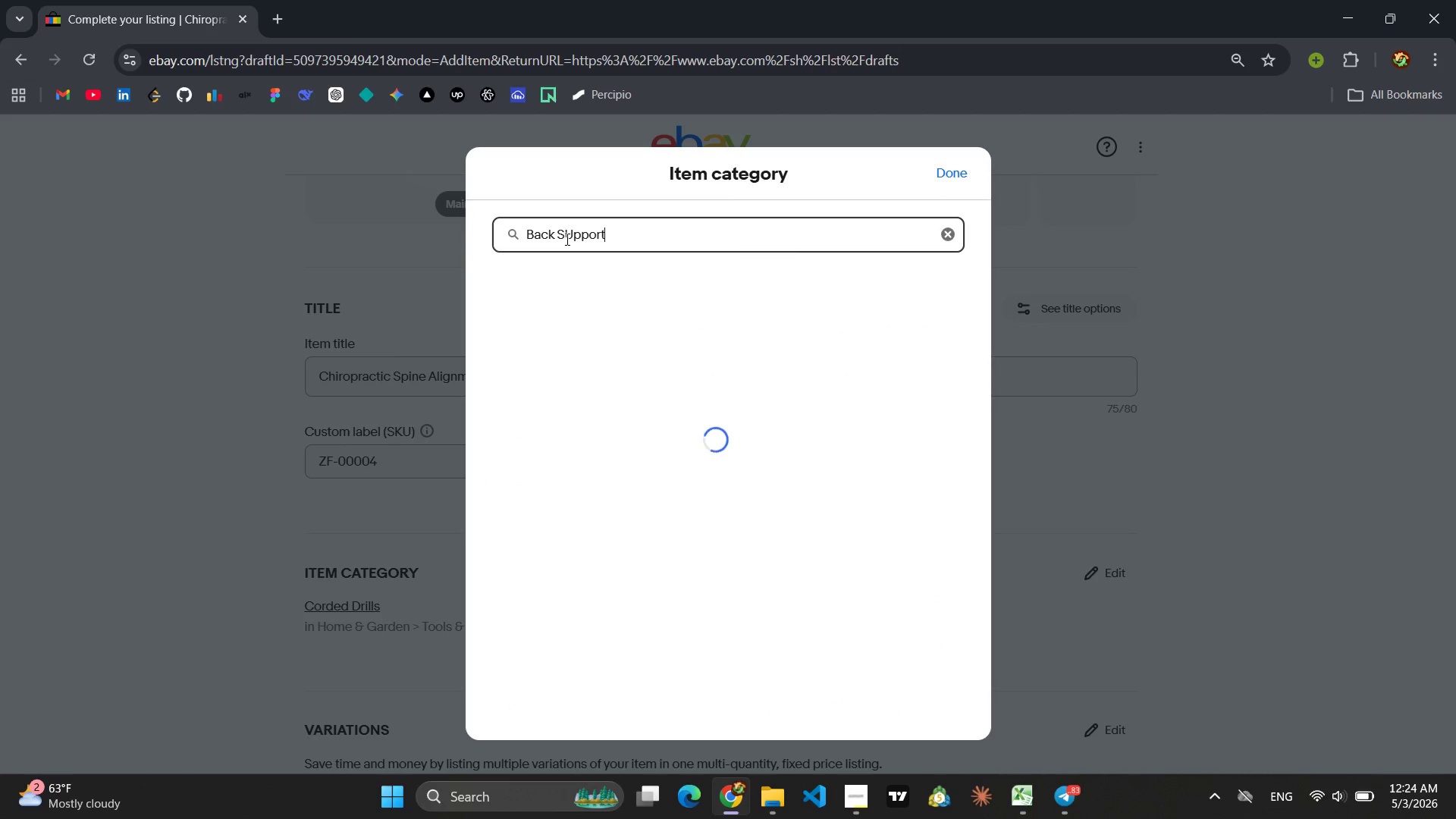 
wait(9.83)
 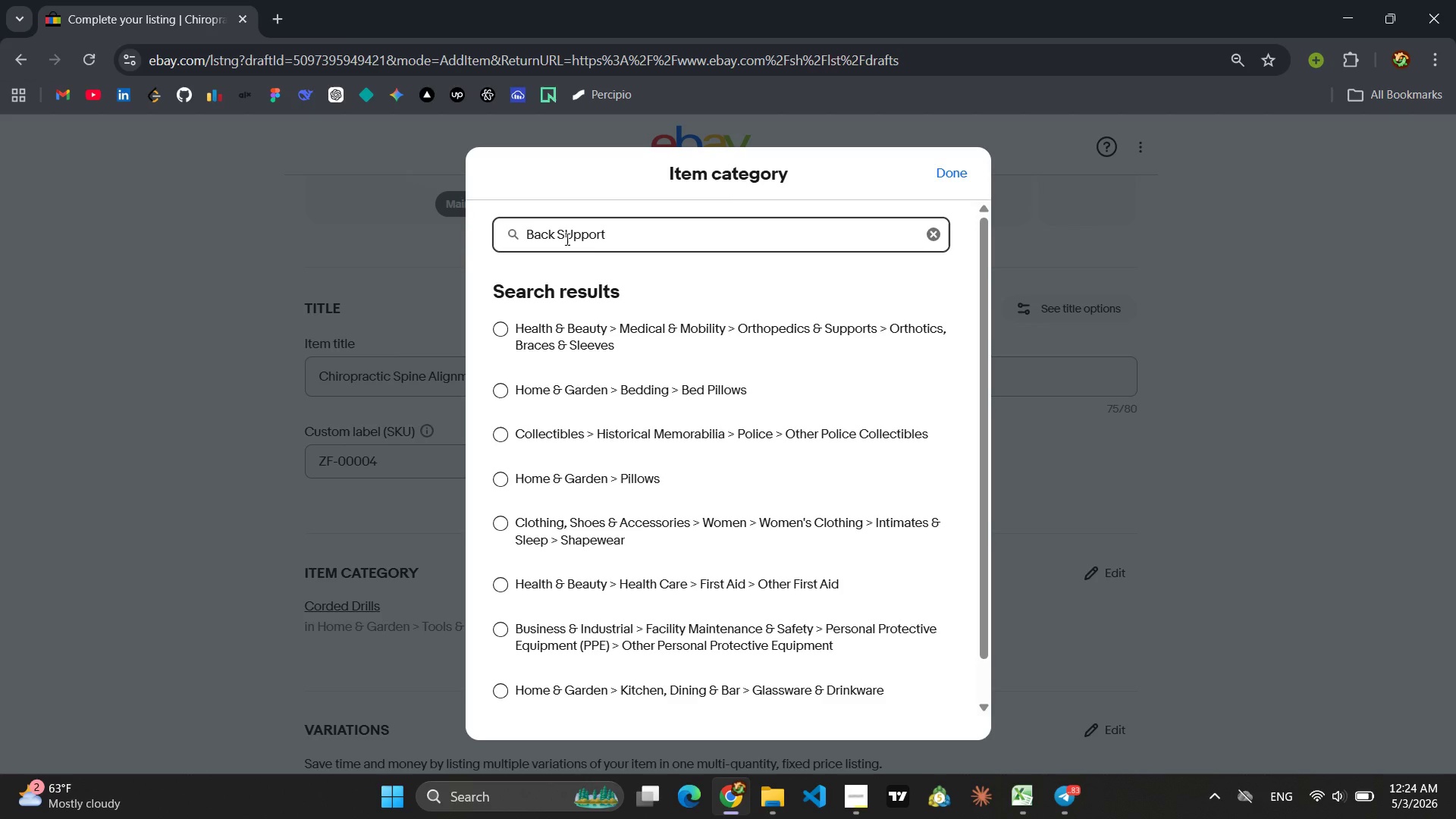 
hold_key(key=Backspace, duration=1.5)
 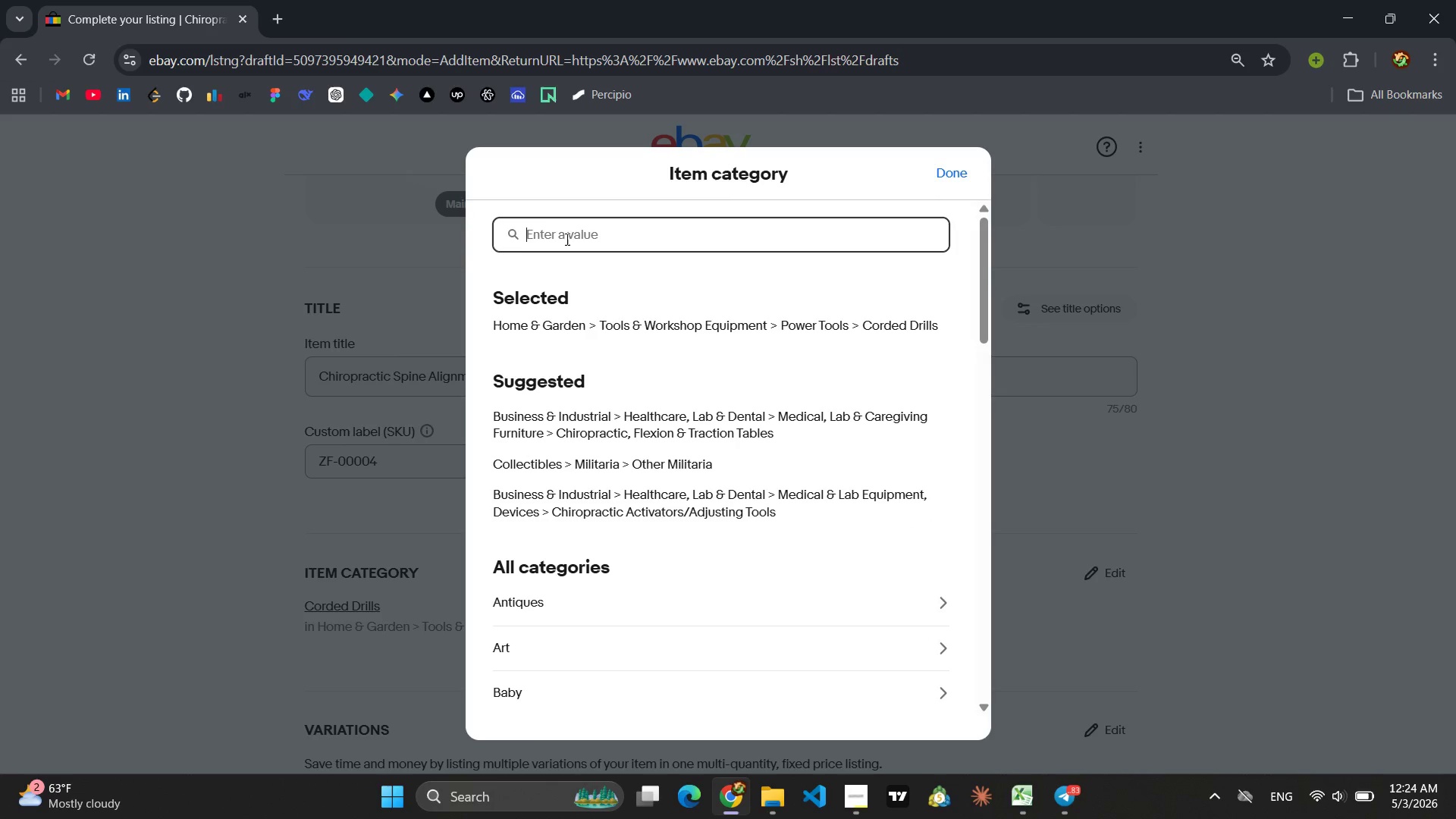 
type(Orthod)
key(Backspace)
type(pedic)
 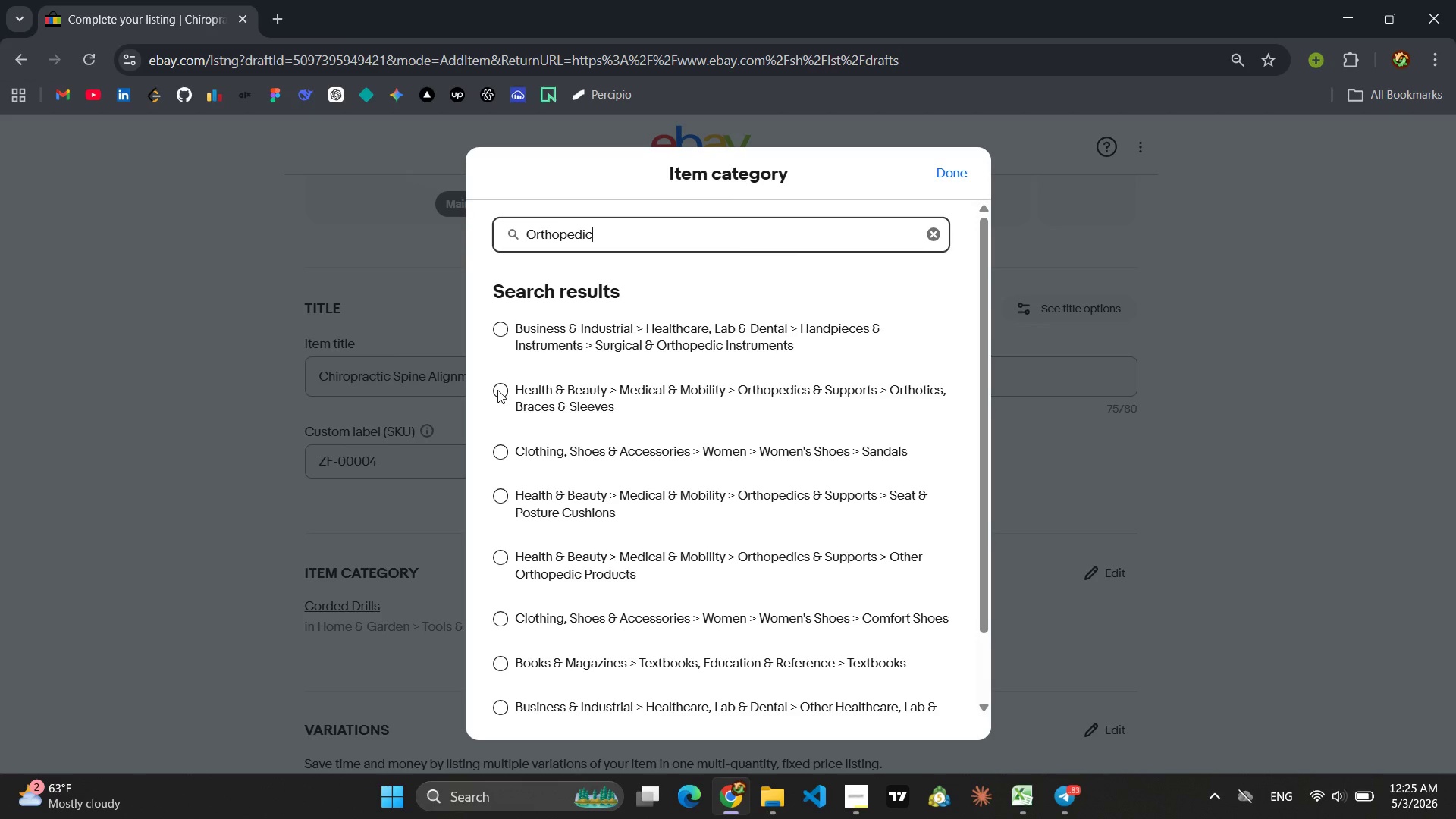 
wait(30.3)
 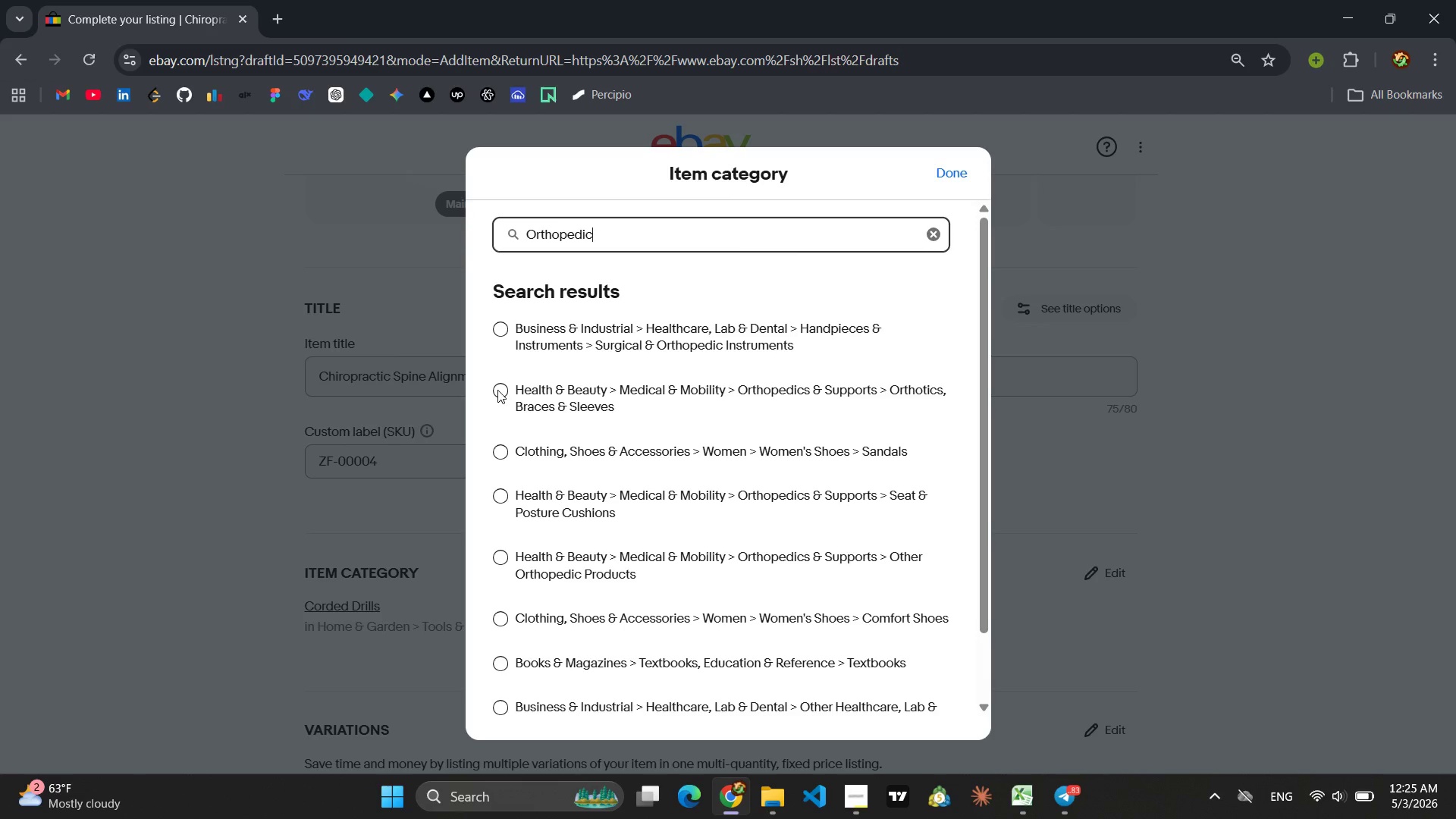 
left_click([501, 560])
 